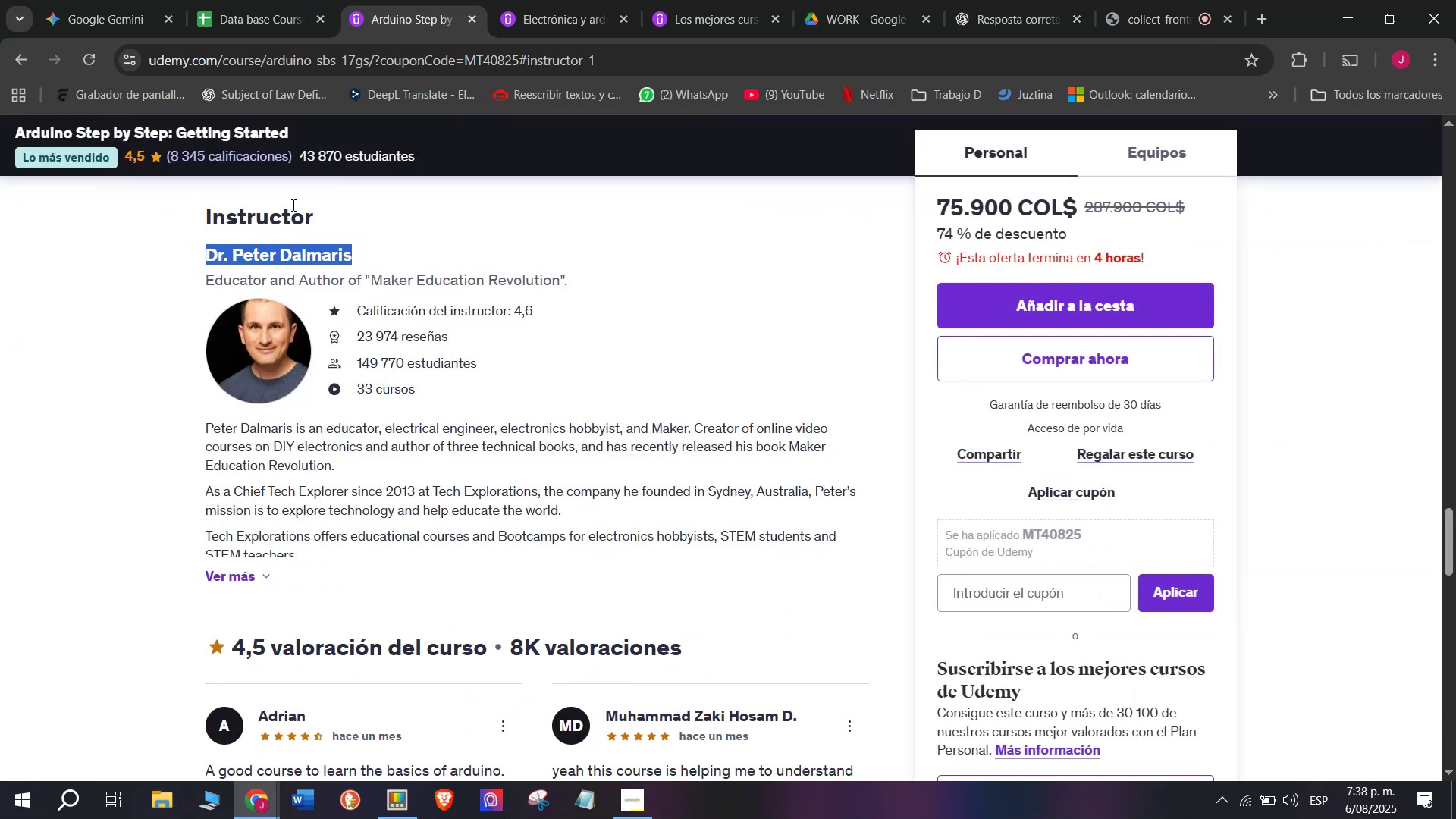 
left_click([247, 0])
 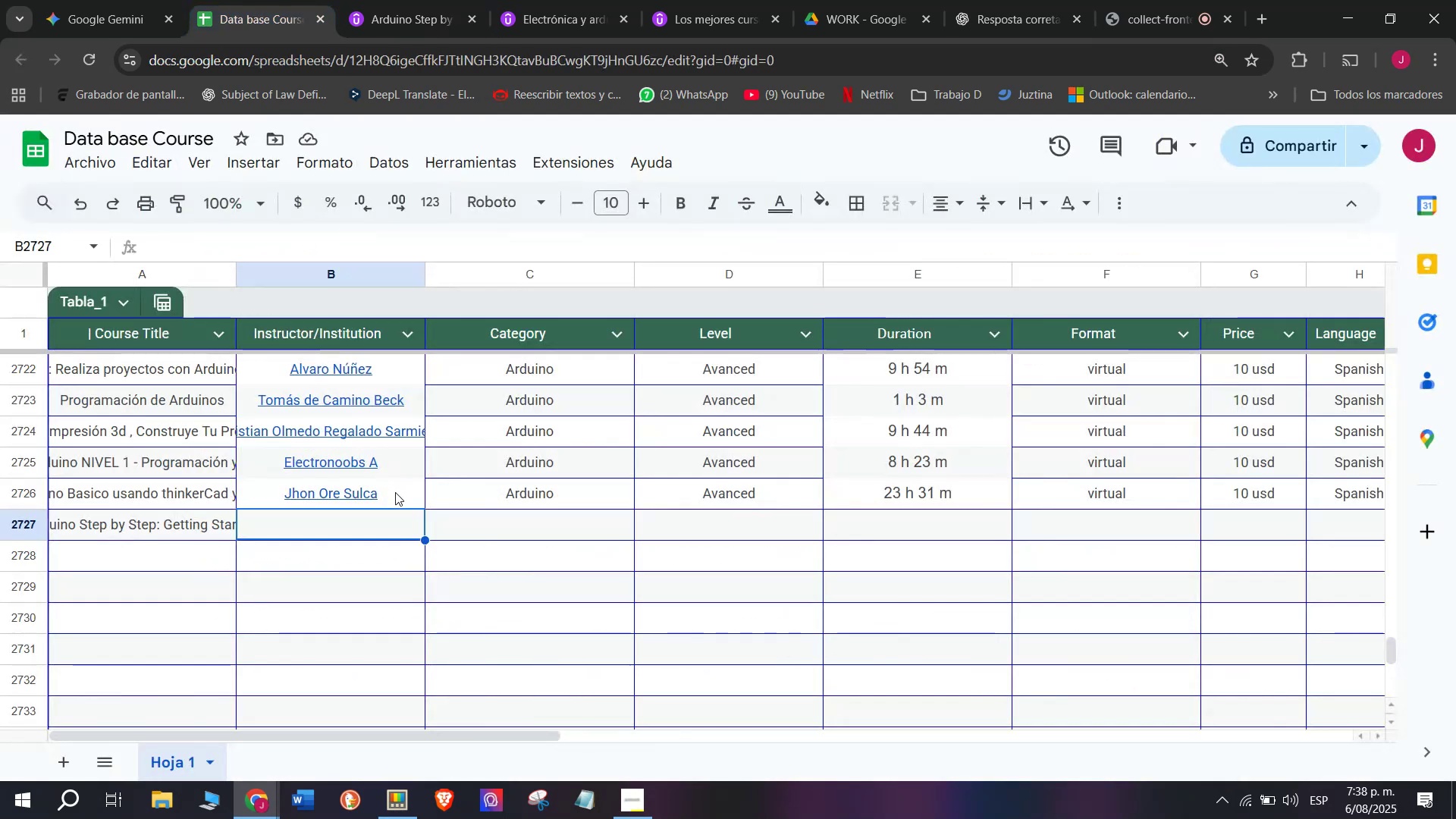 
key(Z)
 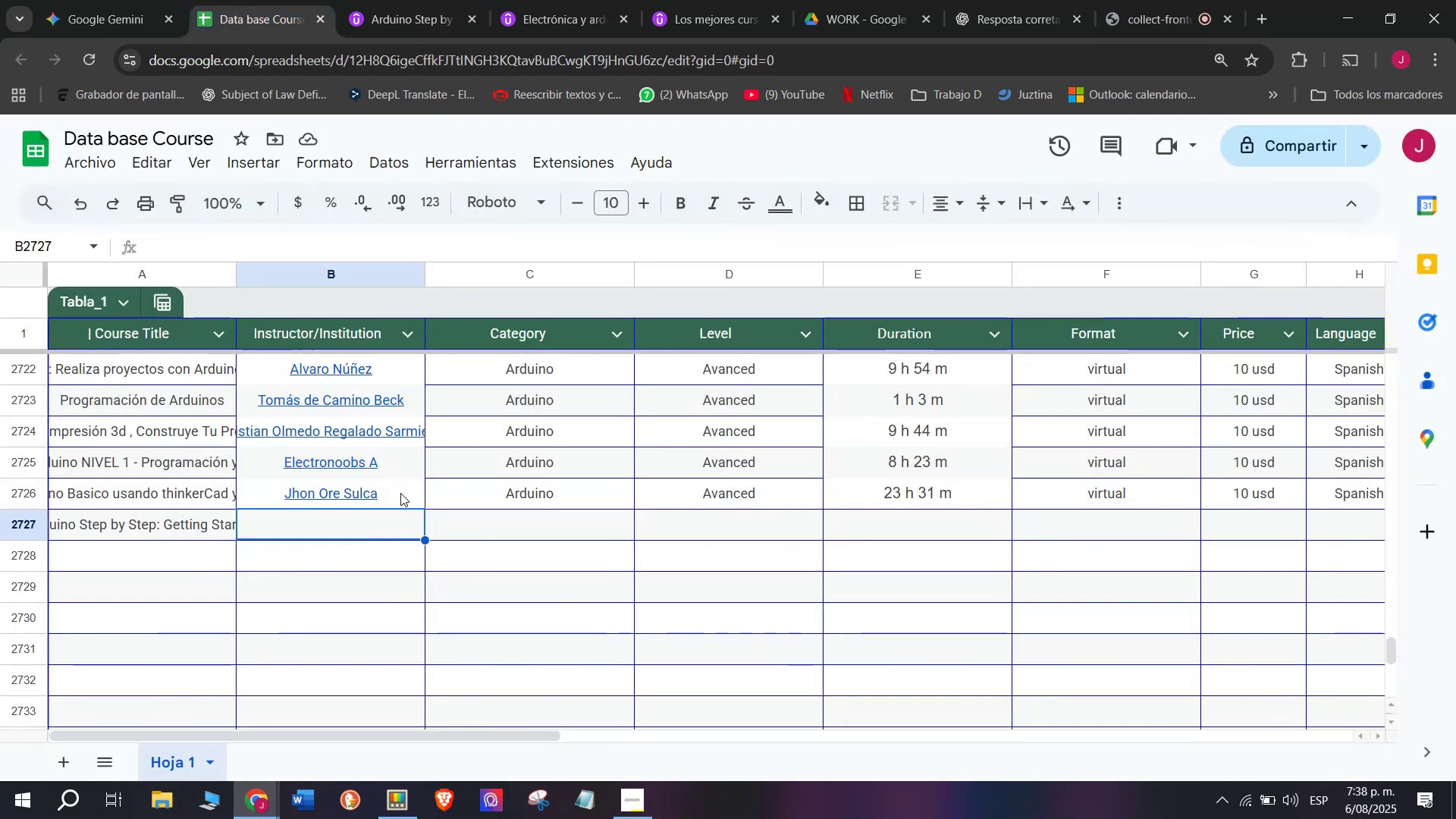 
key(Control+ControlLeft)
 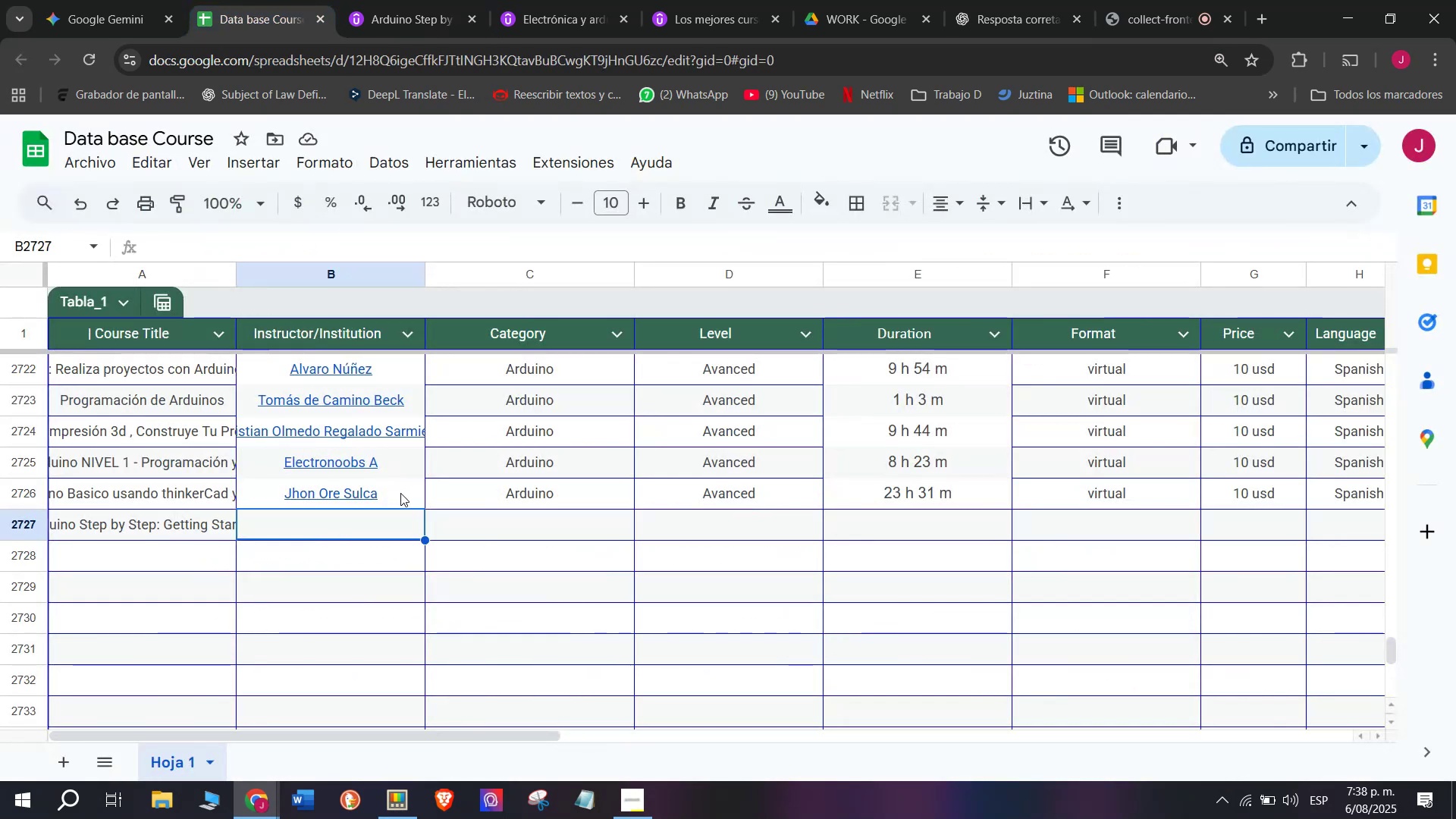 
key(Control+V)
 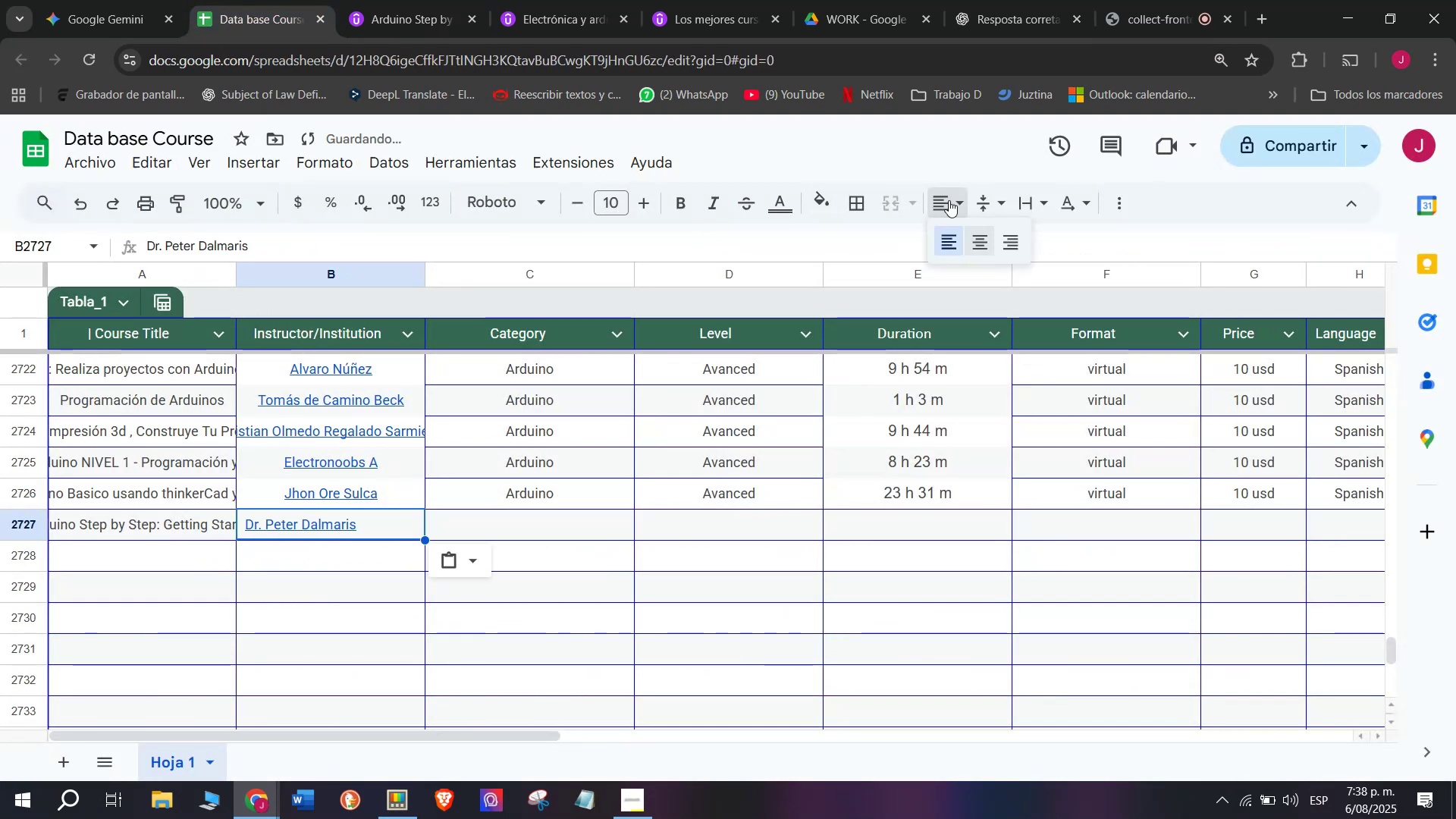 
left_click([981, 240])
 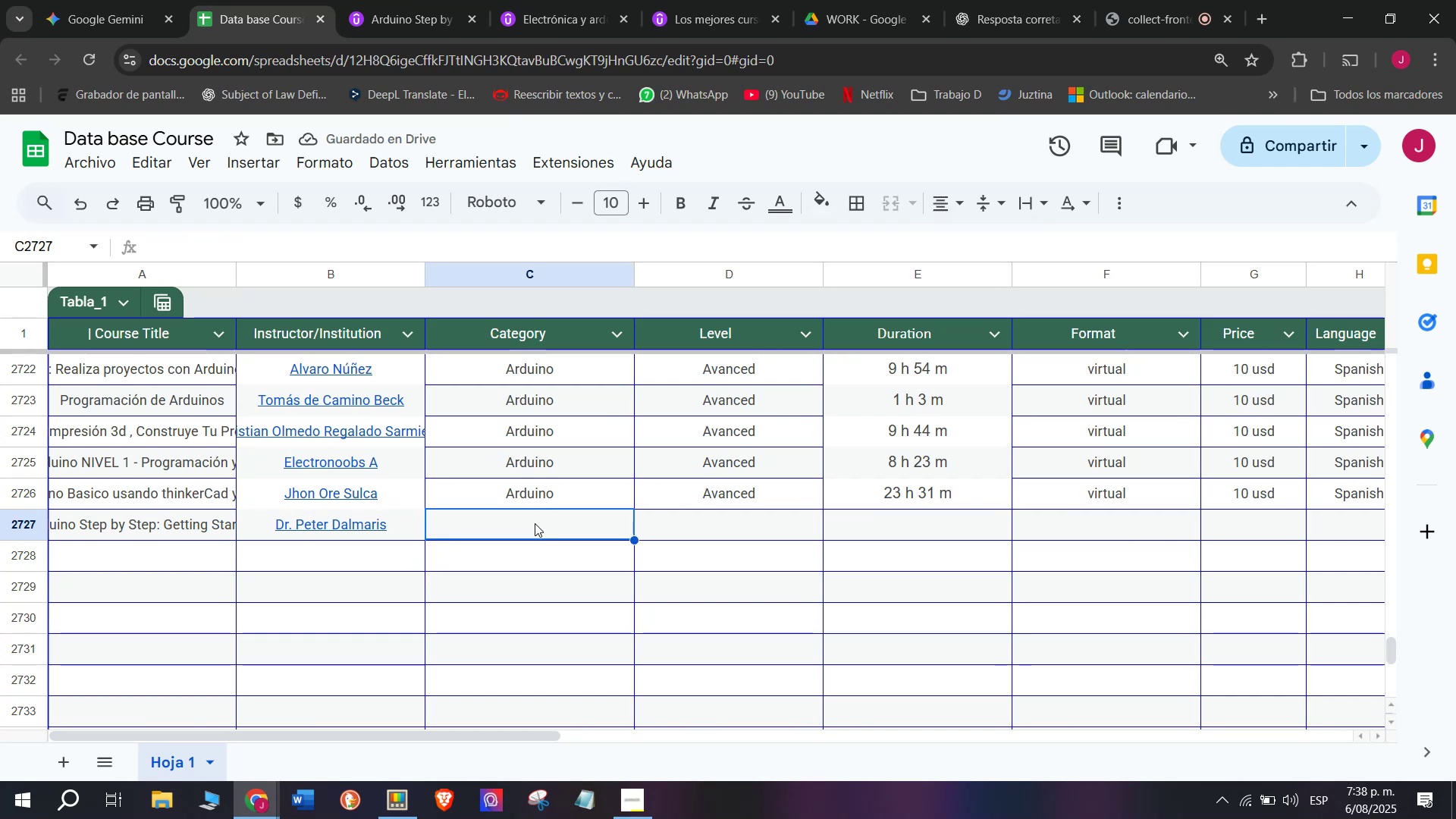 
left_click([549, 499])
 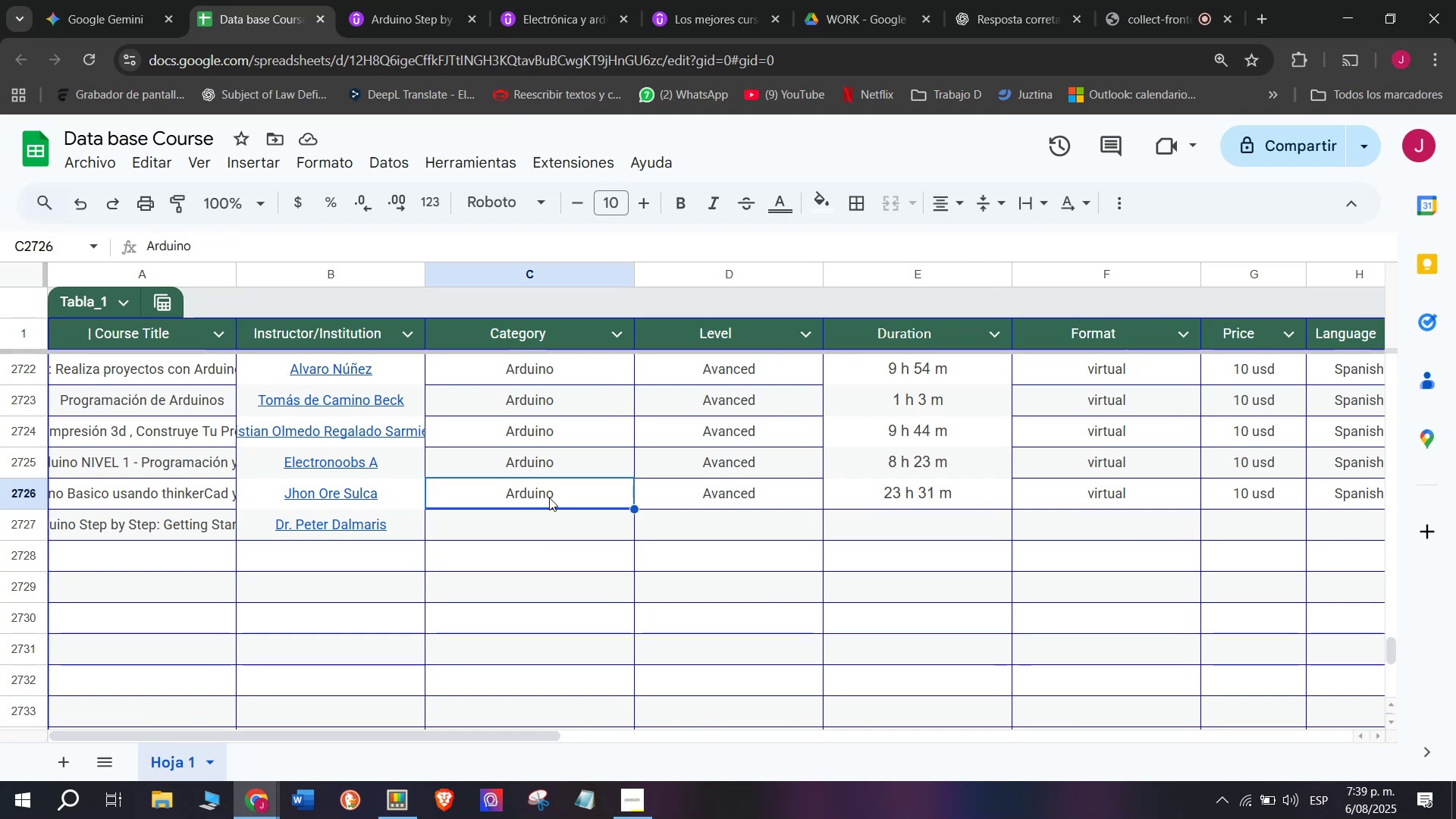 
key(Break)
 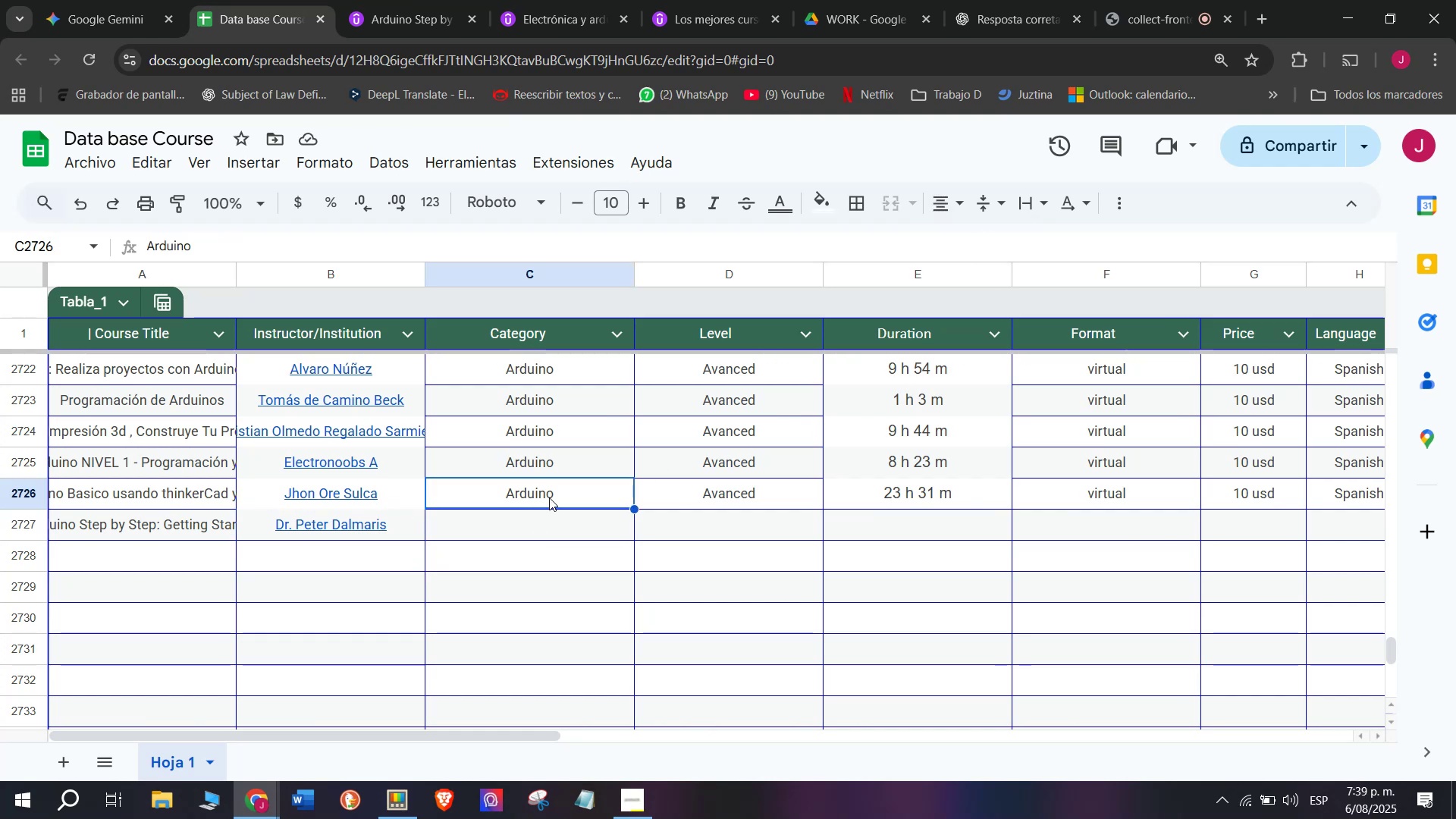 
key(Control+ControlLeft)
 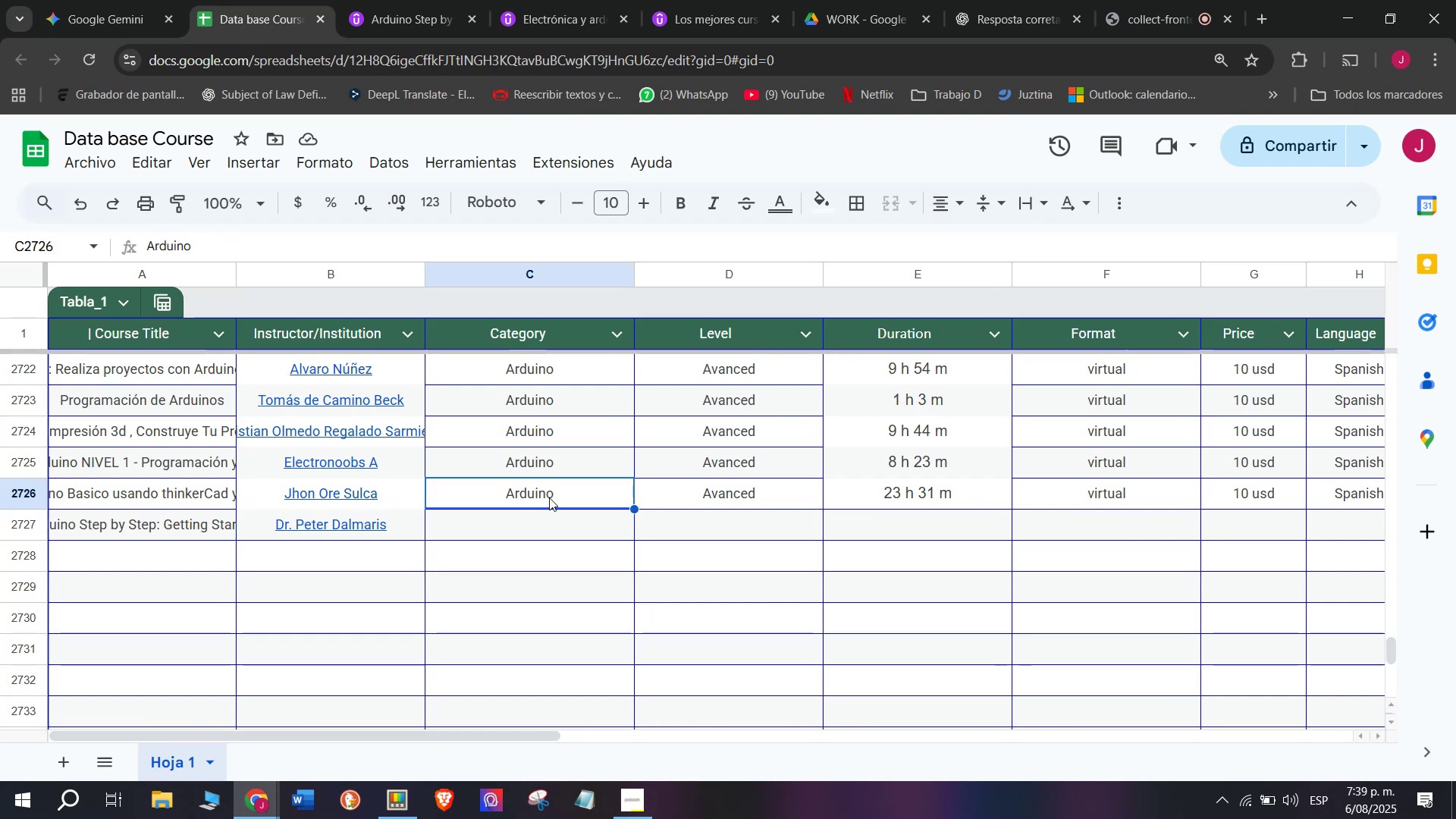 
key(Control+C)
 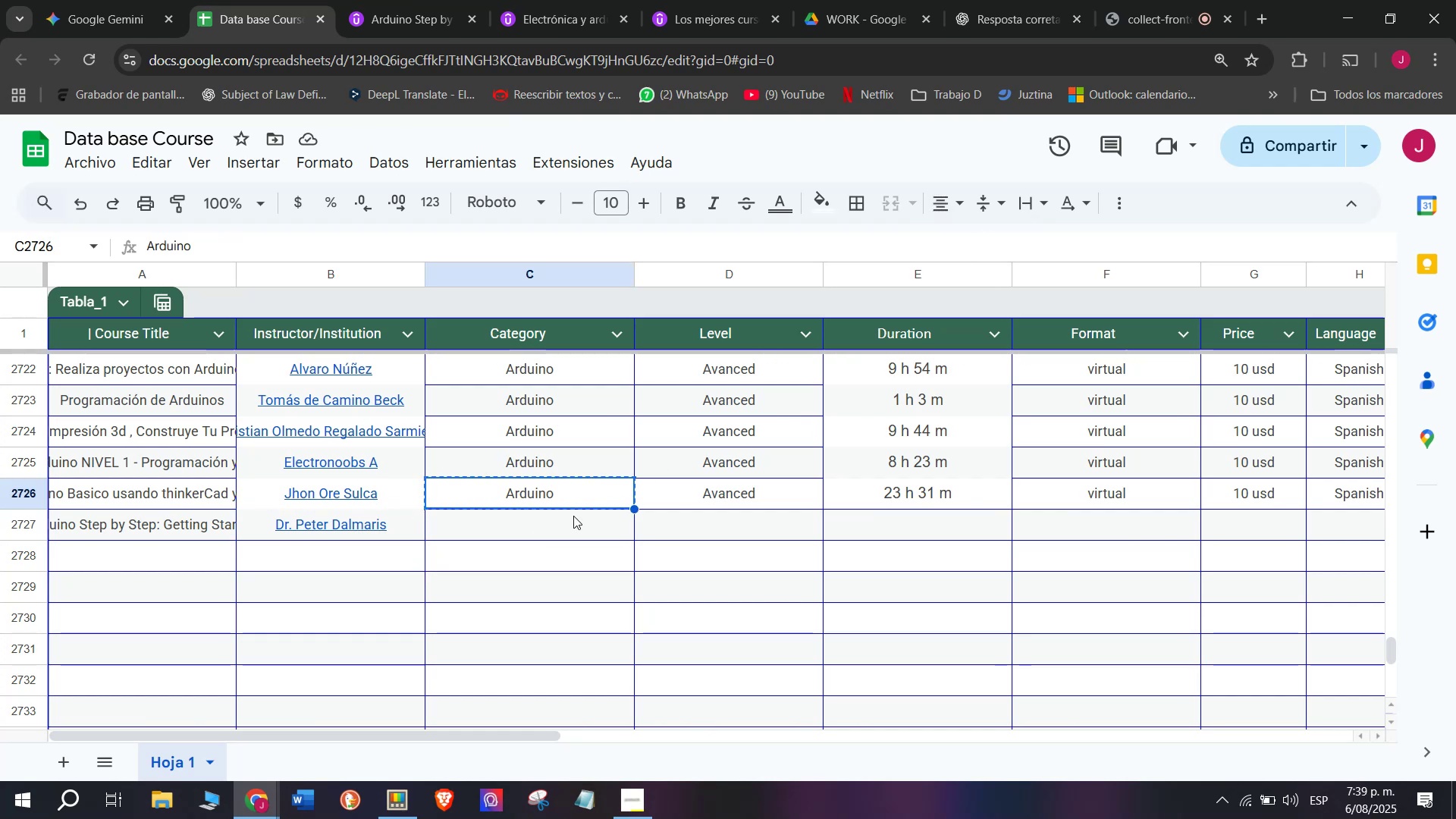 
key(Control+ControlLeft)
 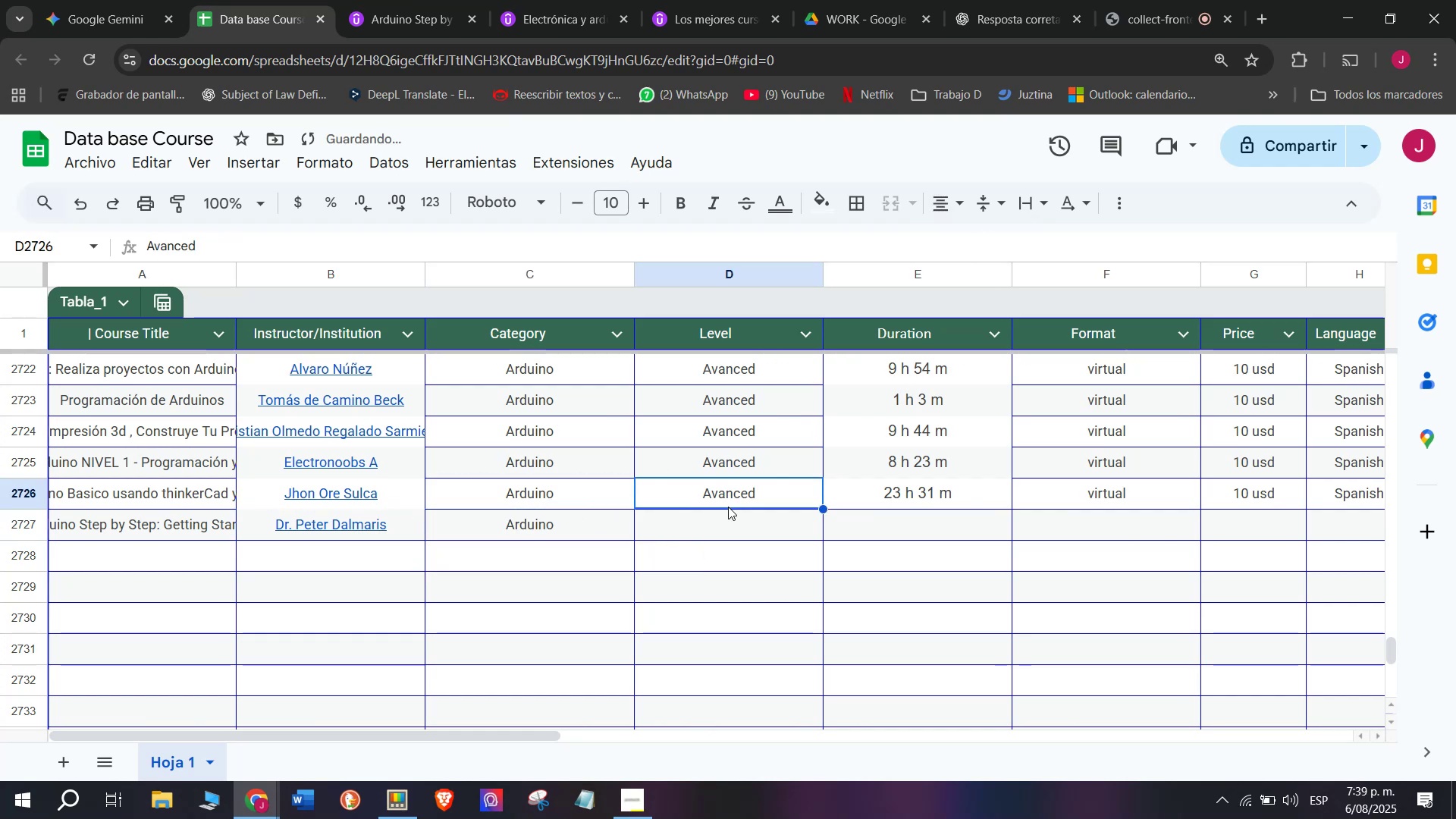 
key(Z)
 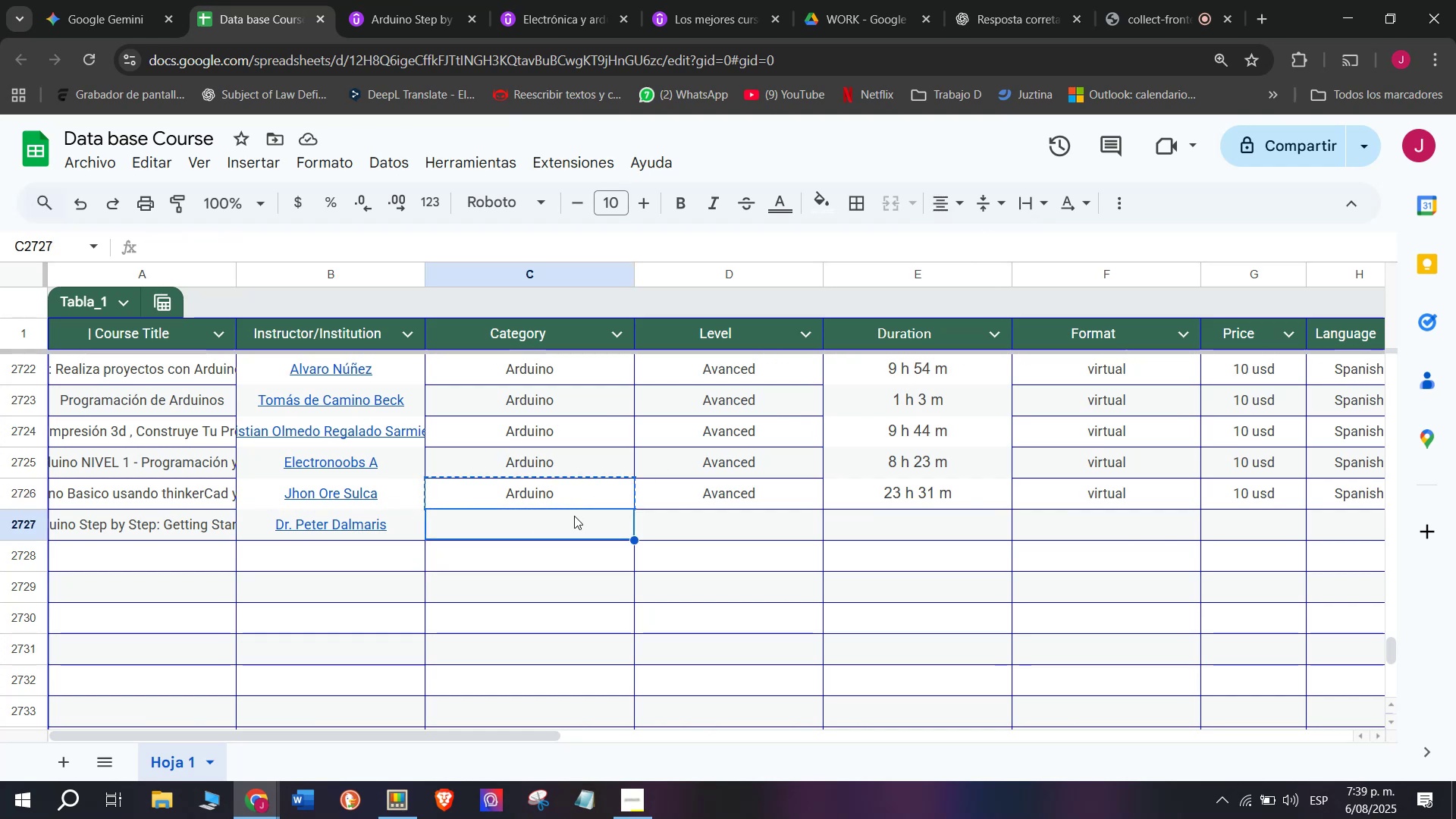 
key(Control+V)
 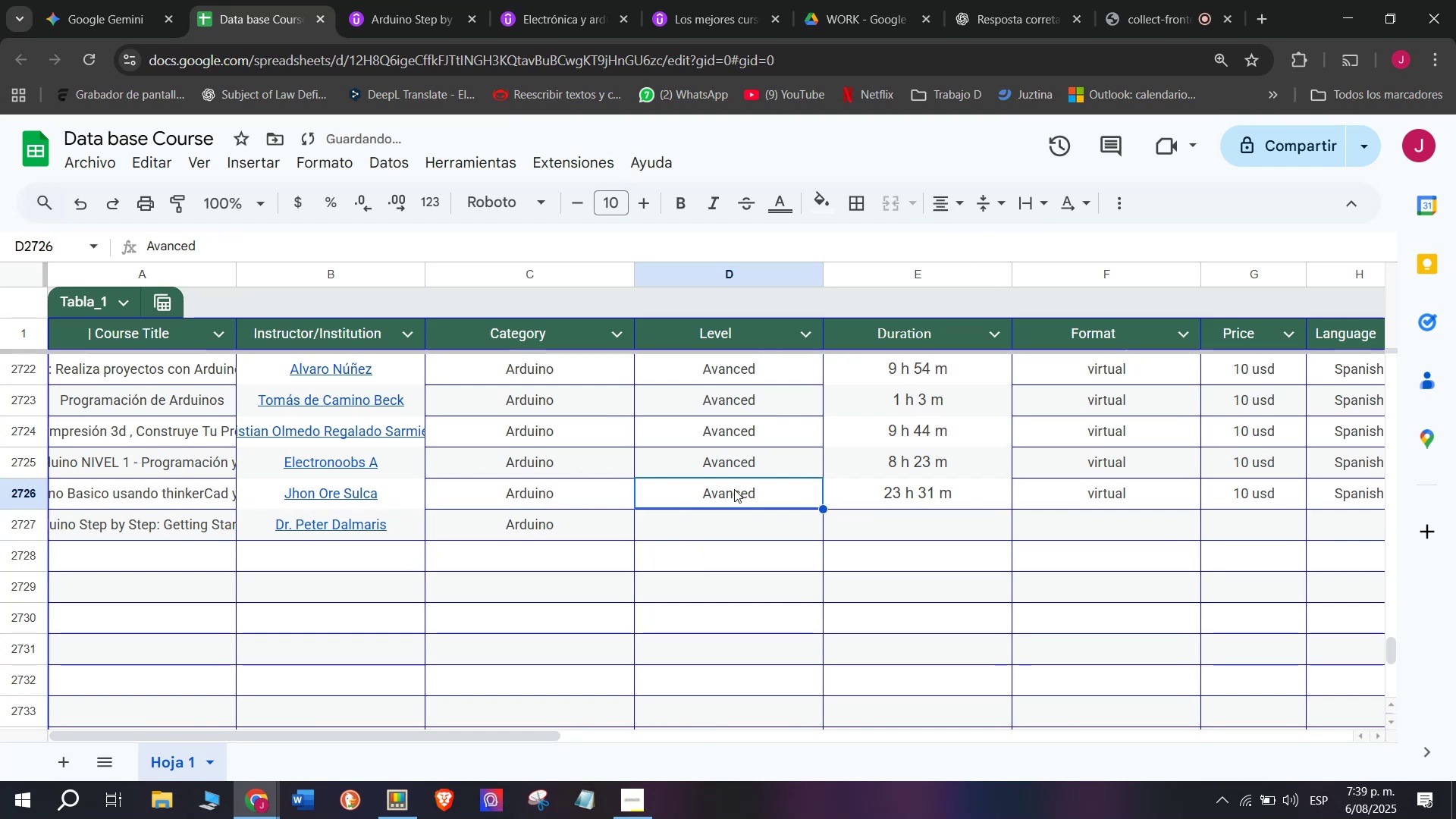 
key(Break)
 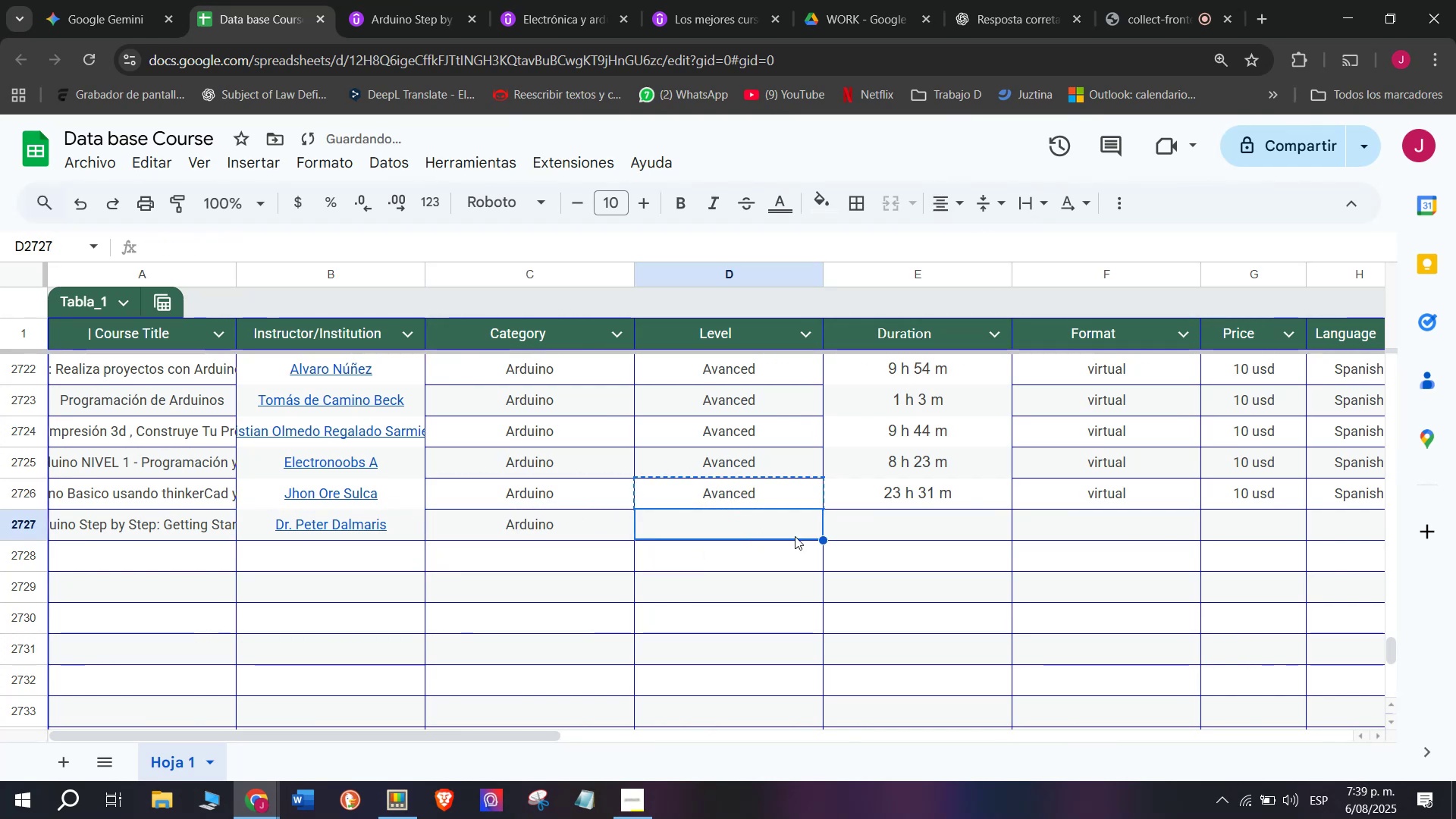 
key(Control+ControlLeft)
 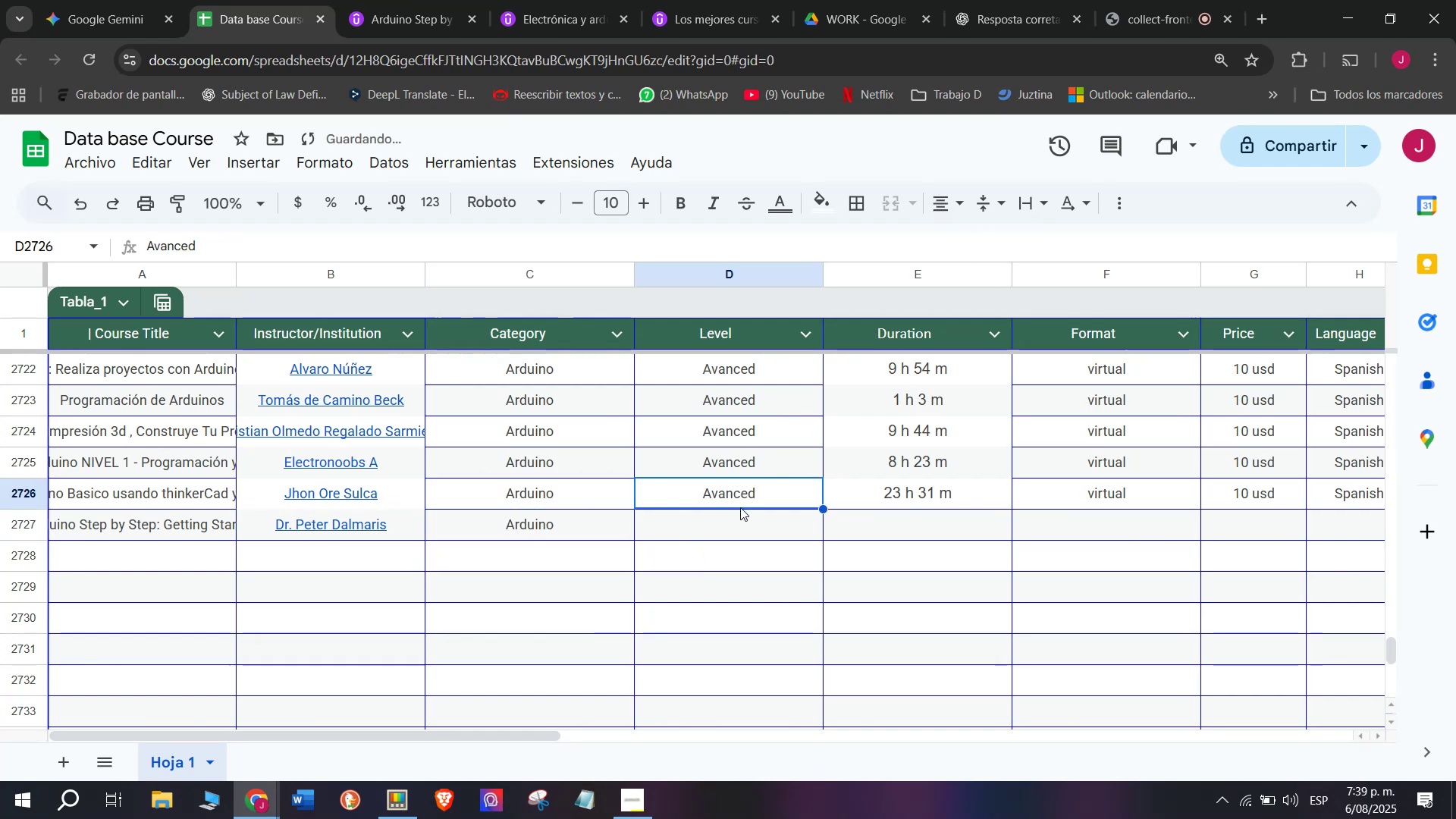 
key(Control+C)
 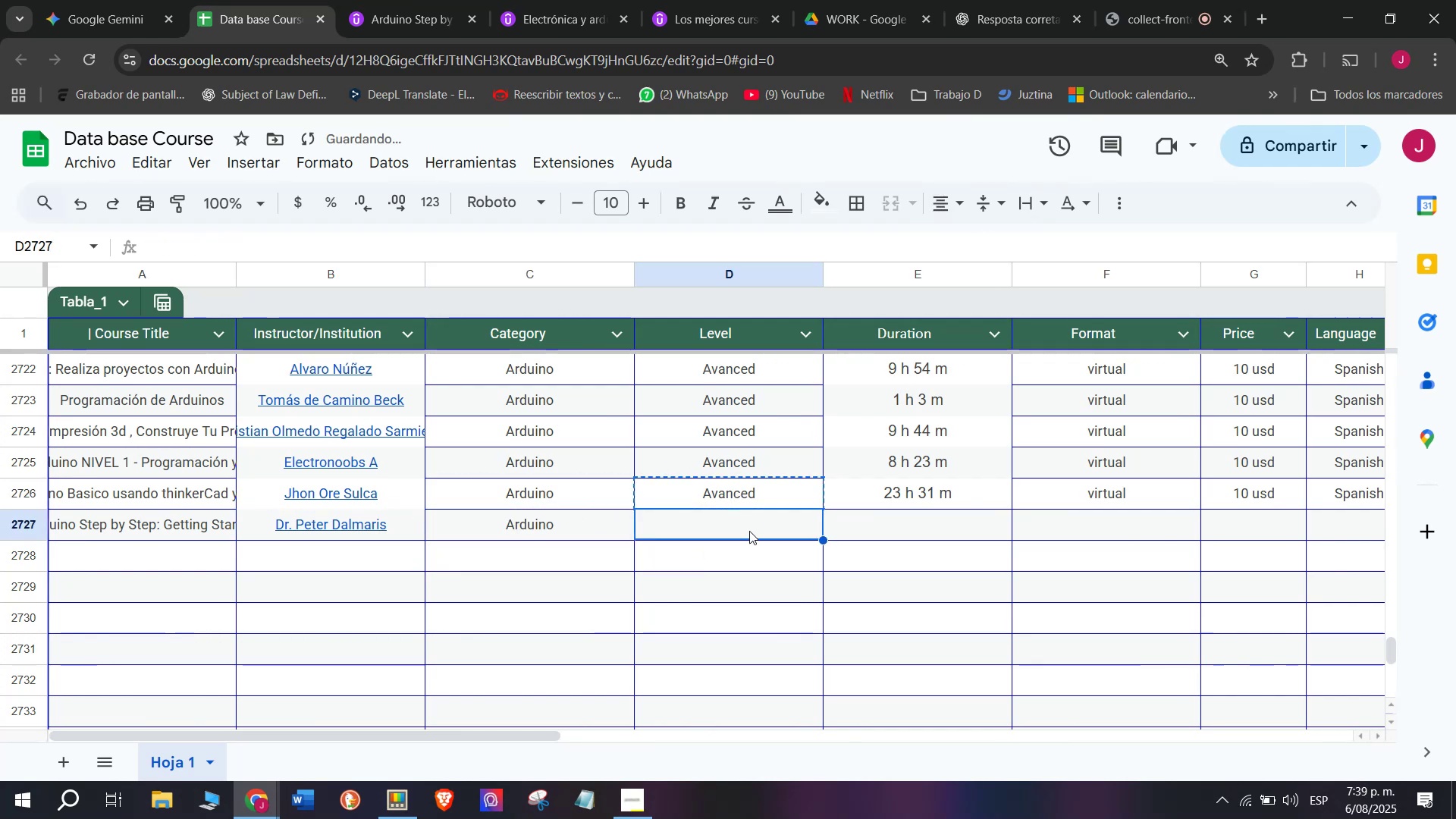 
key(Z)
 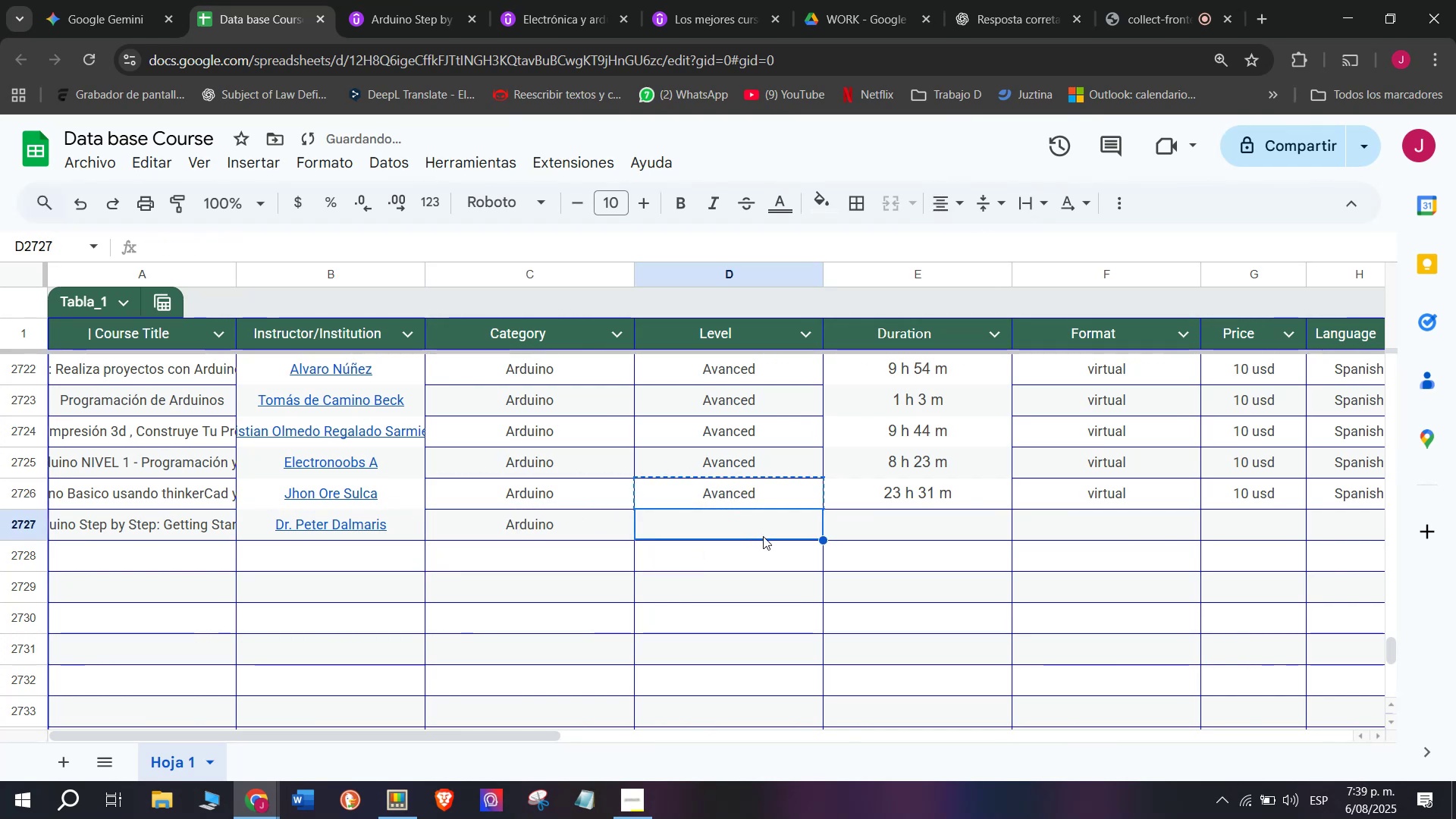 
key(Control+ControlLeft)
 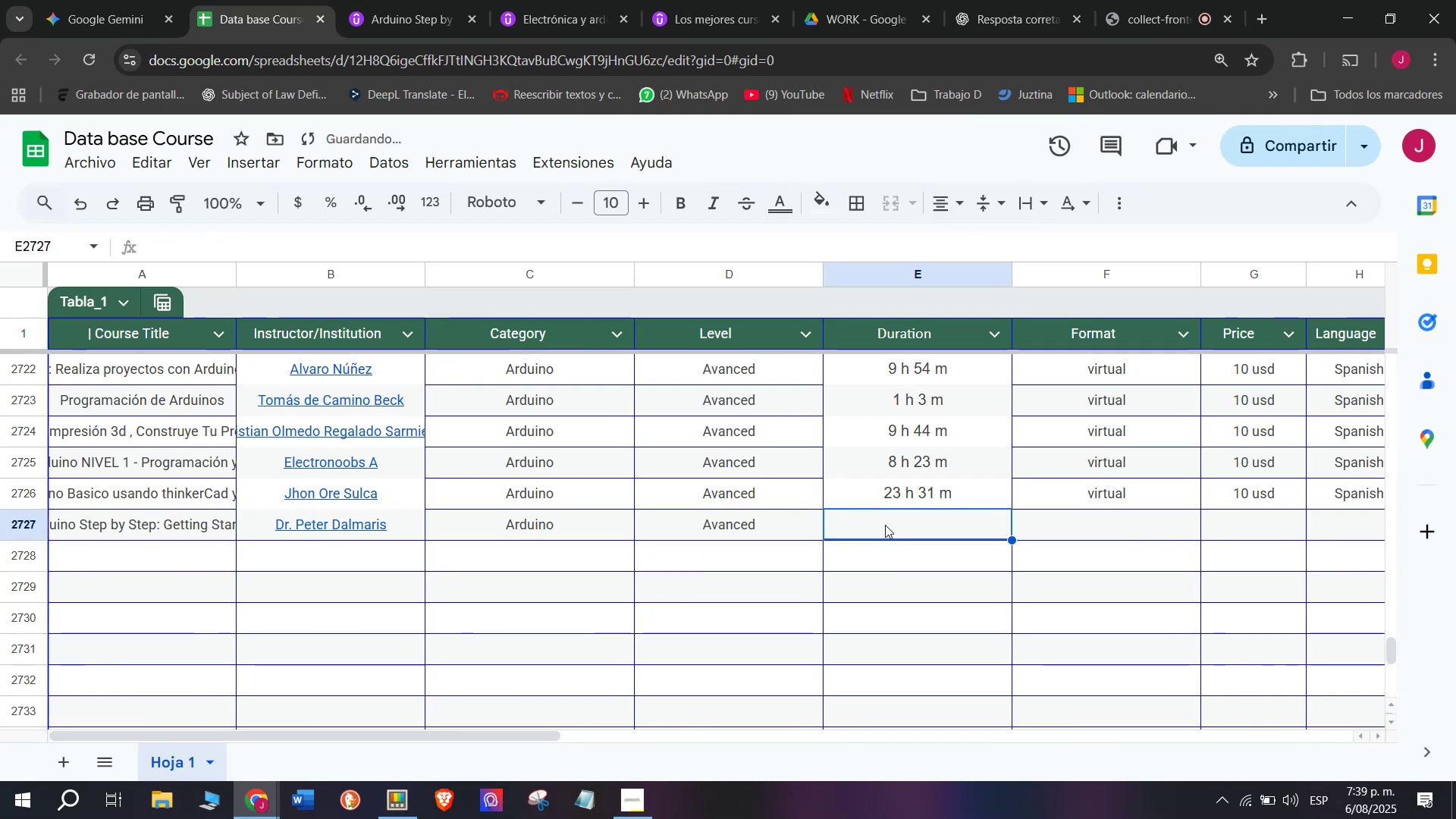 
key(Control+V)
 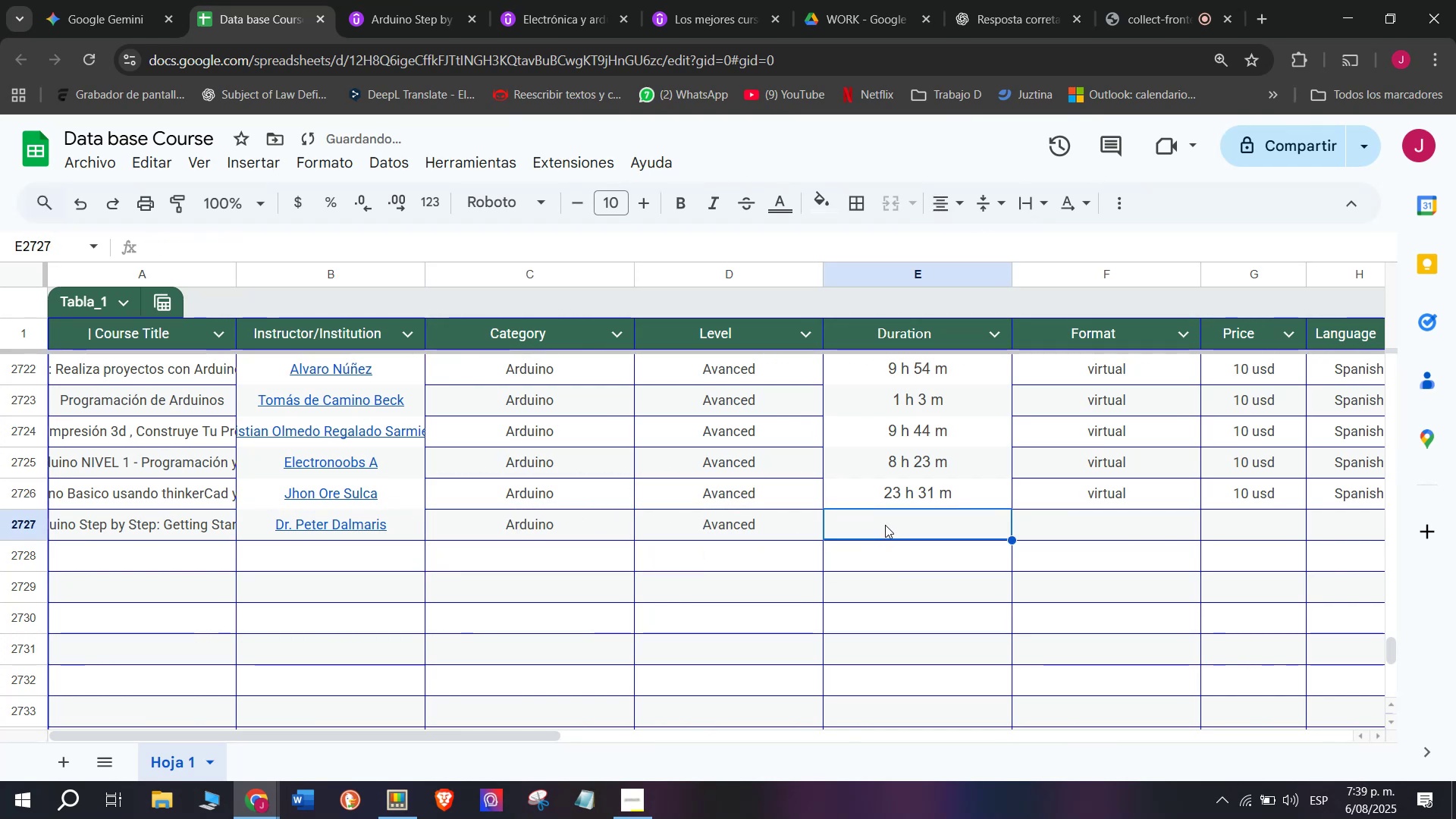 
double_click([885, 523])
 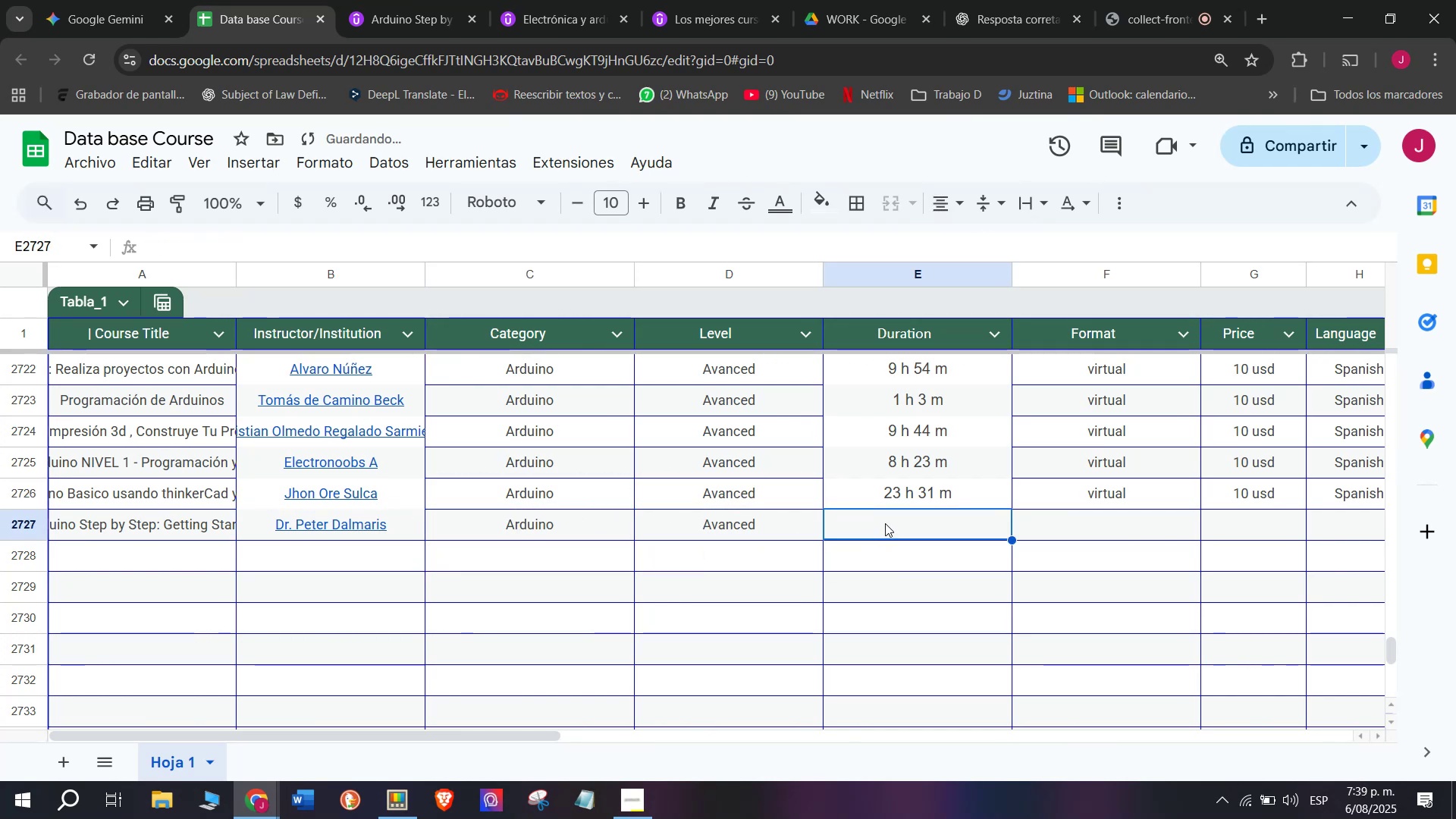 
triple_click([885, 523])
 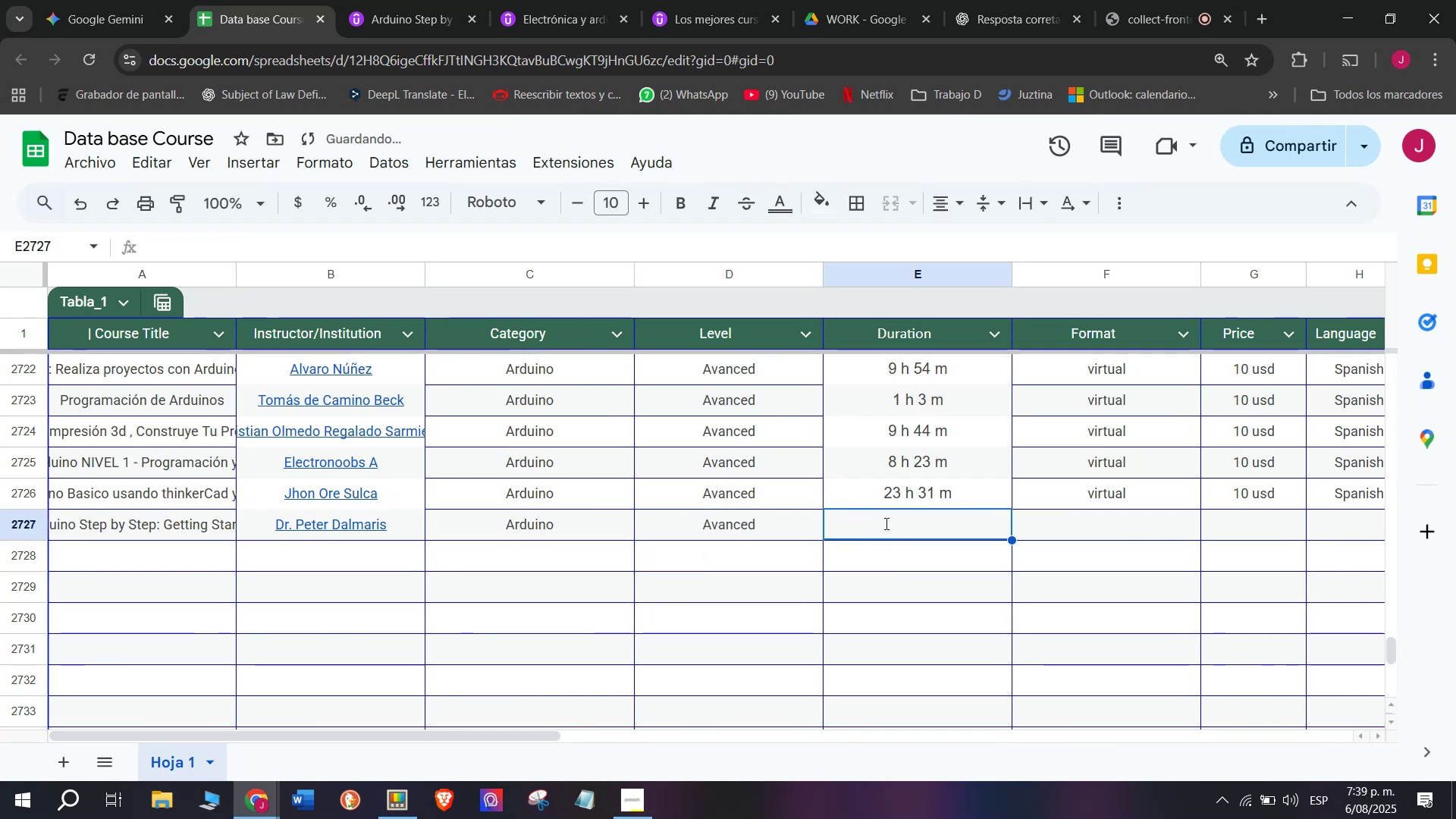 
key(C)
 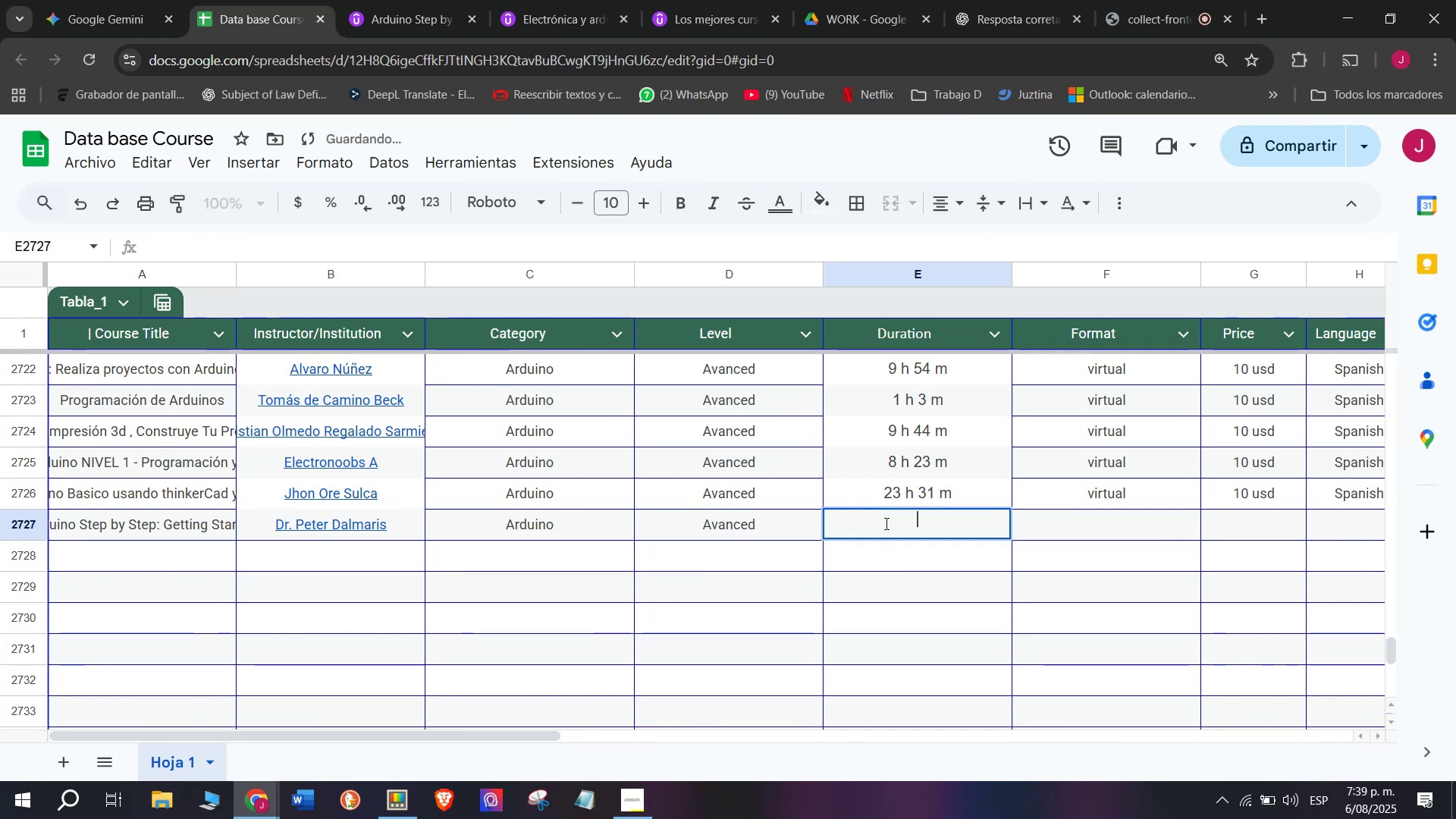 
key(Meta+MetaLeft)
 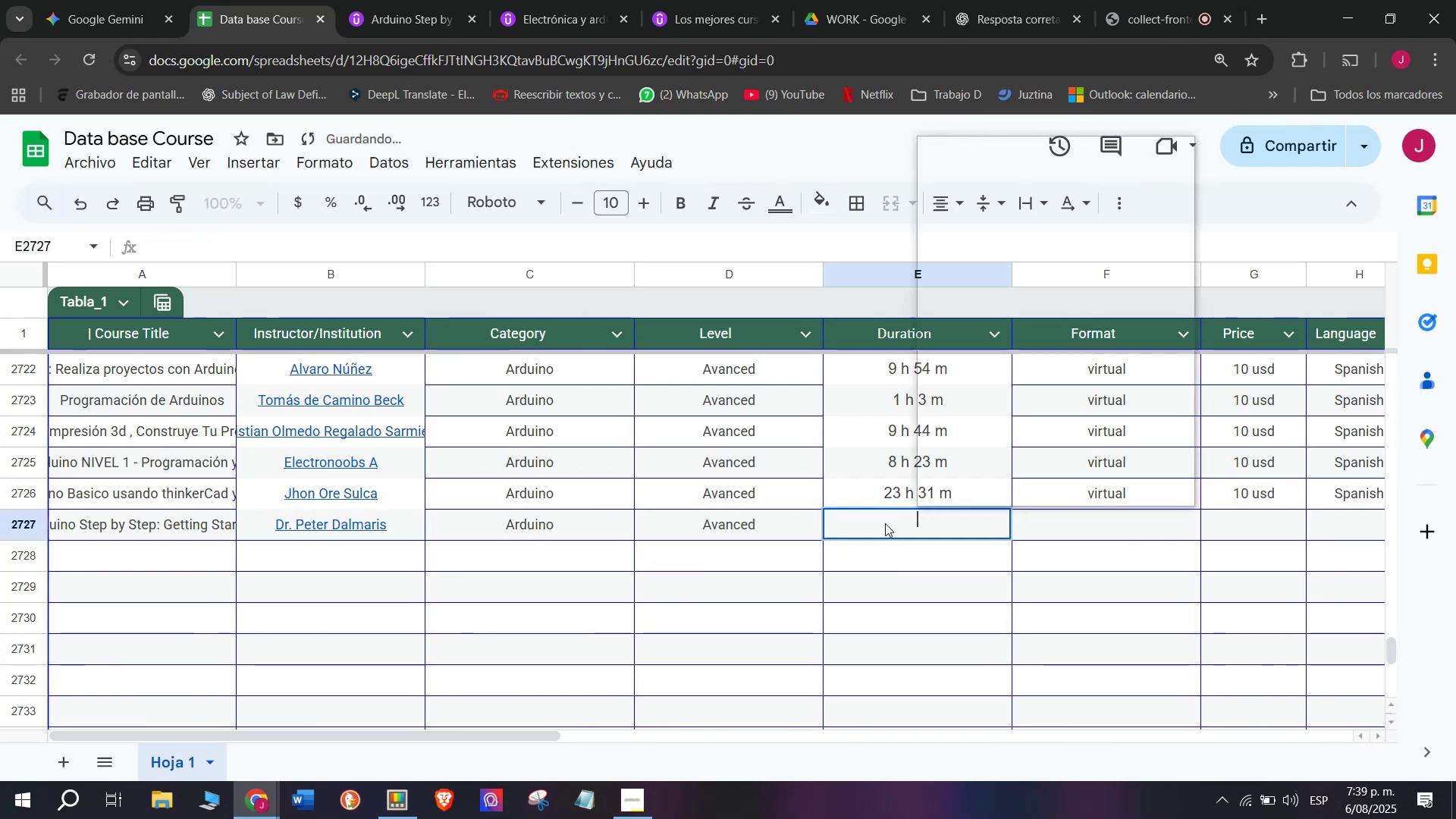 
key(Meta+V)
 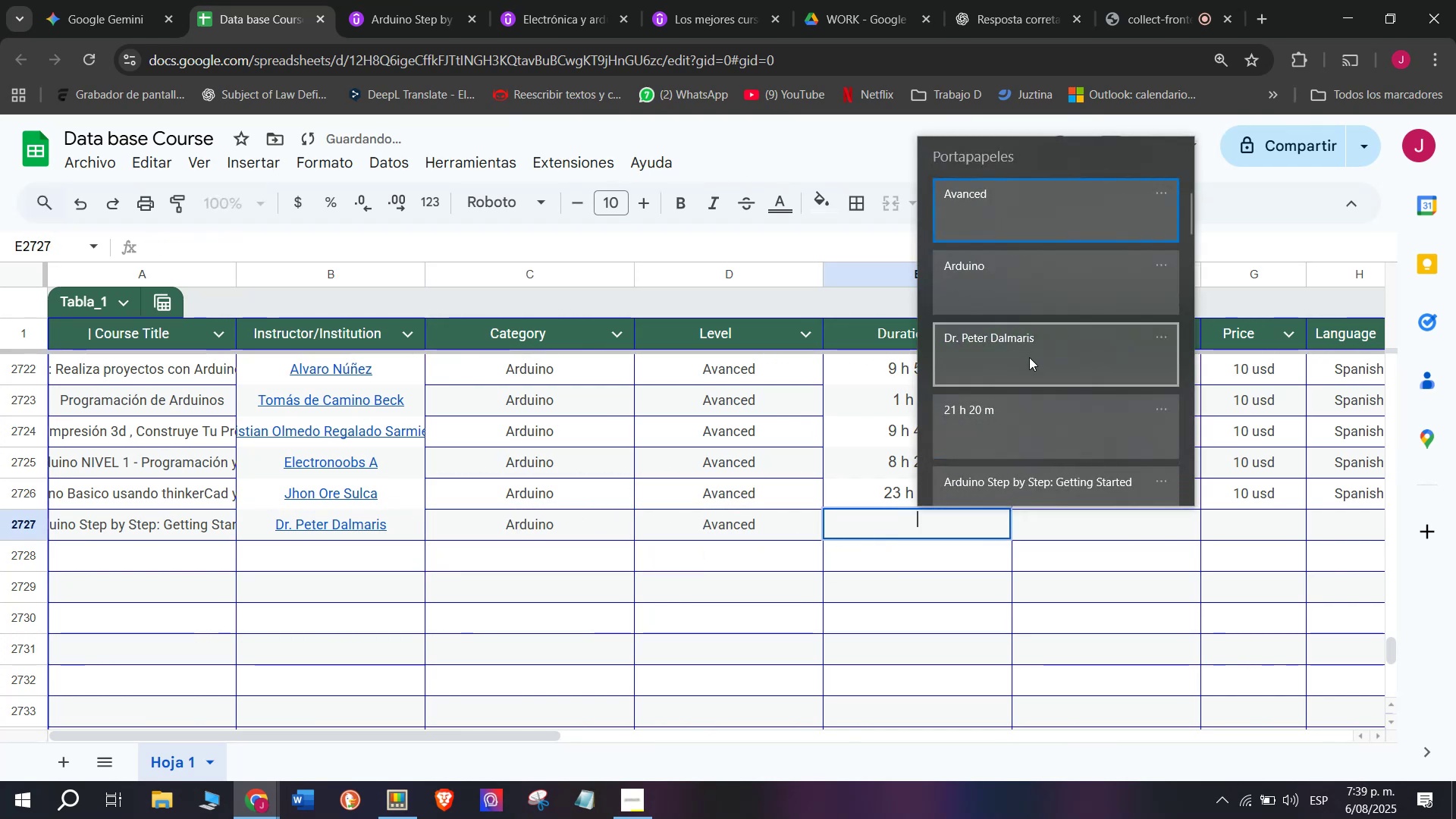 
left_click([1045, 419])
 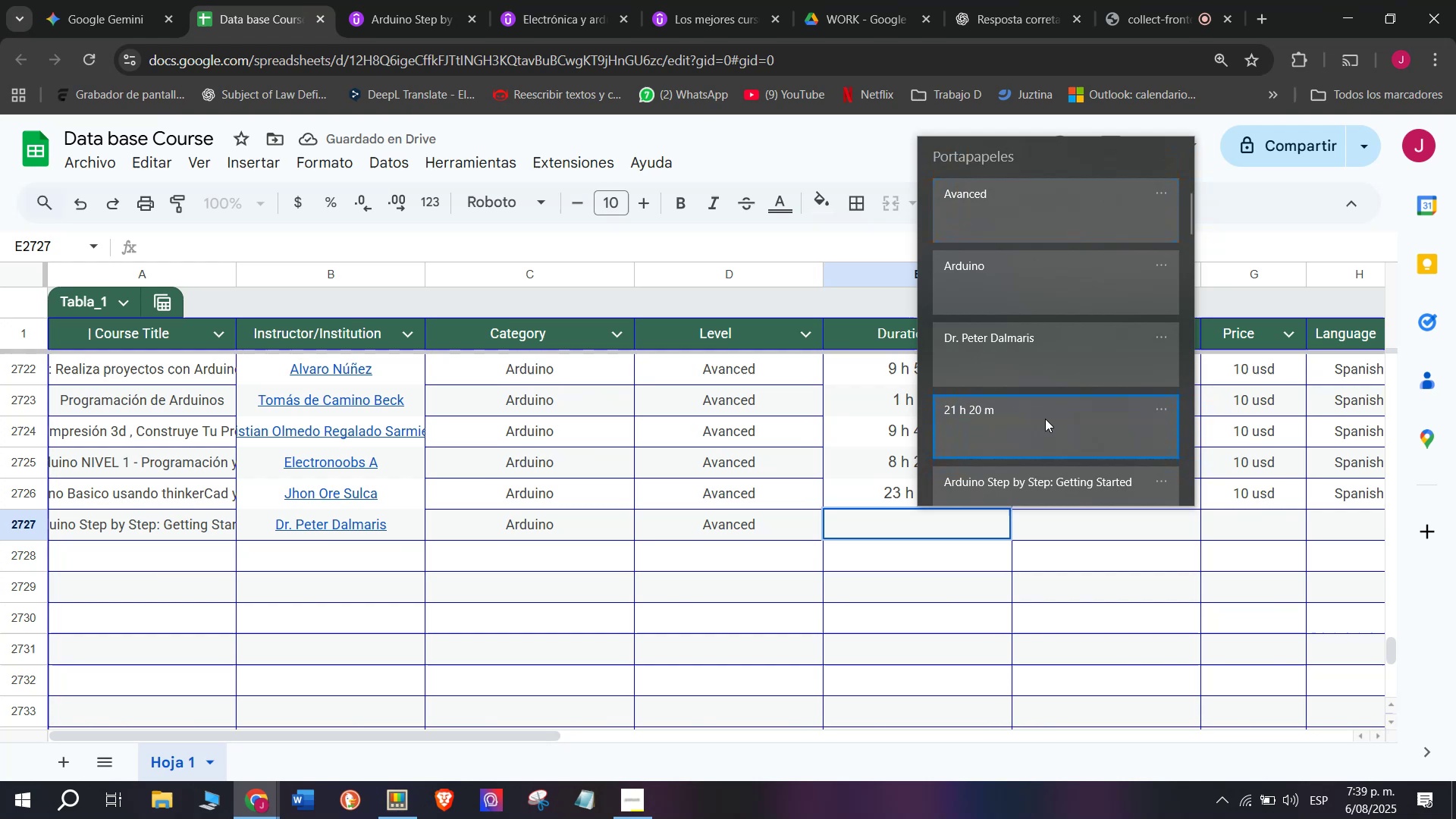 
key(Control+ControlLeft)
 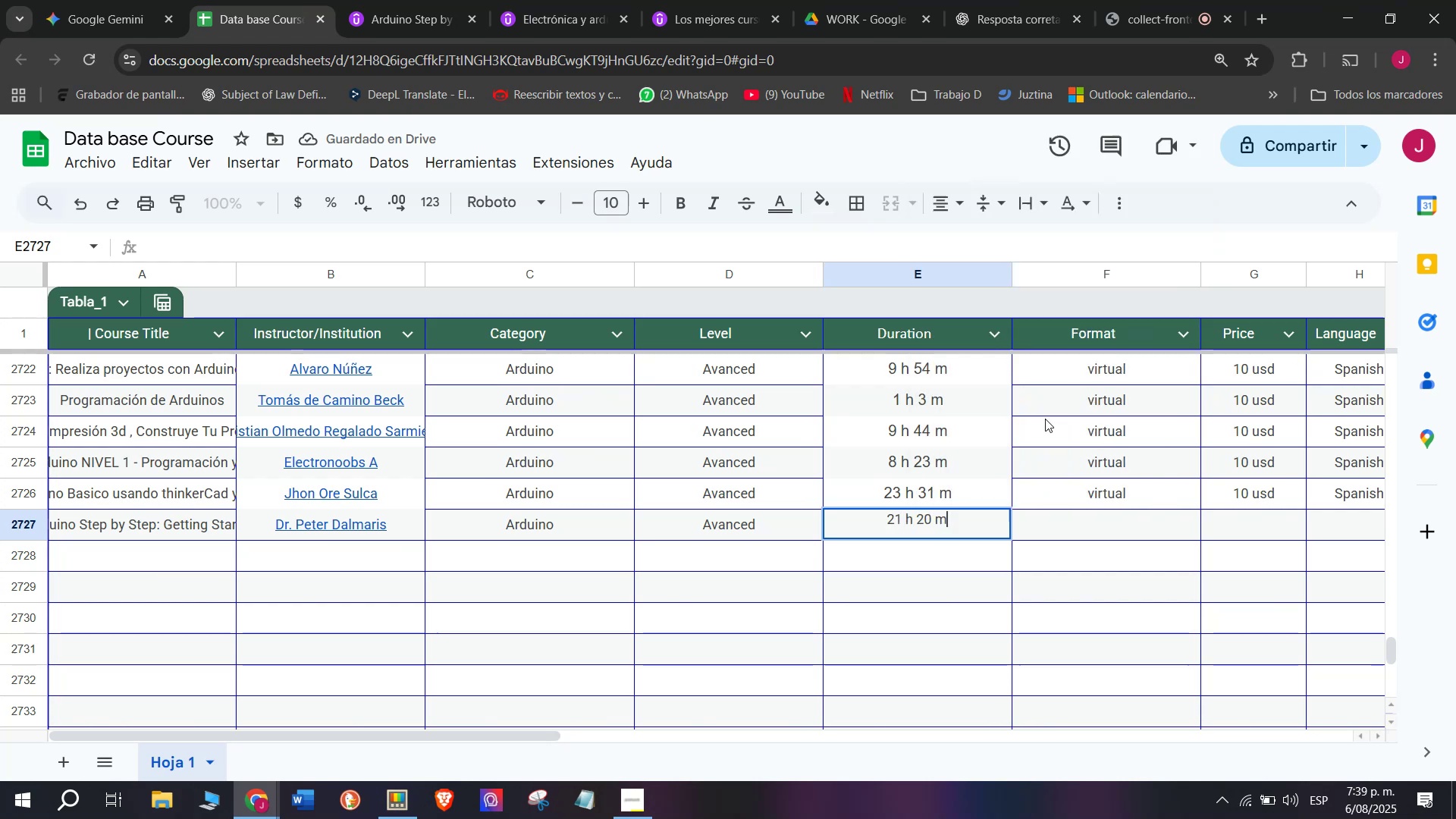 
key(Control+V)
 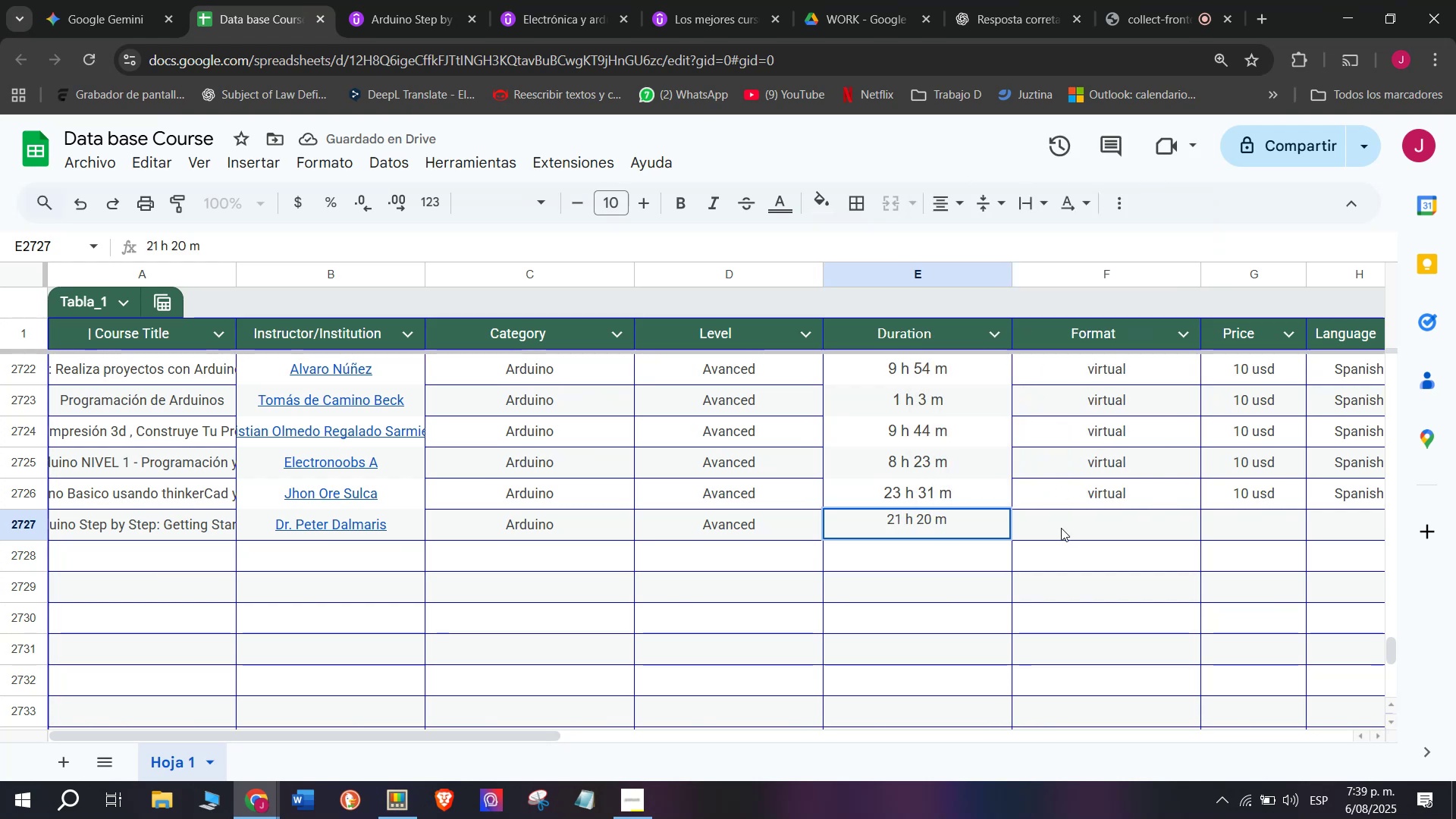 
double_click([1094, 487])
 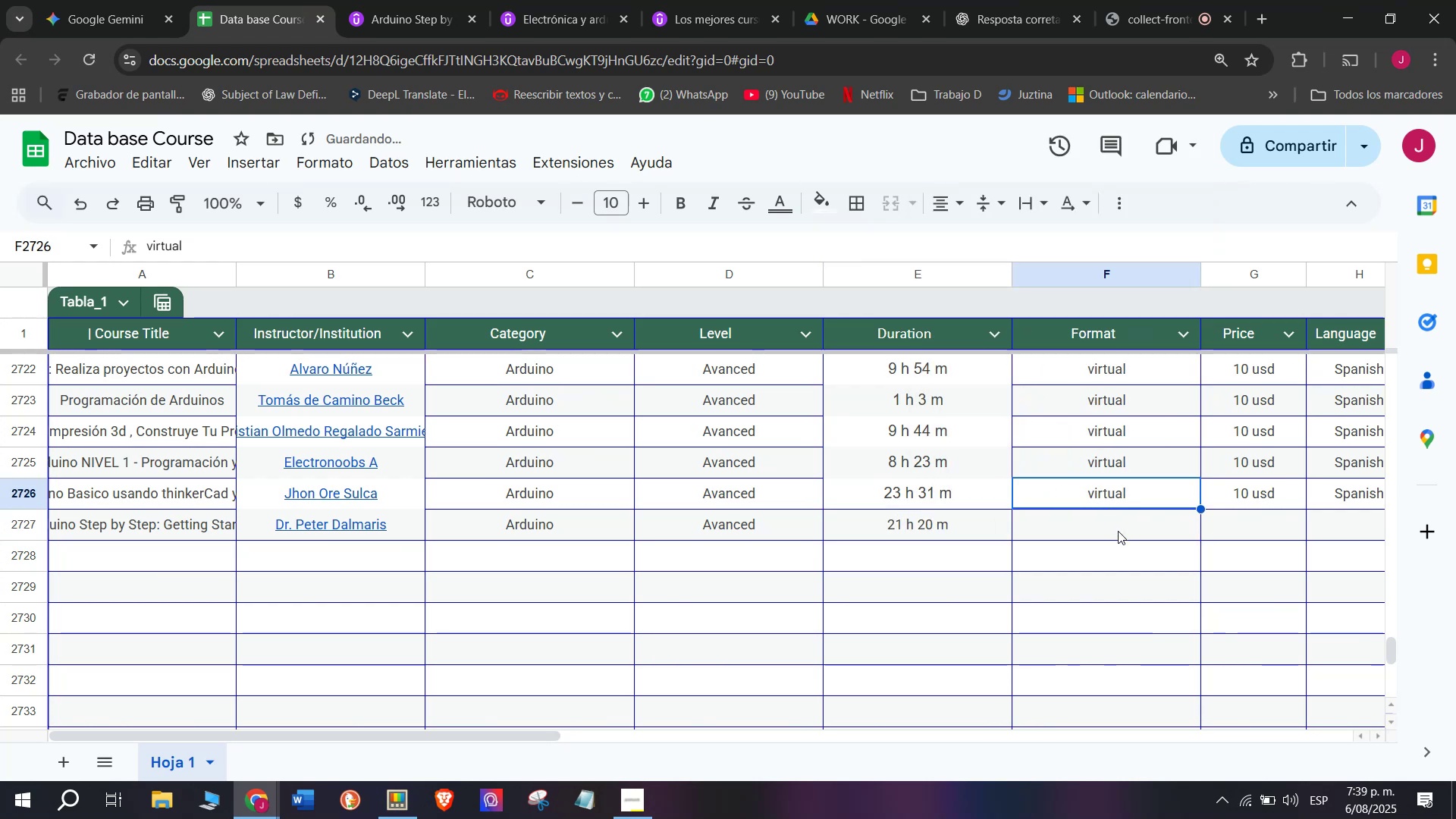 
key(Break)
 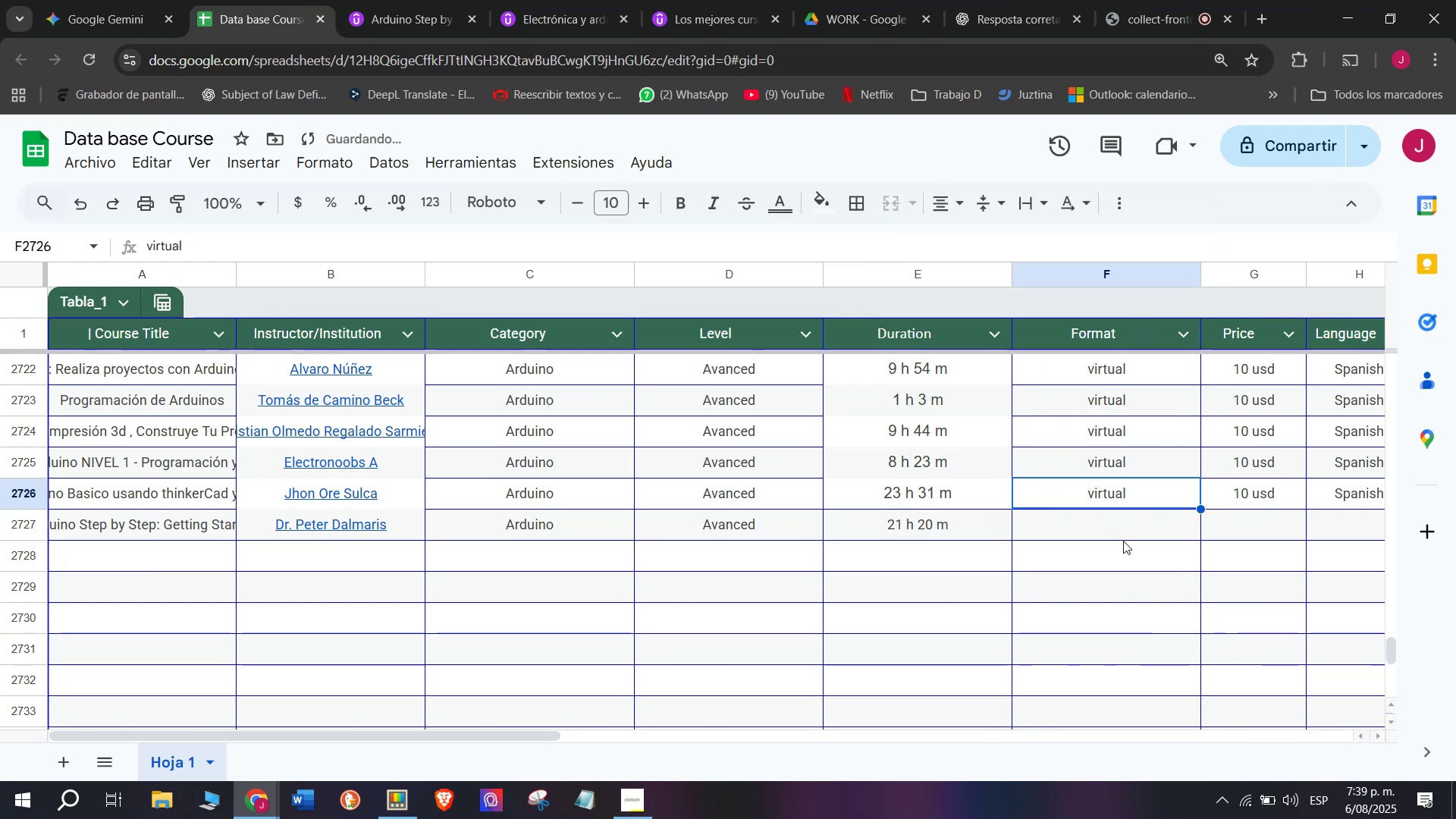 
key(Control+ControlLeft)
 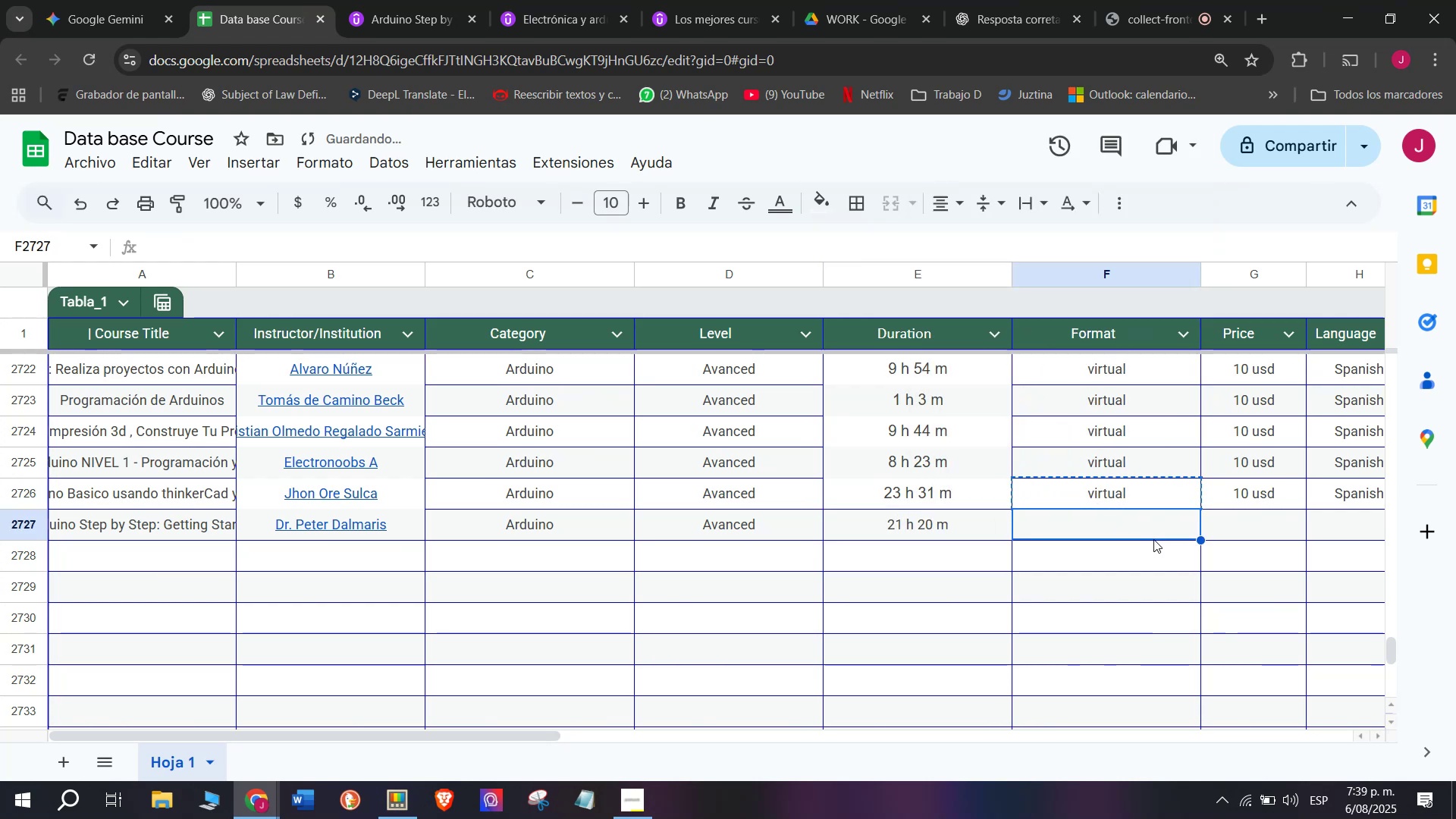 
key(Control+C)
 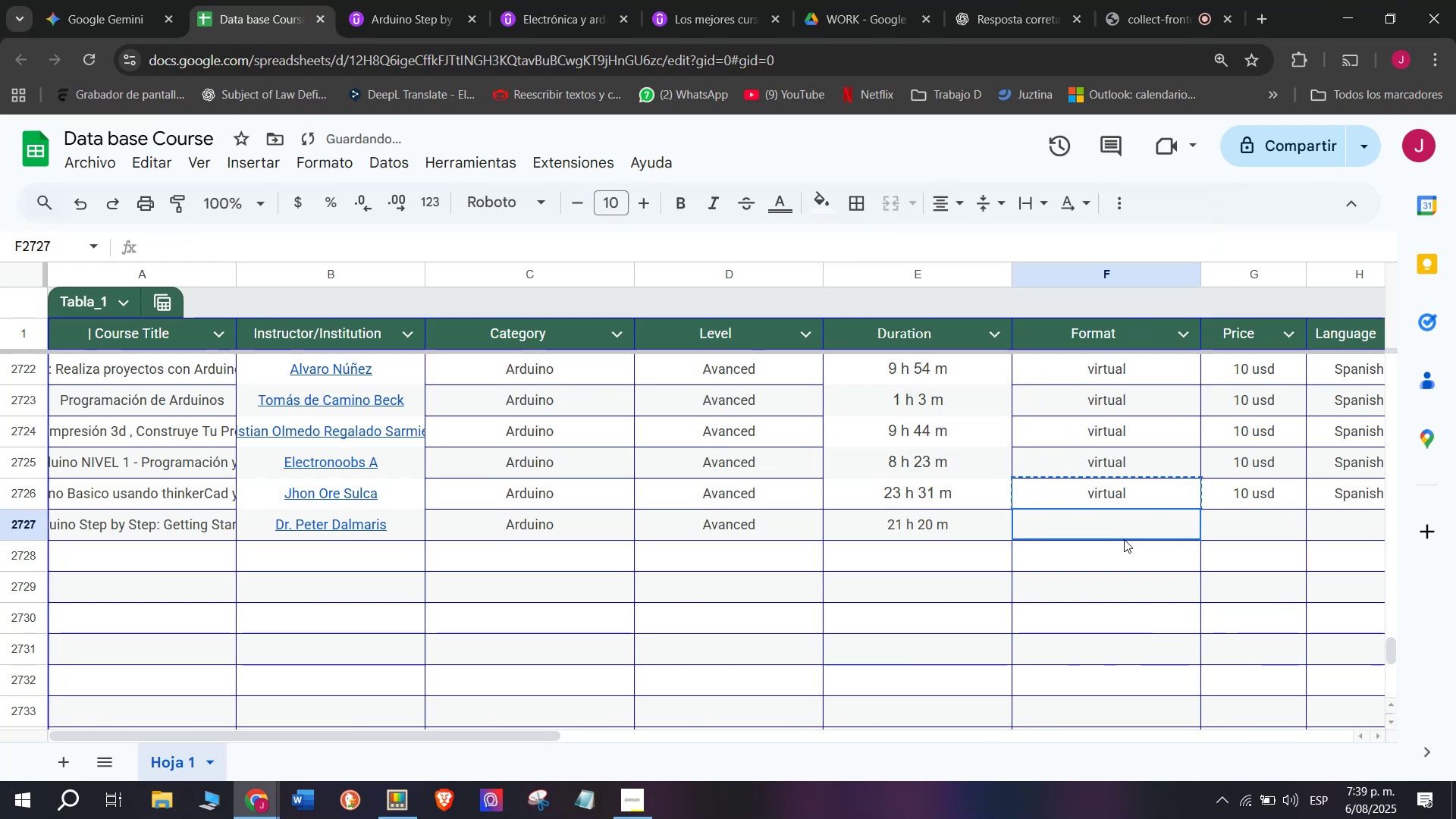 
key(Control+ControlLeft)
 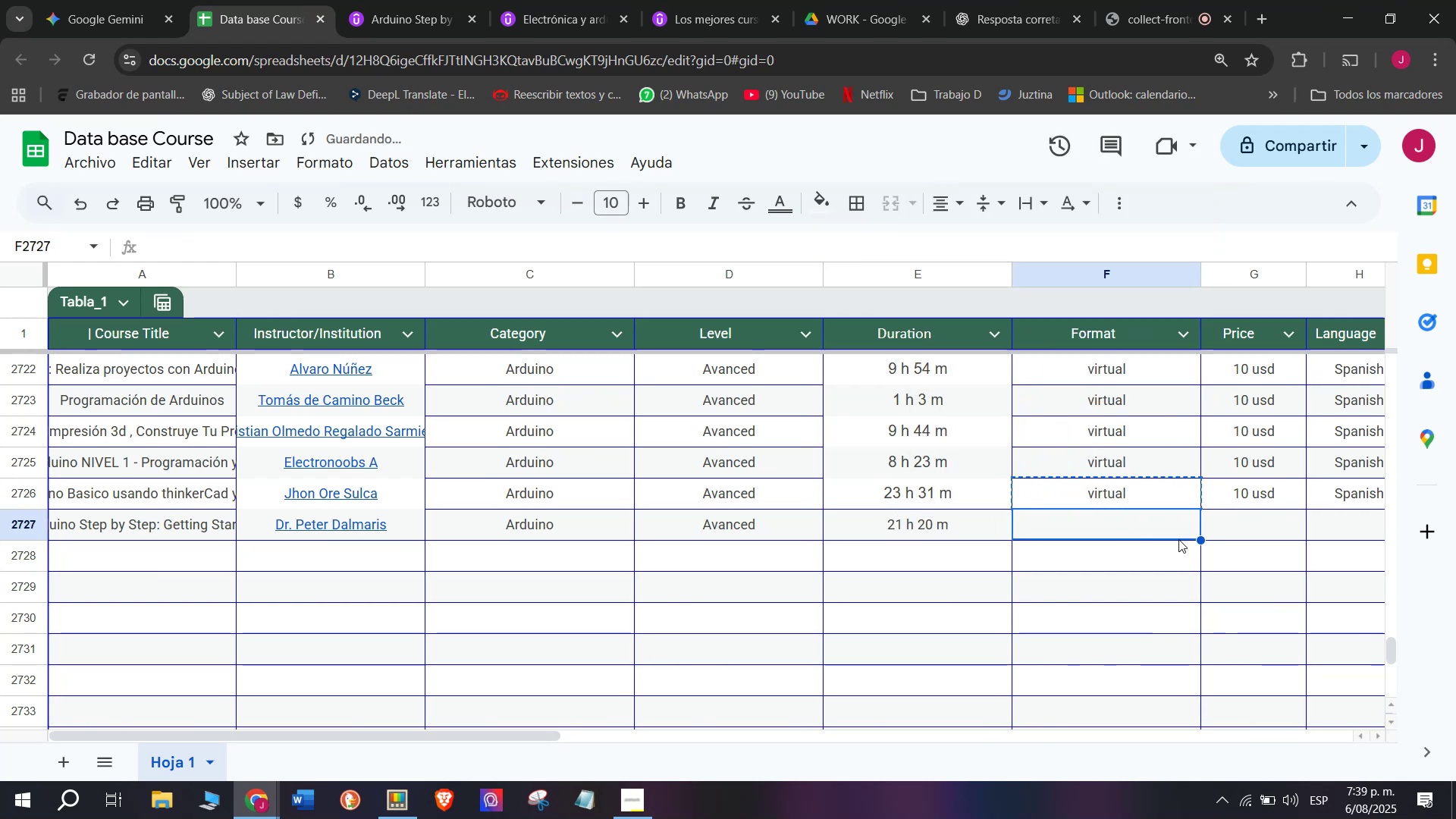 
key(Z)
 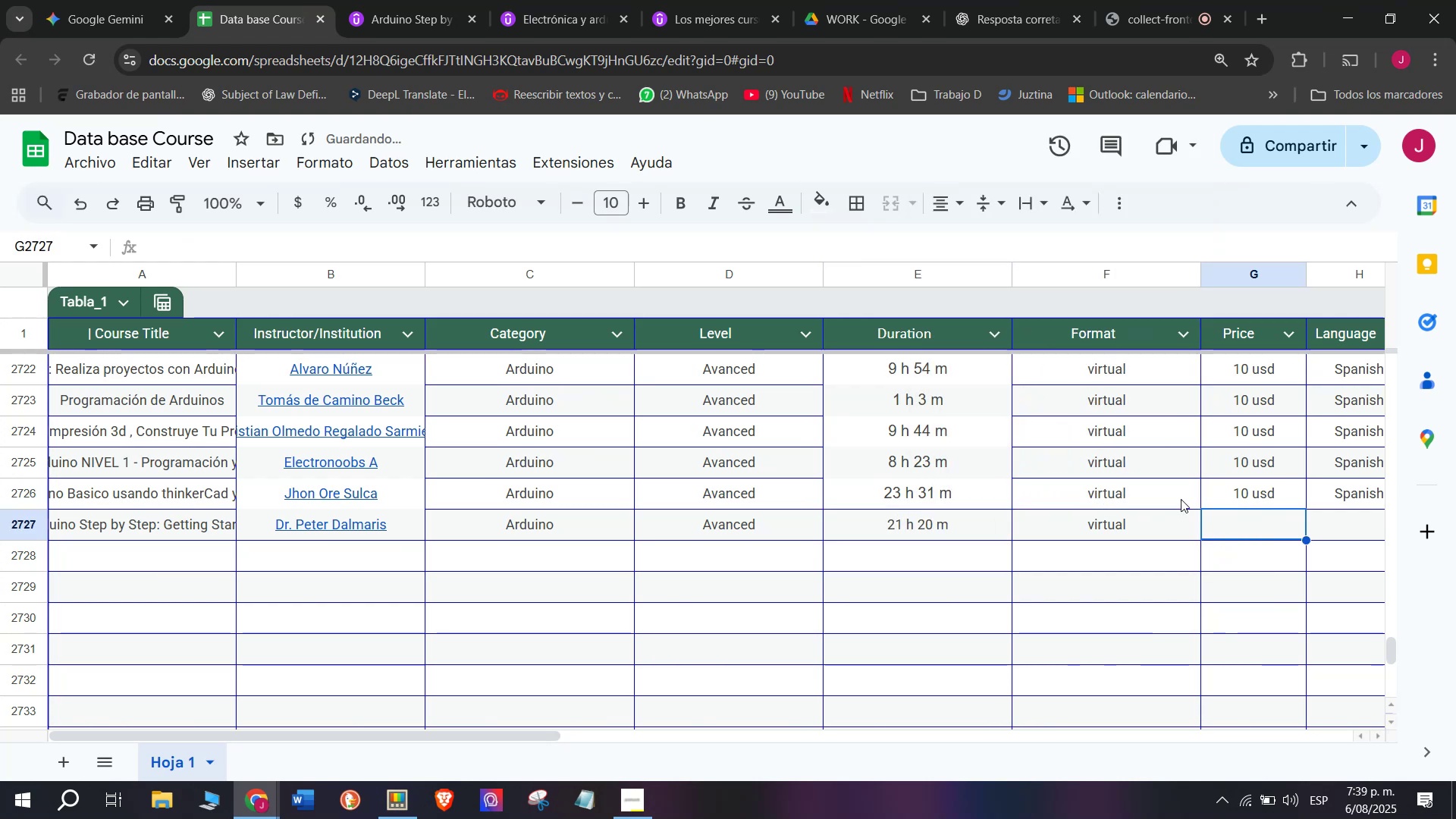 
key(Control+V)
 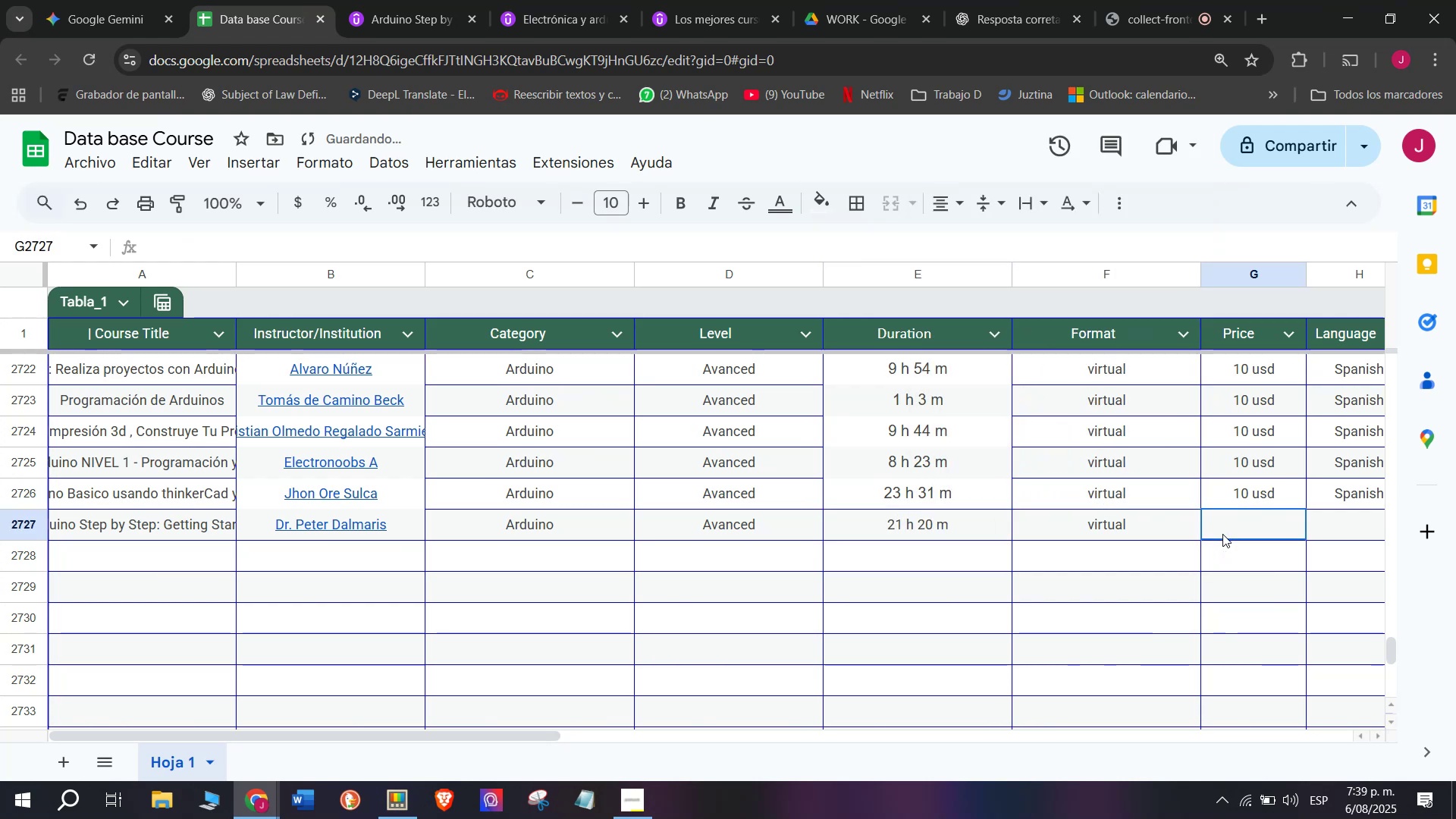 
double_click([1222, 534])
 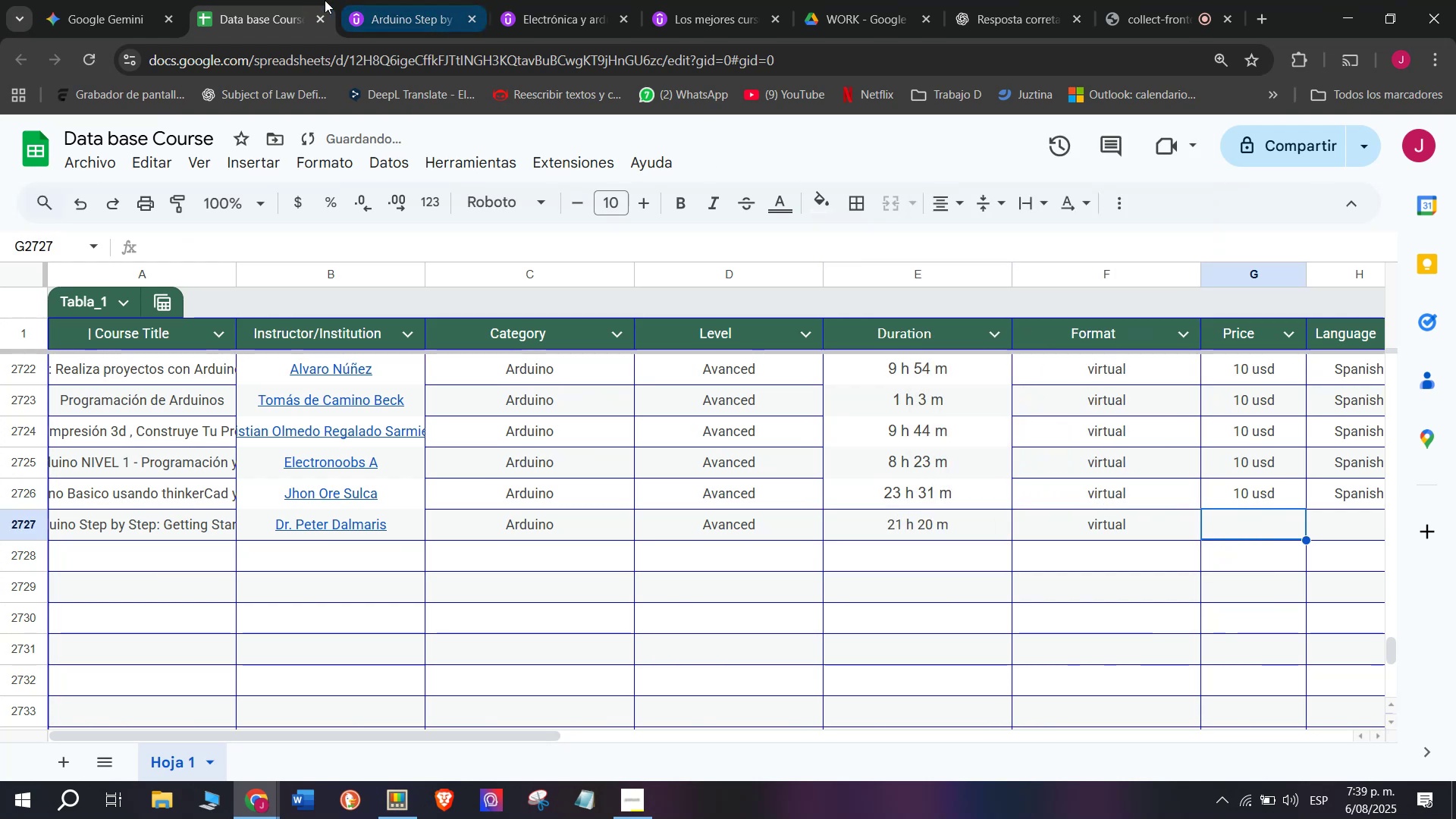 
left_click([412, 0])
 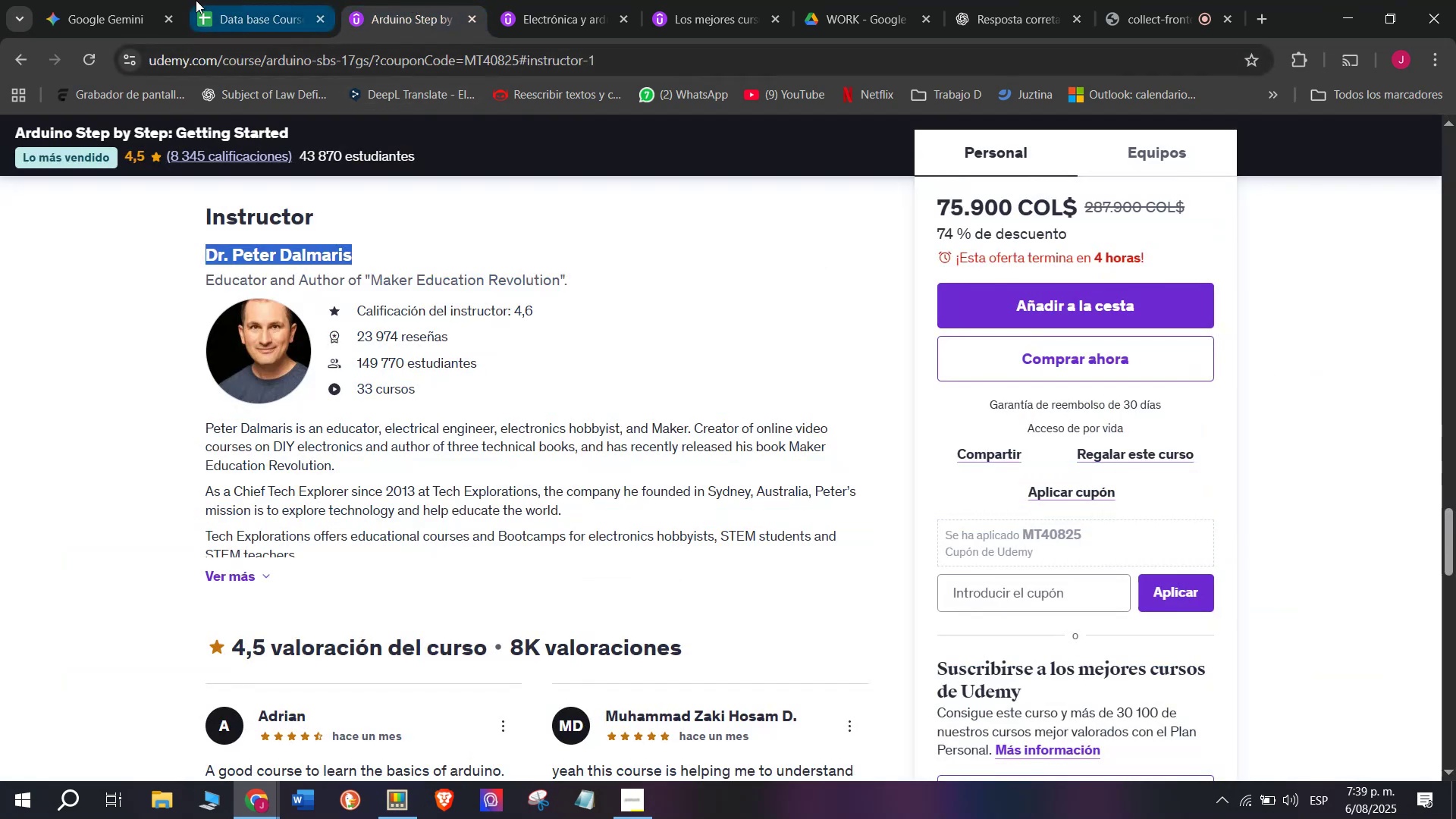 
left_click([196, 0])
 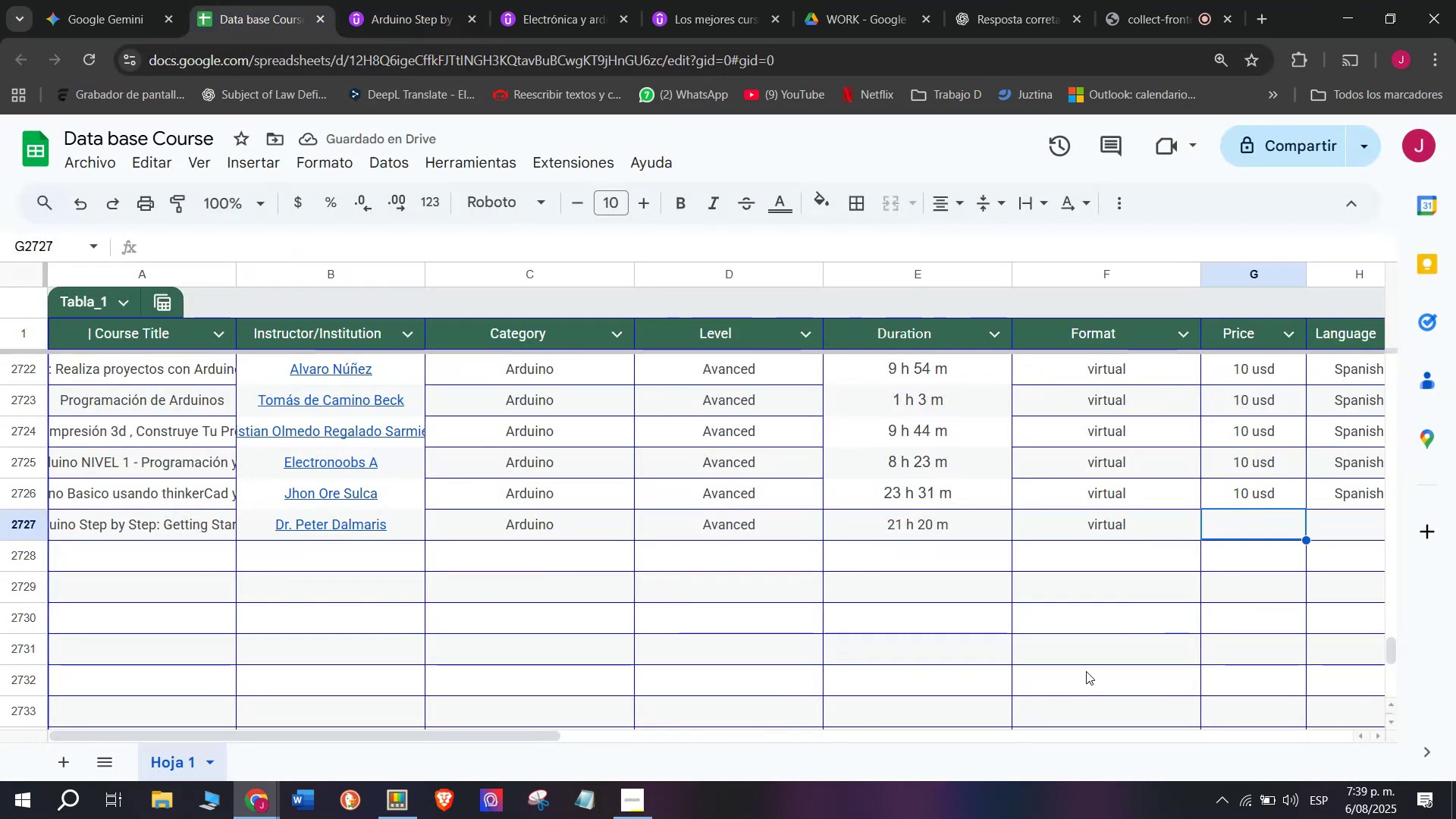 
type(19 usd)
 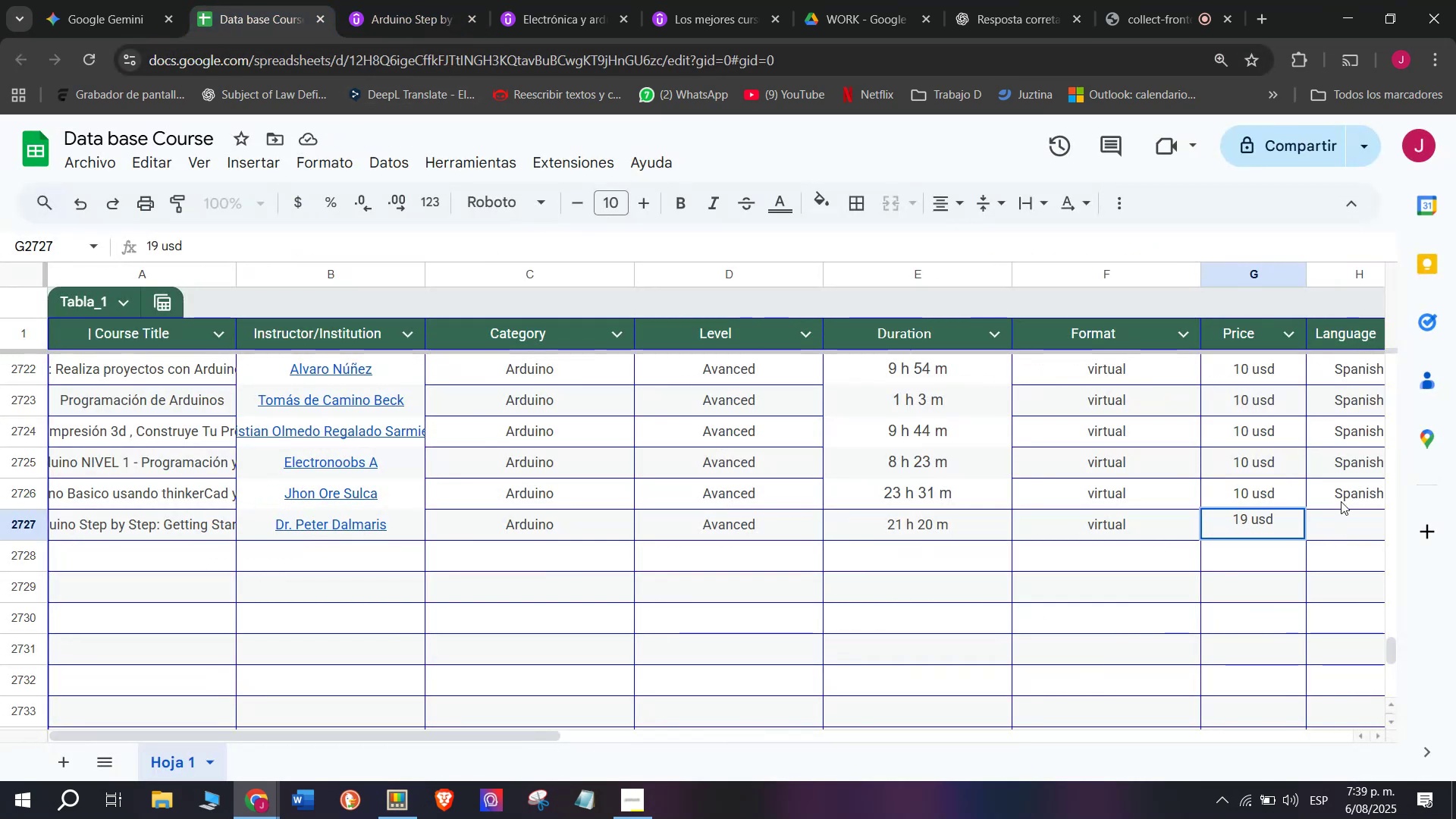 
left_click([1353, 478])
 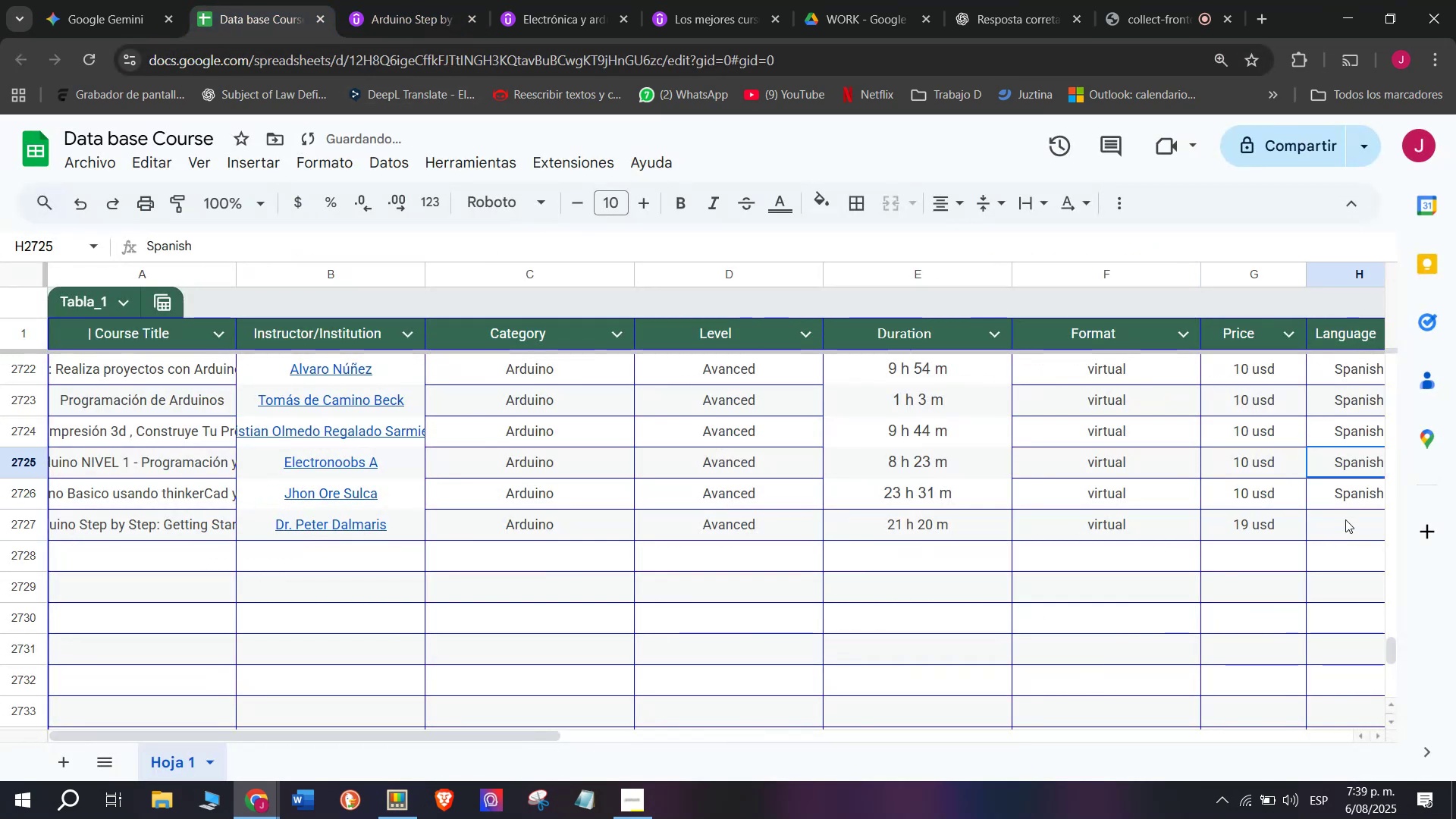 
key(Break)
 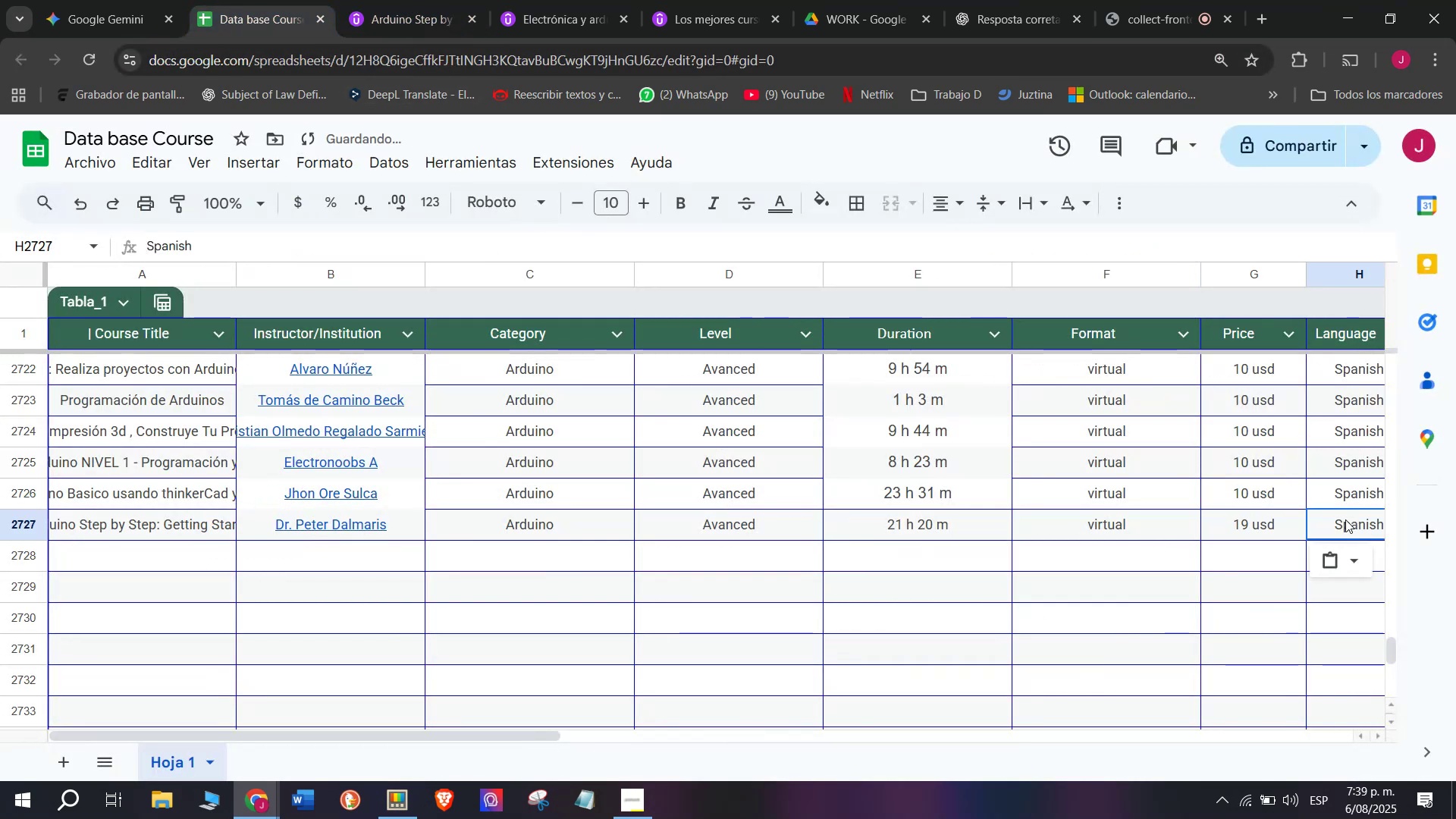 
key(Control+ControlLeft)
 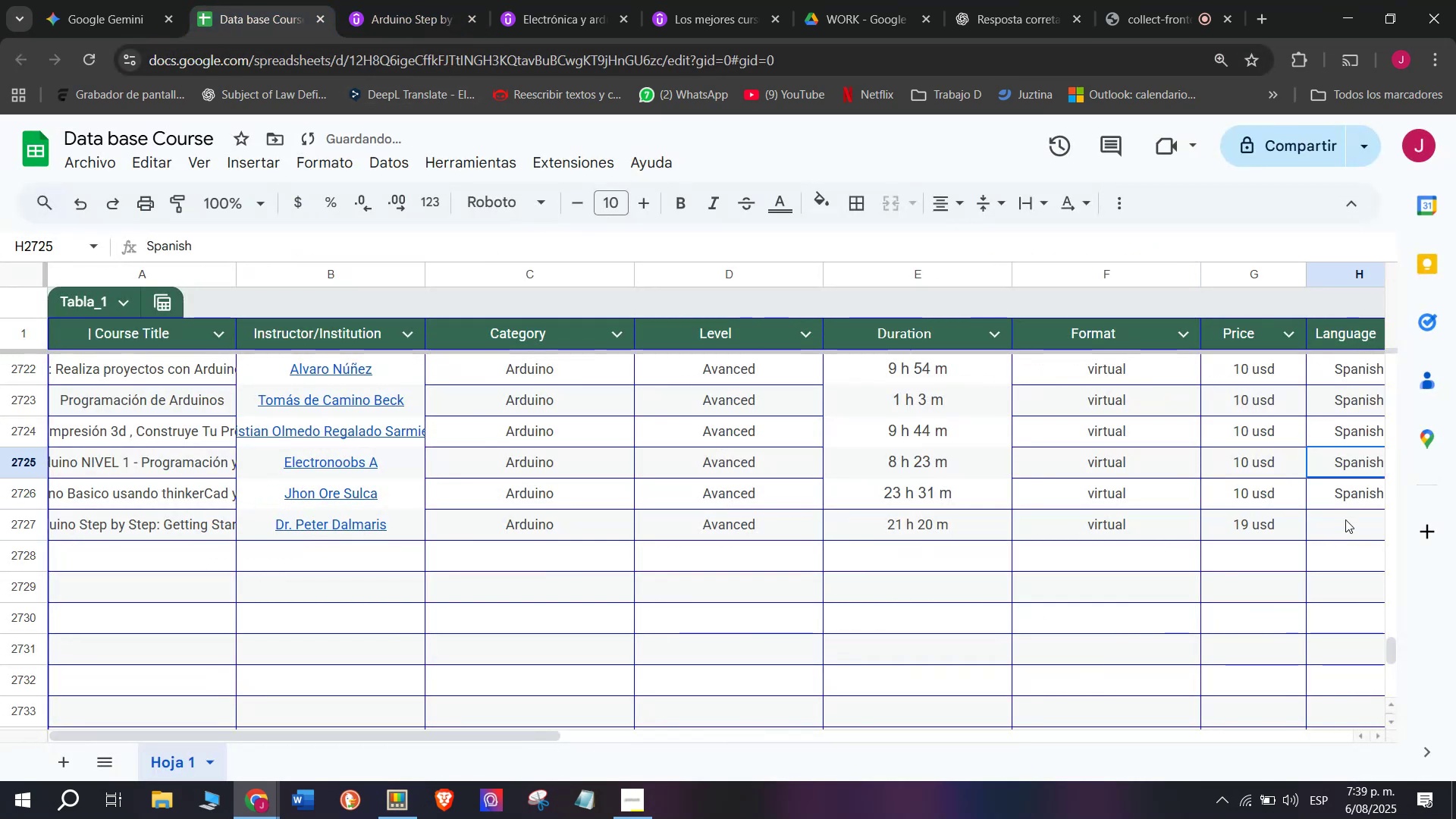 
key(Control+C)
 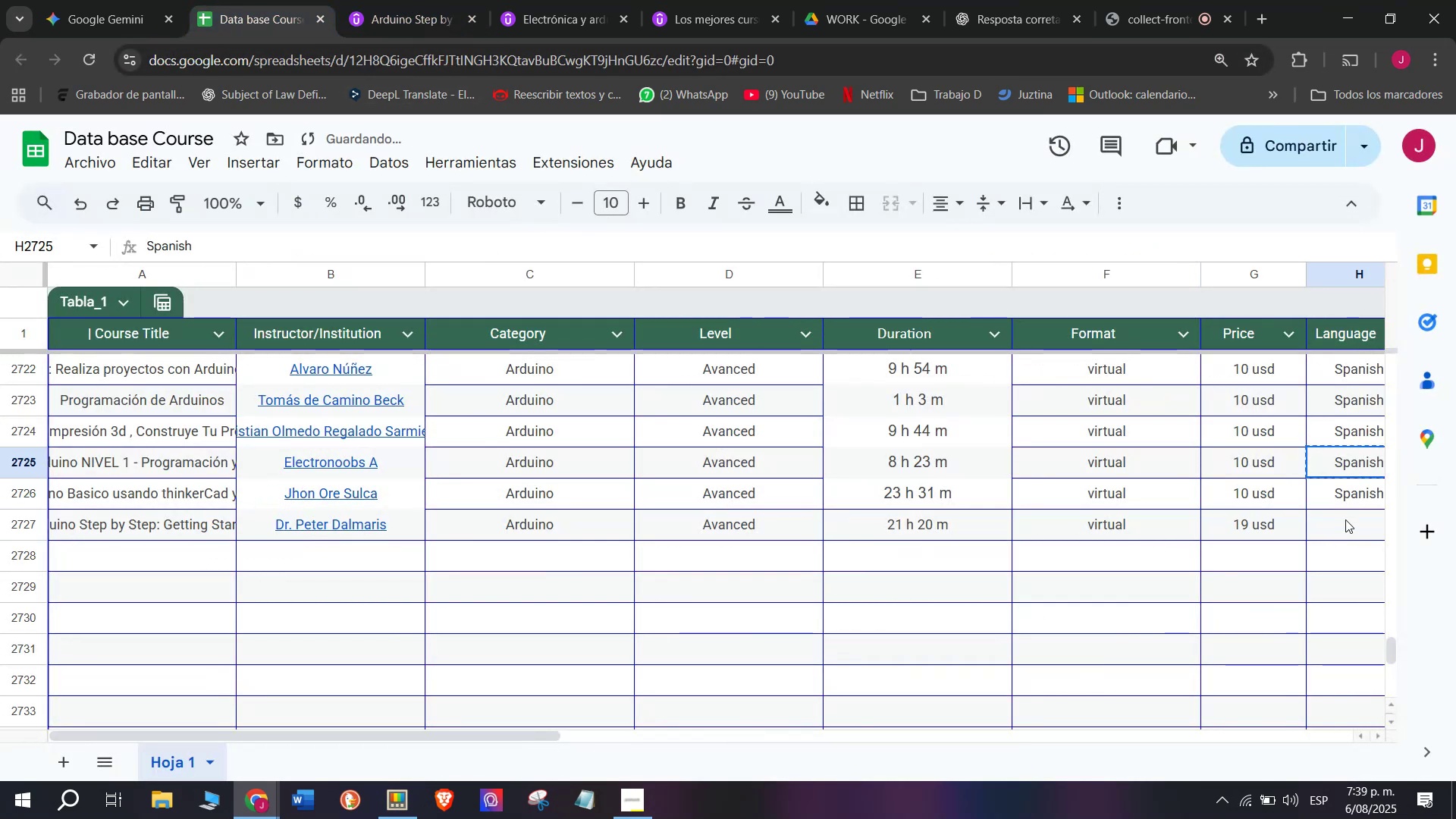 
left_click([1345, 519])
 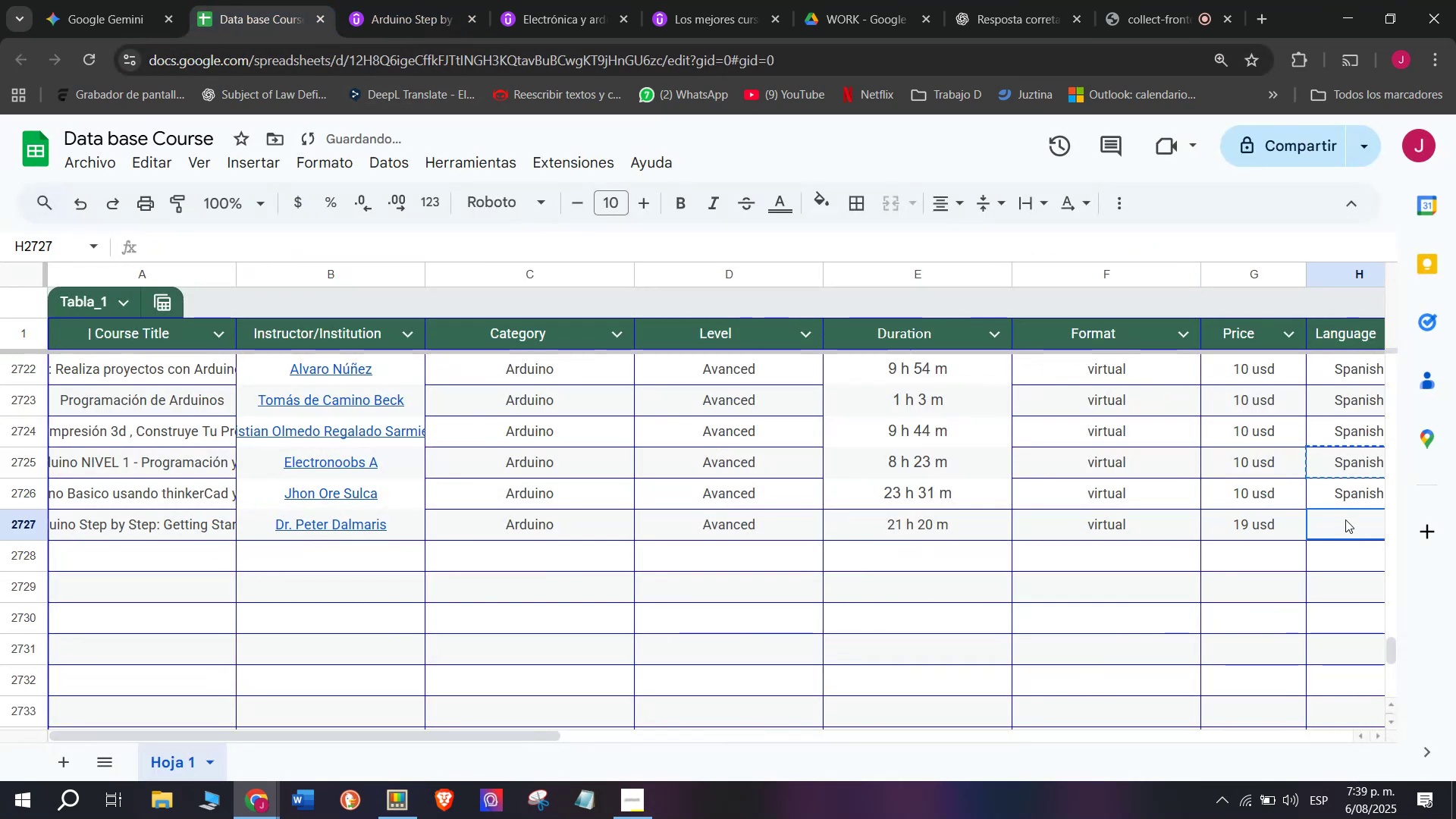 
key(Z)
 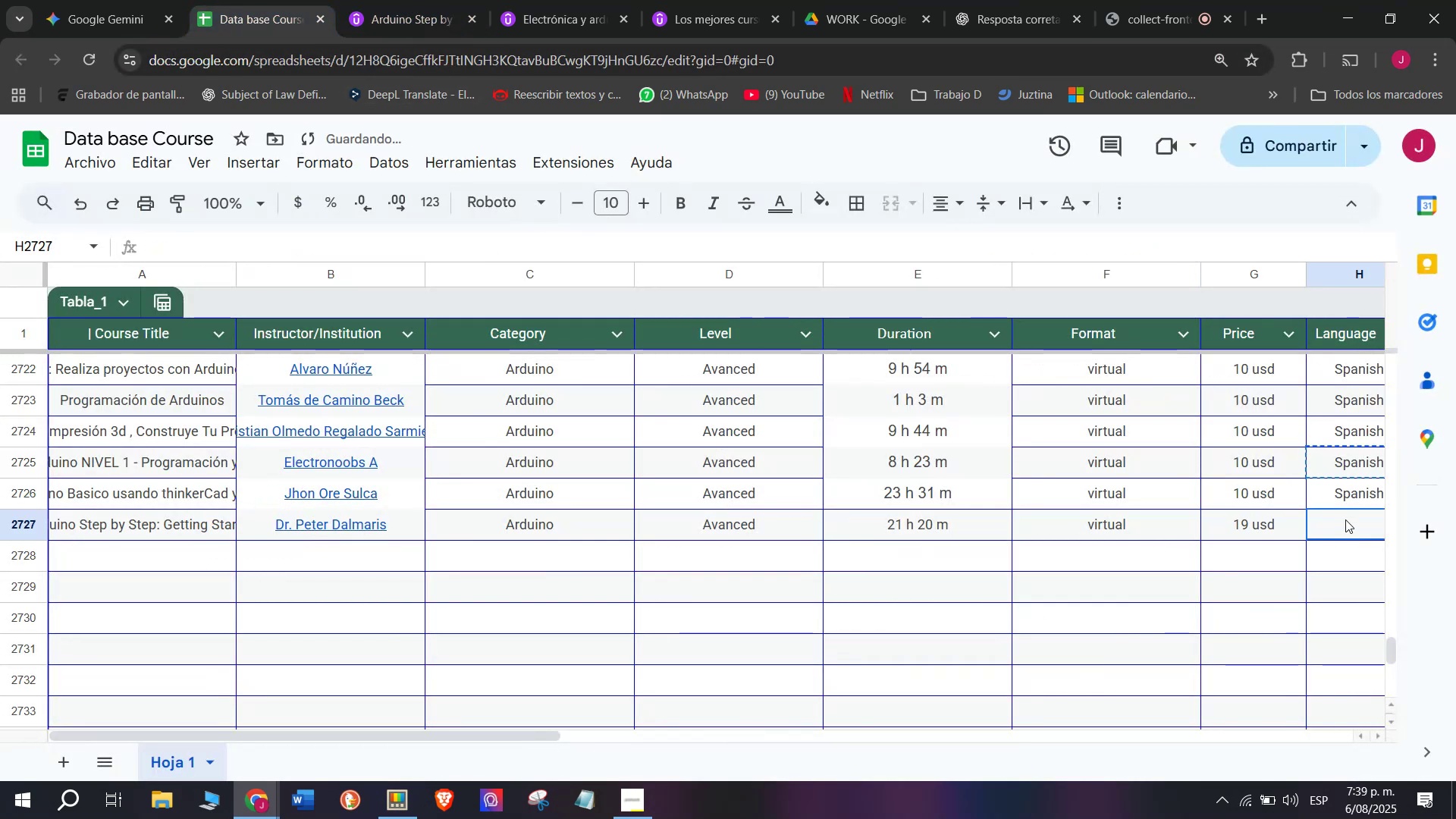 
key(Control+ControlLeft)
 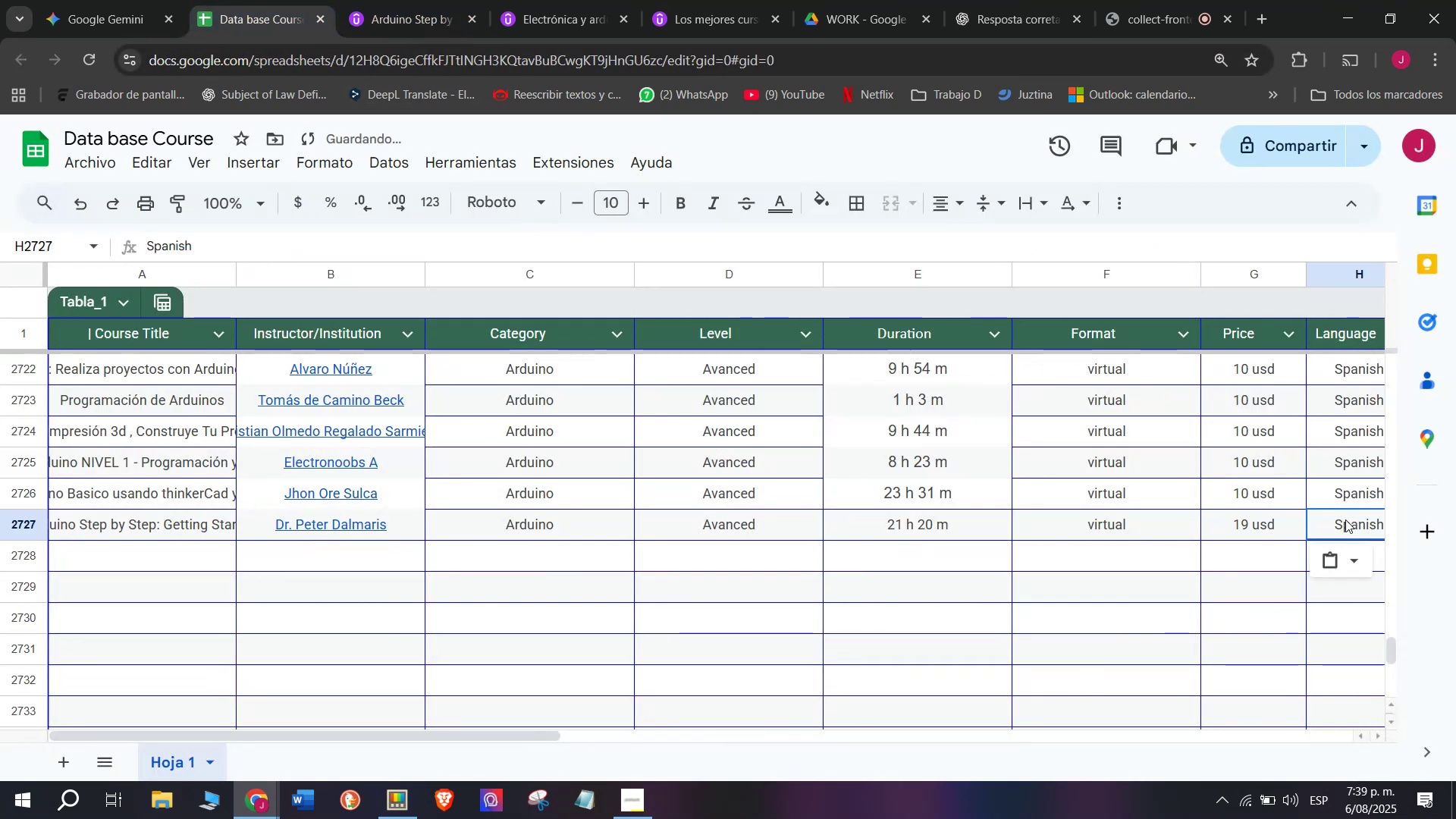 
key(Control+V)
 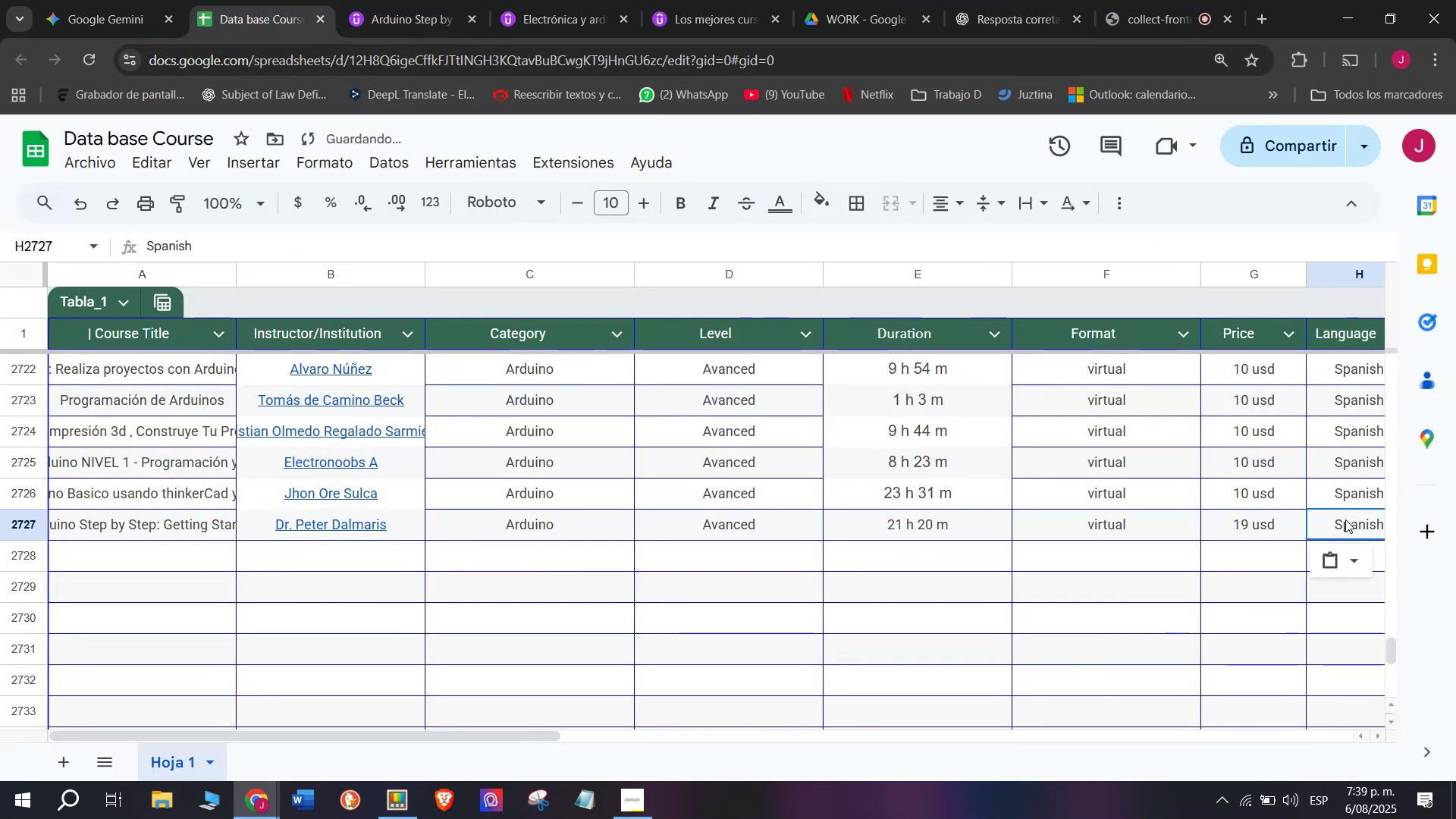 
scroll: coordinate [431, 504], scroll_direction: down, amount: 3.0
 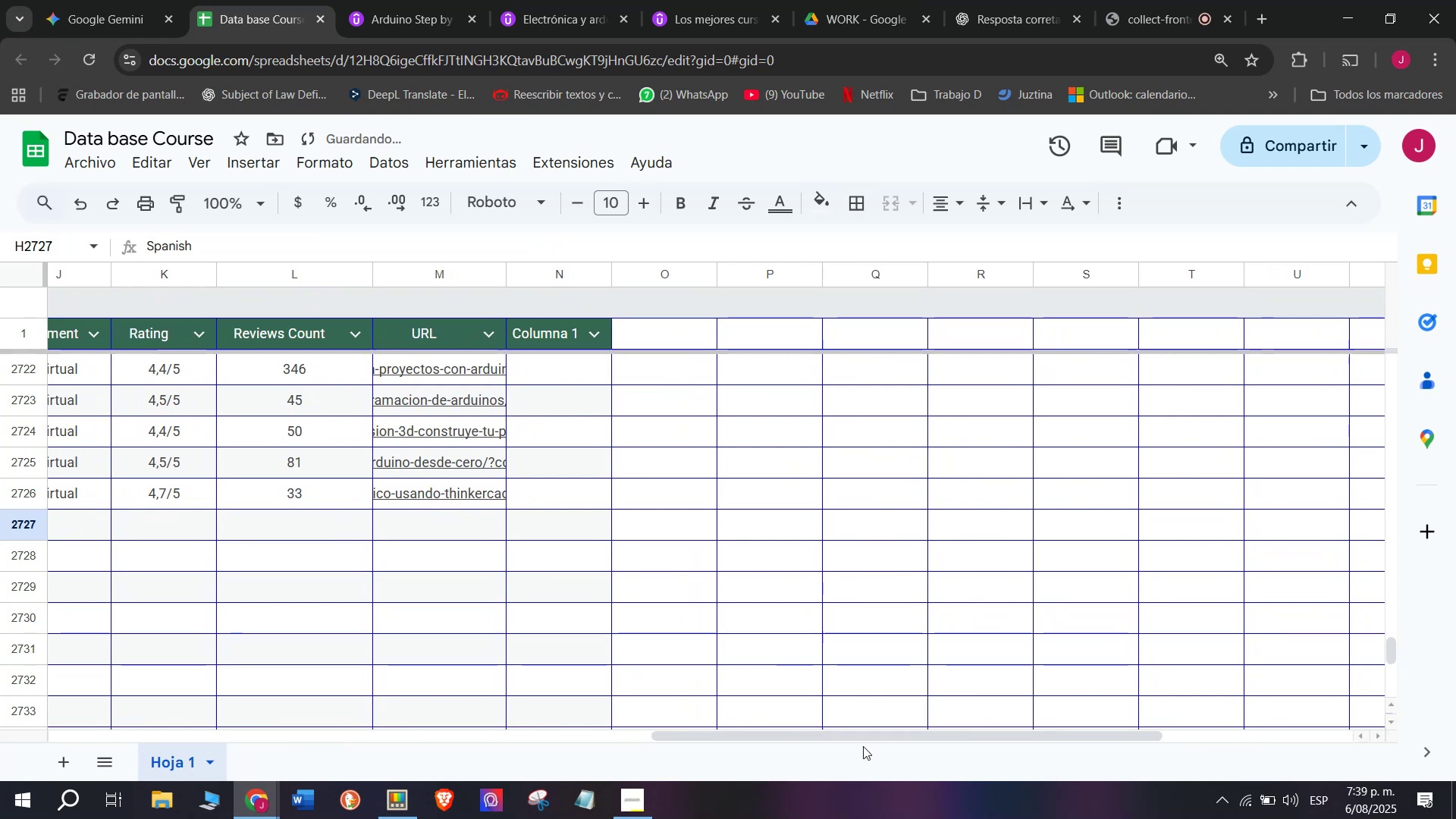 
left_click_drag(start_coordinate=[868, 735], to_coordinate=[610, 749])
 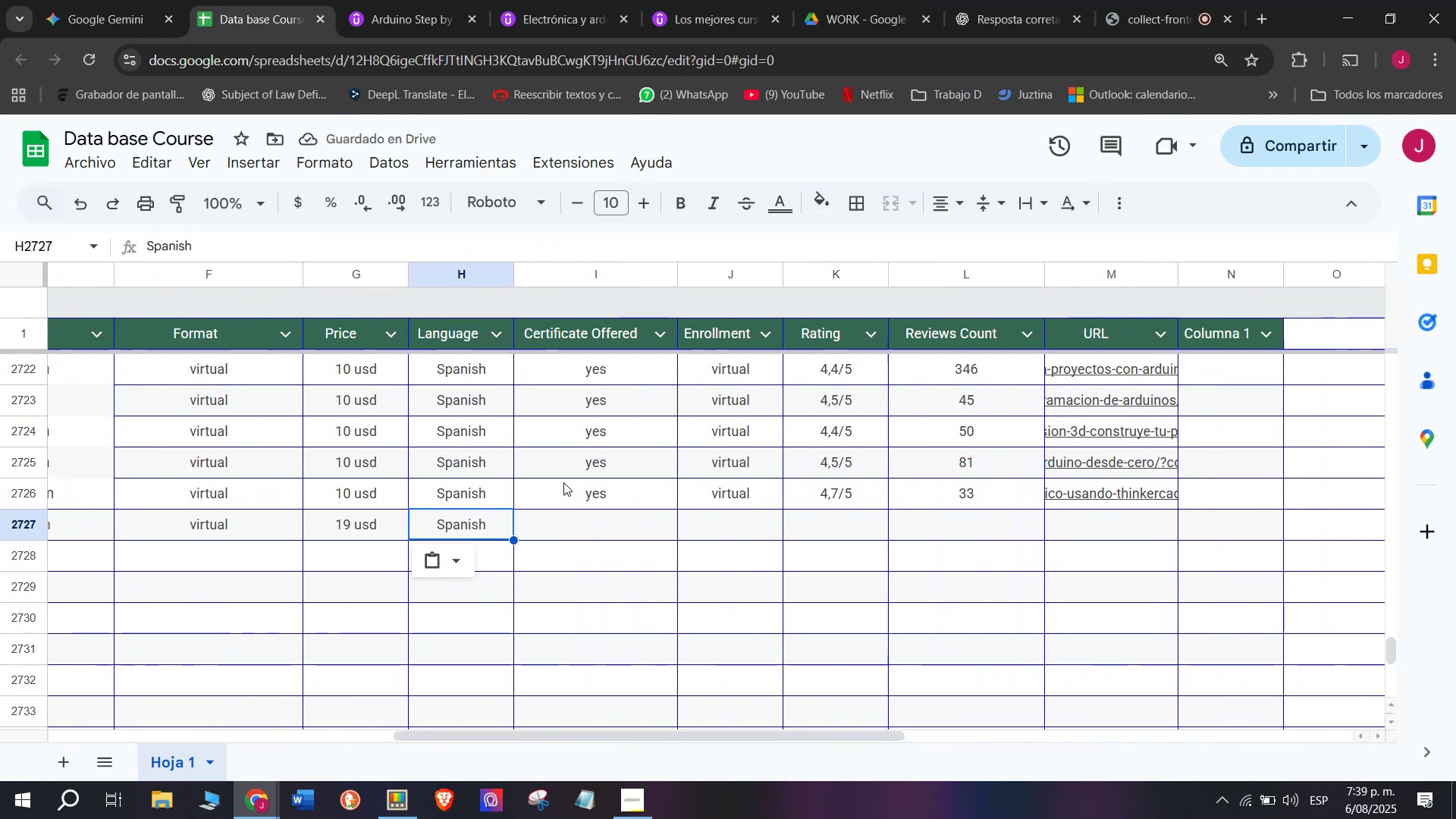 
key(Control+ControlLeft)
 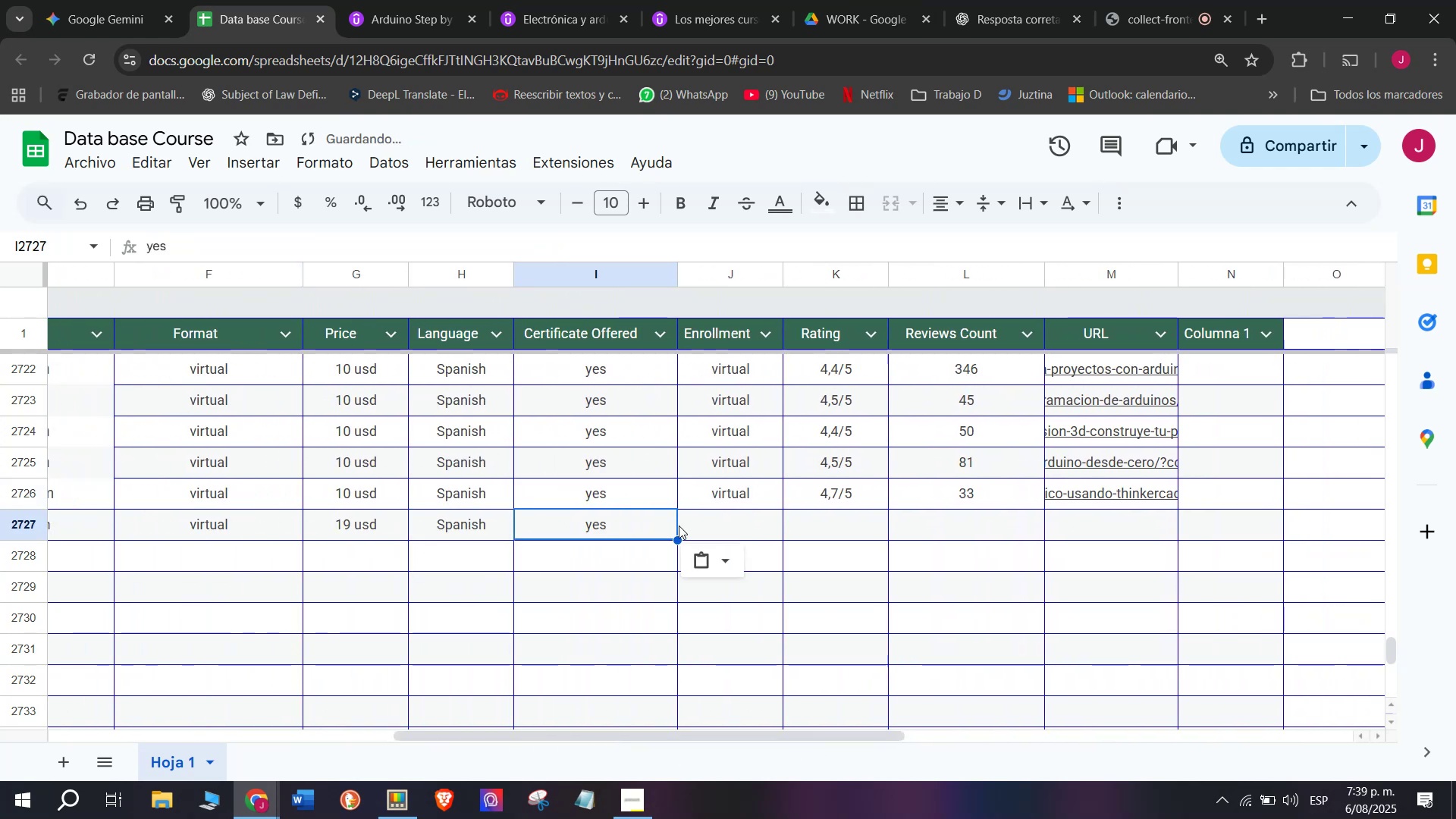 
key(Break)
 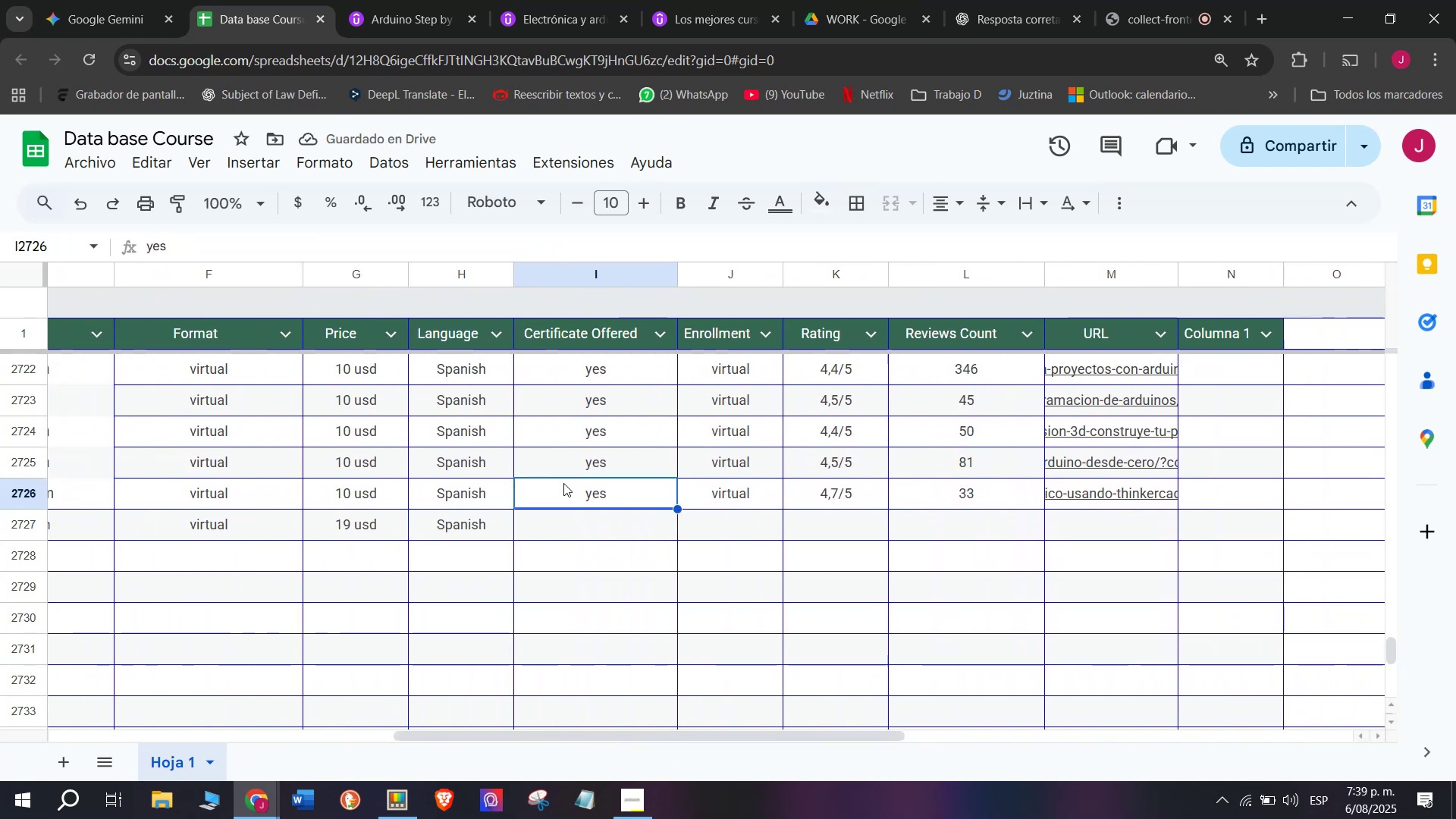 
key(Control+C)
 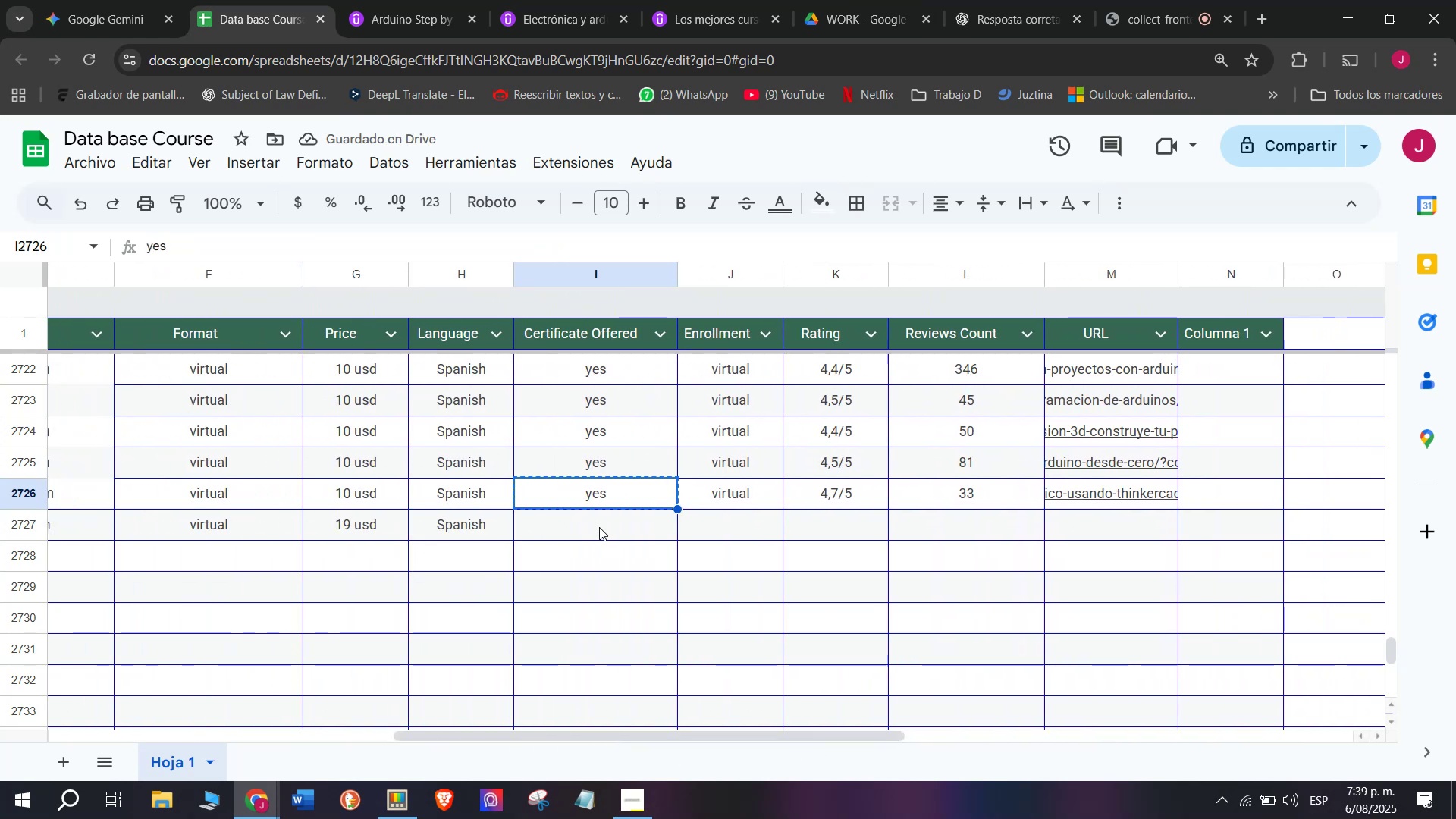 
double_click([599, 527])
 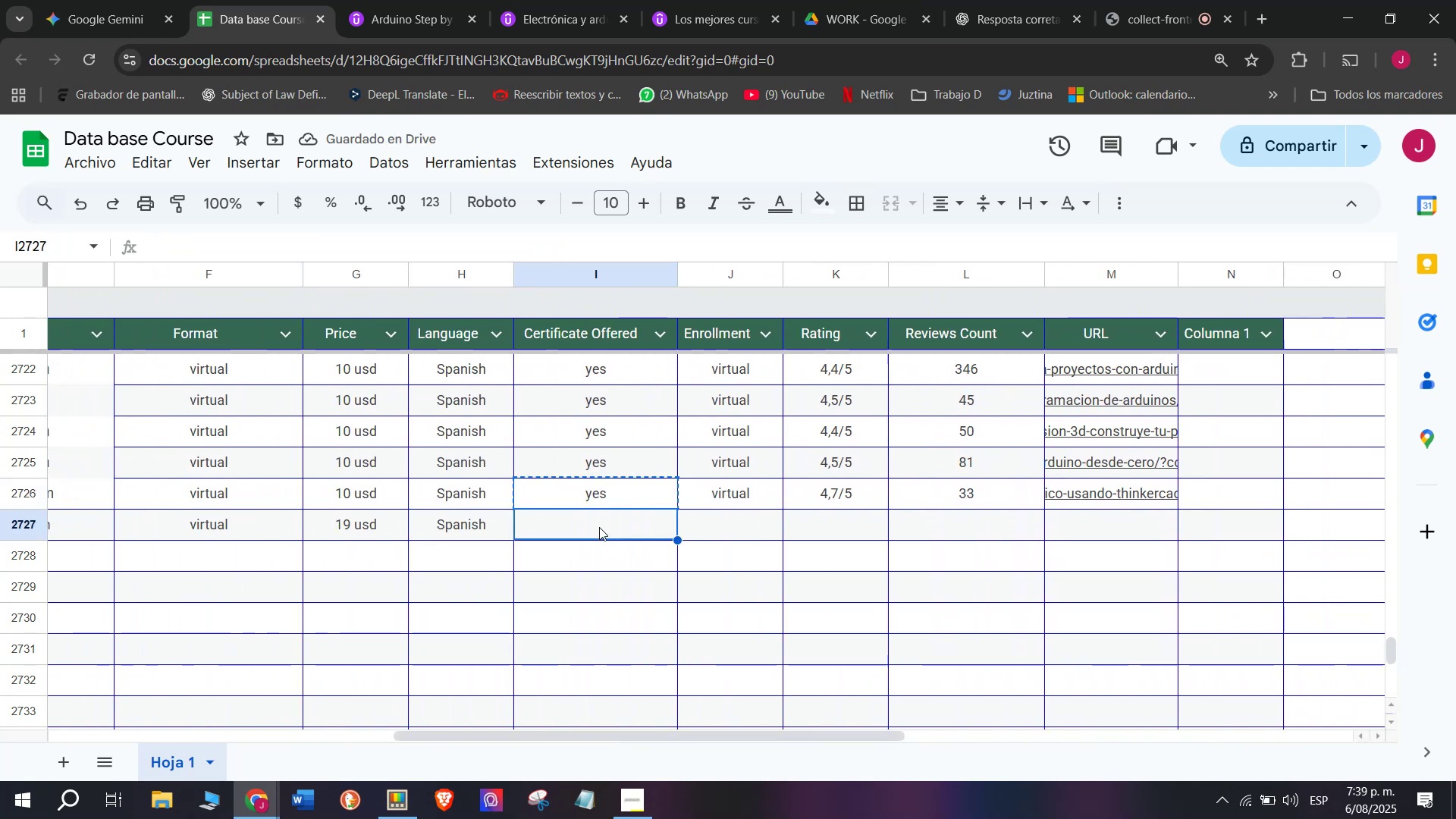 
key(Control+ControlLeft)
 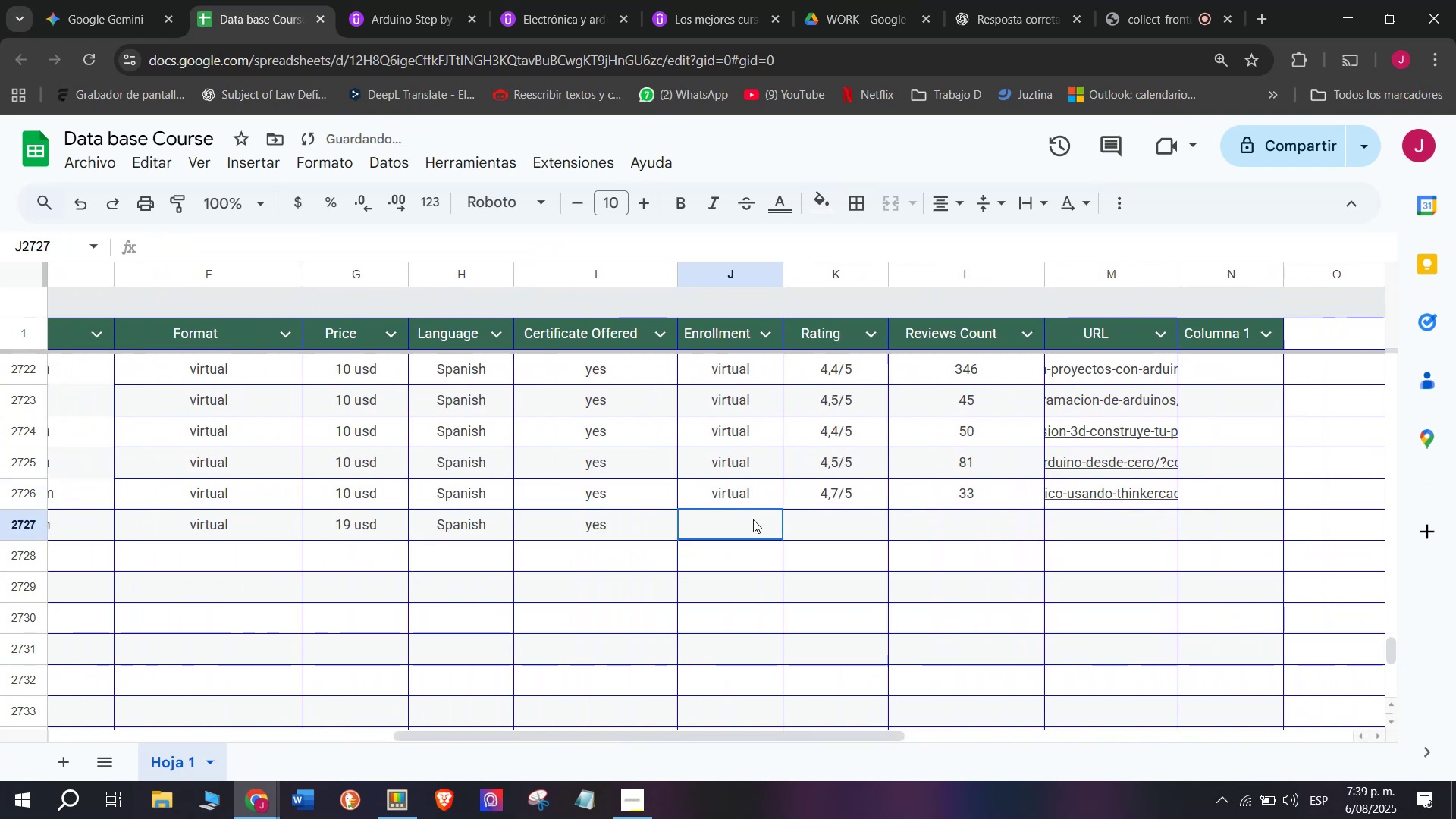 
key(Z)
 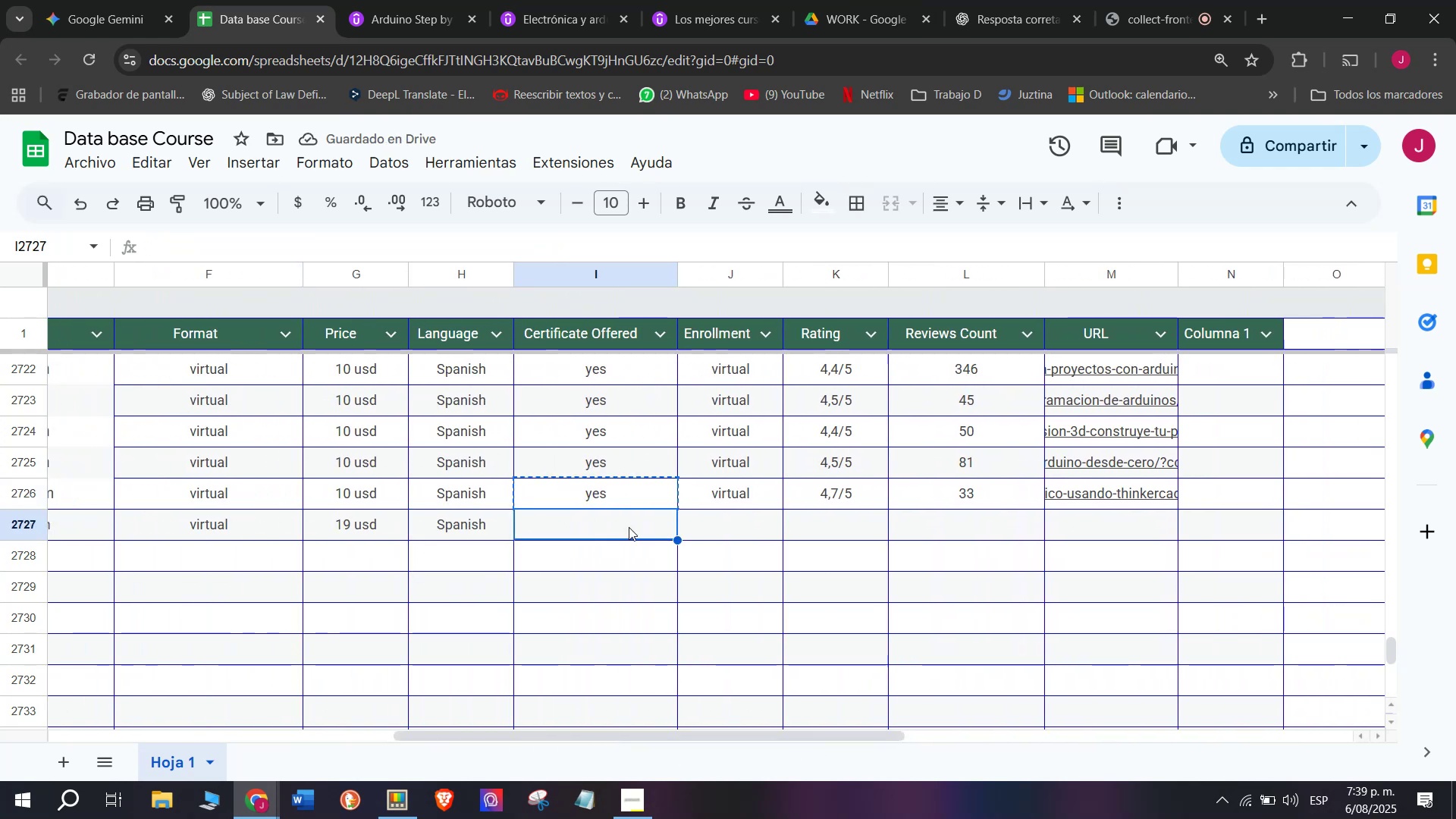 
key(Control+V)
 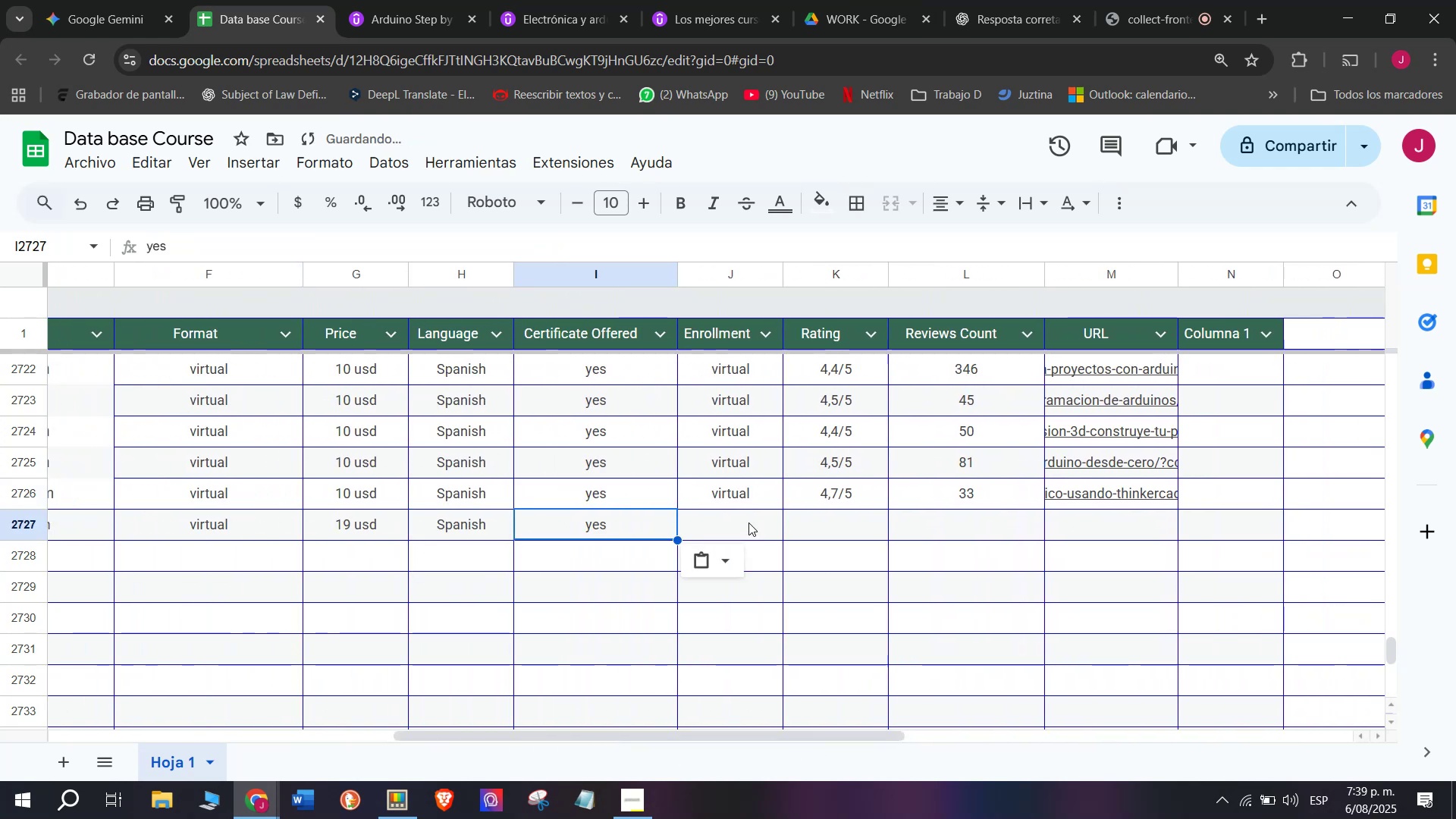 
left_click([753, 519])
 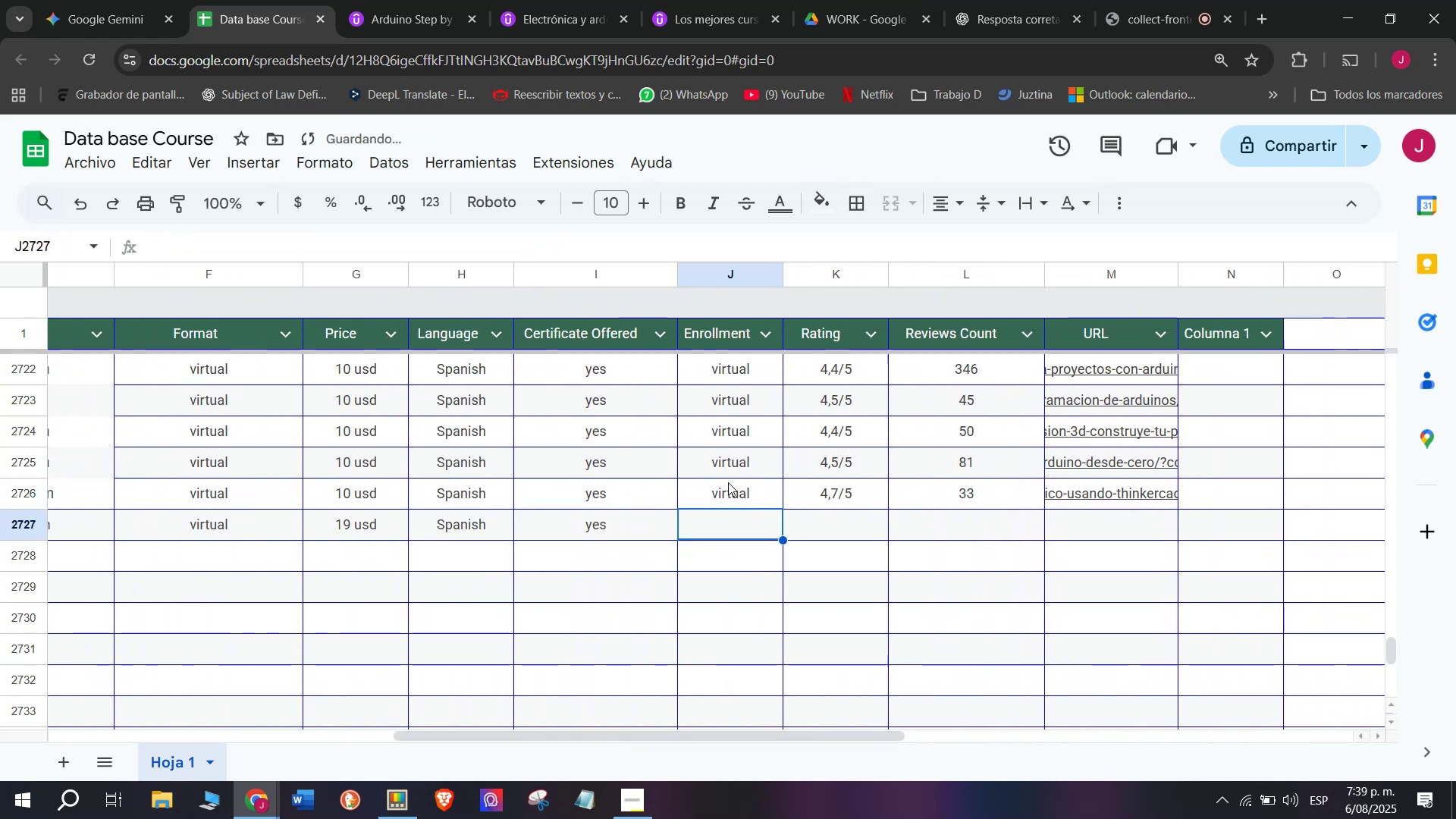 
key(Break)
 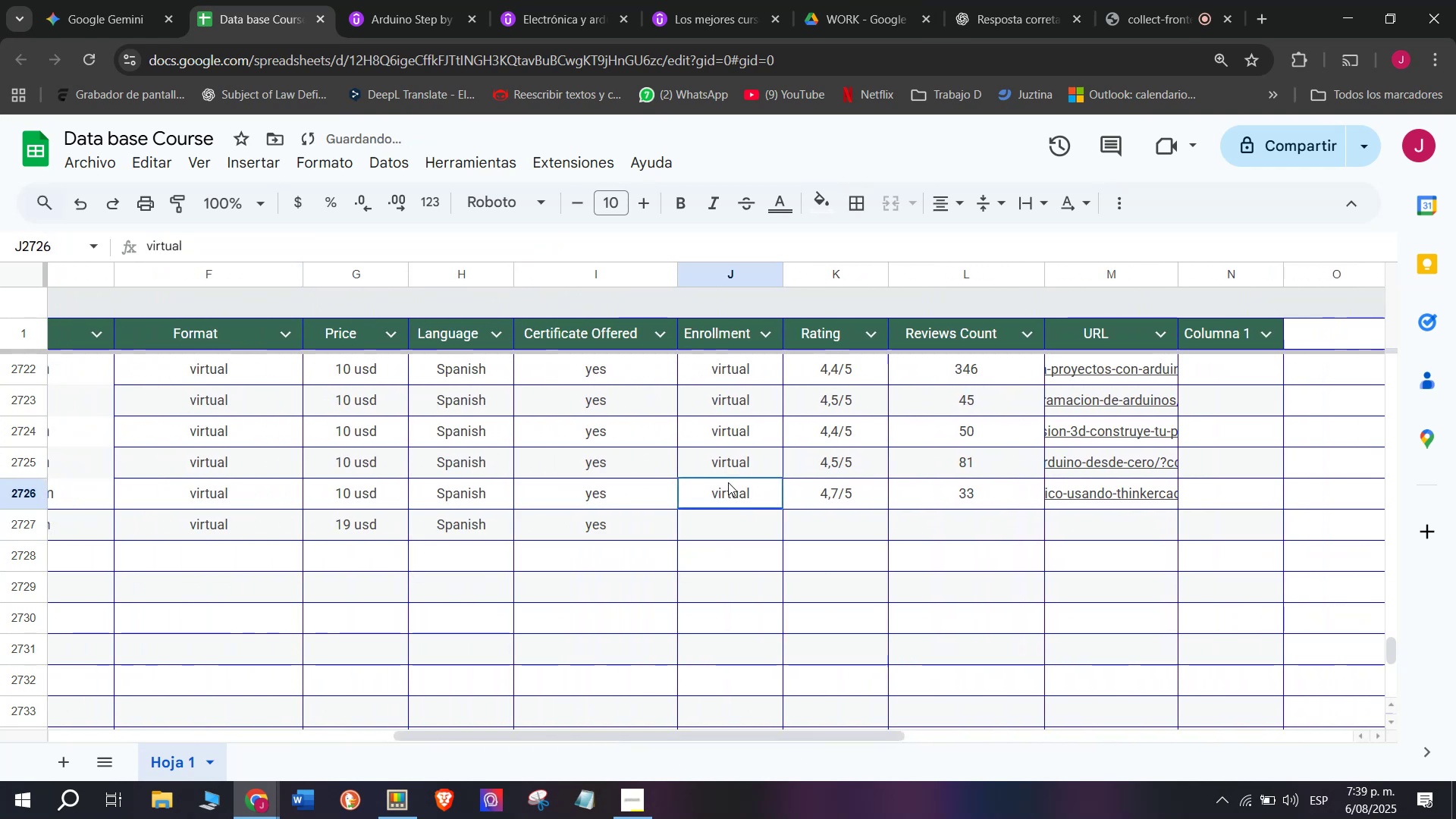 
key(Control+ControlLeft)
 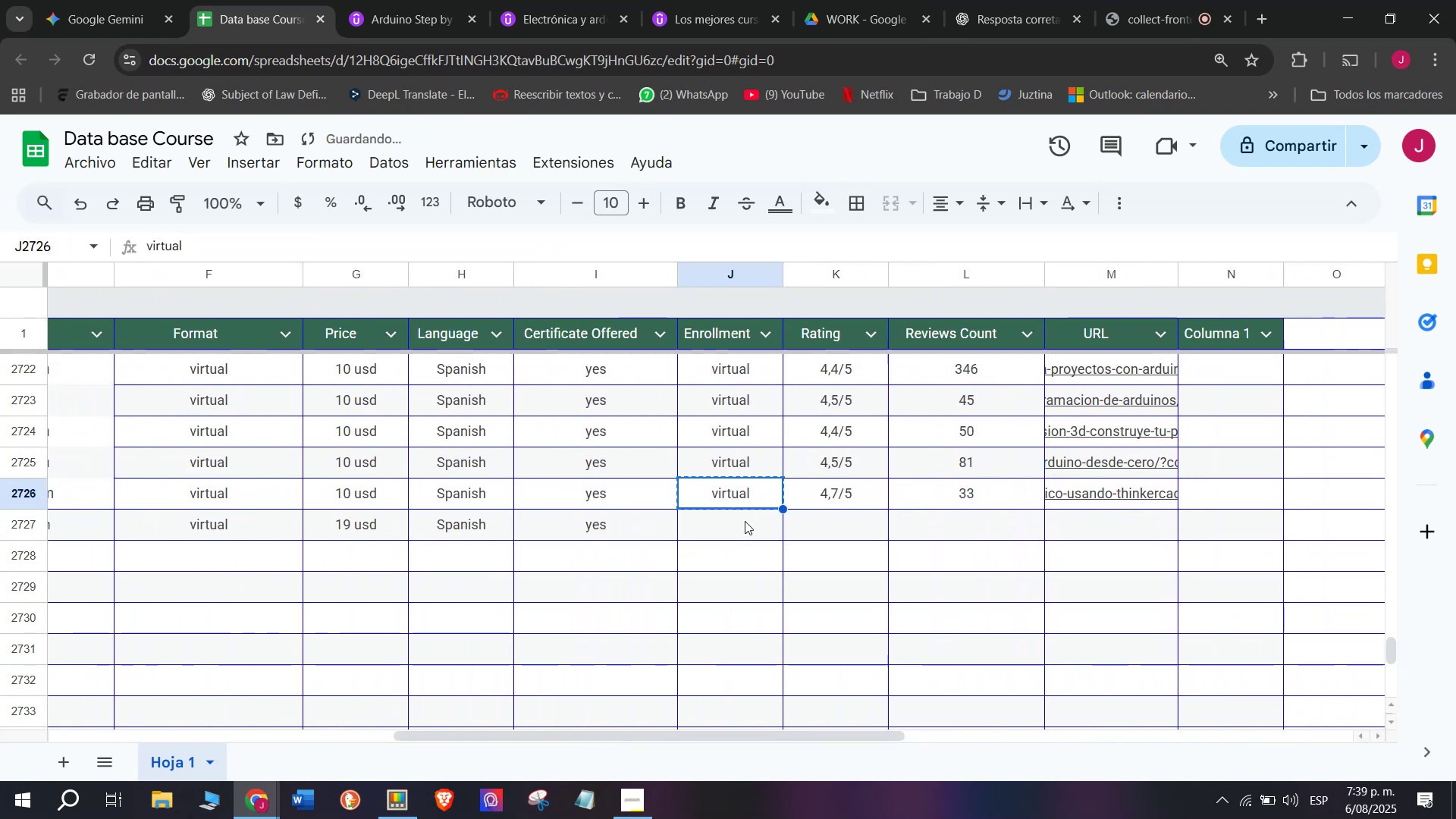 
key(Control+C)
 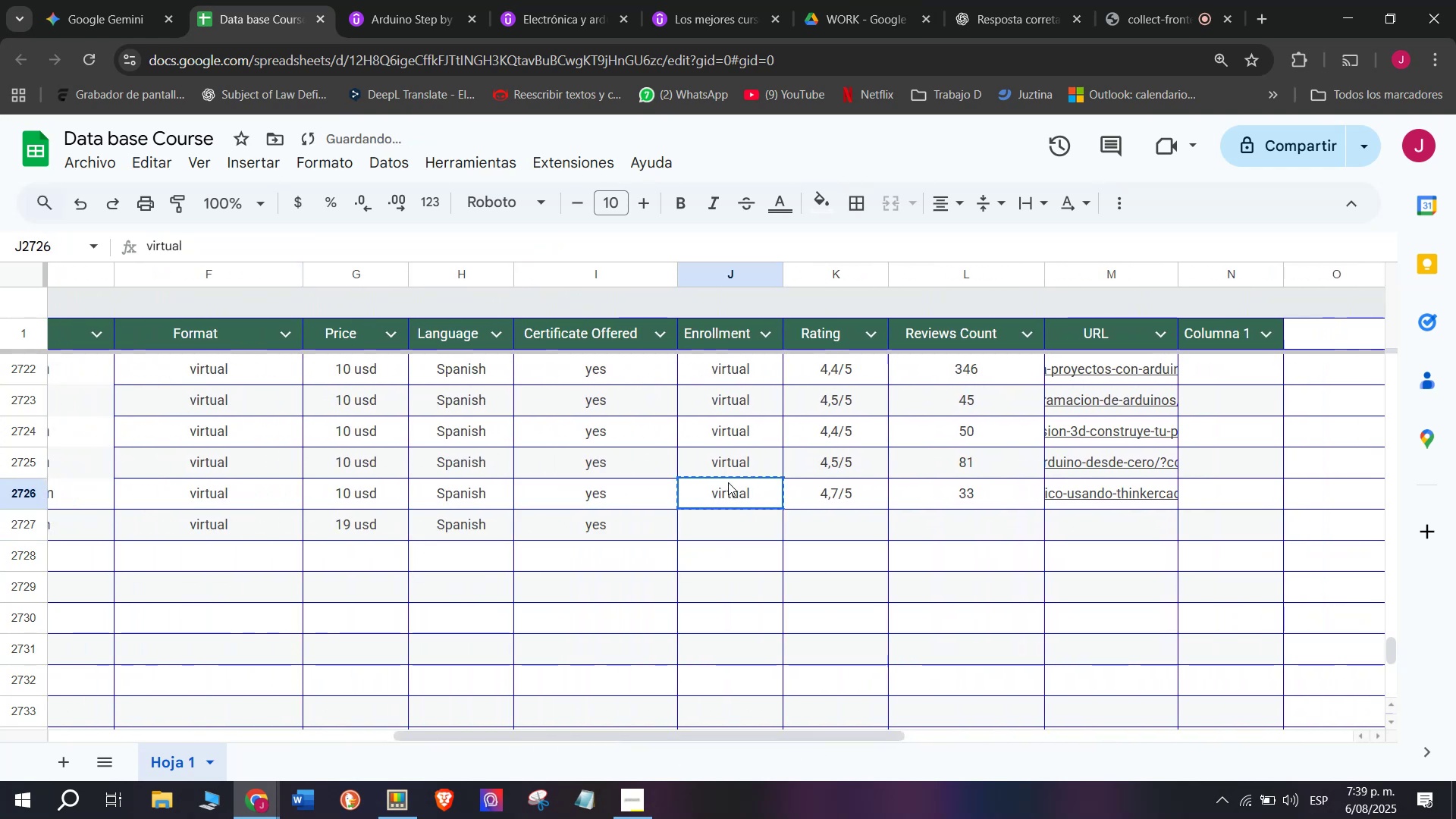 
double_click([728, 482])
 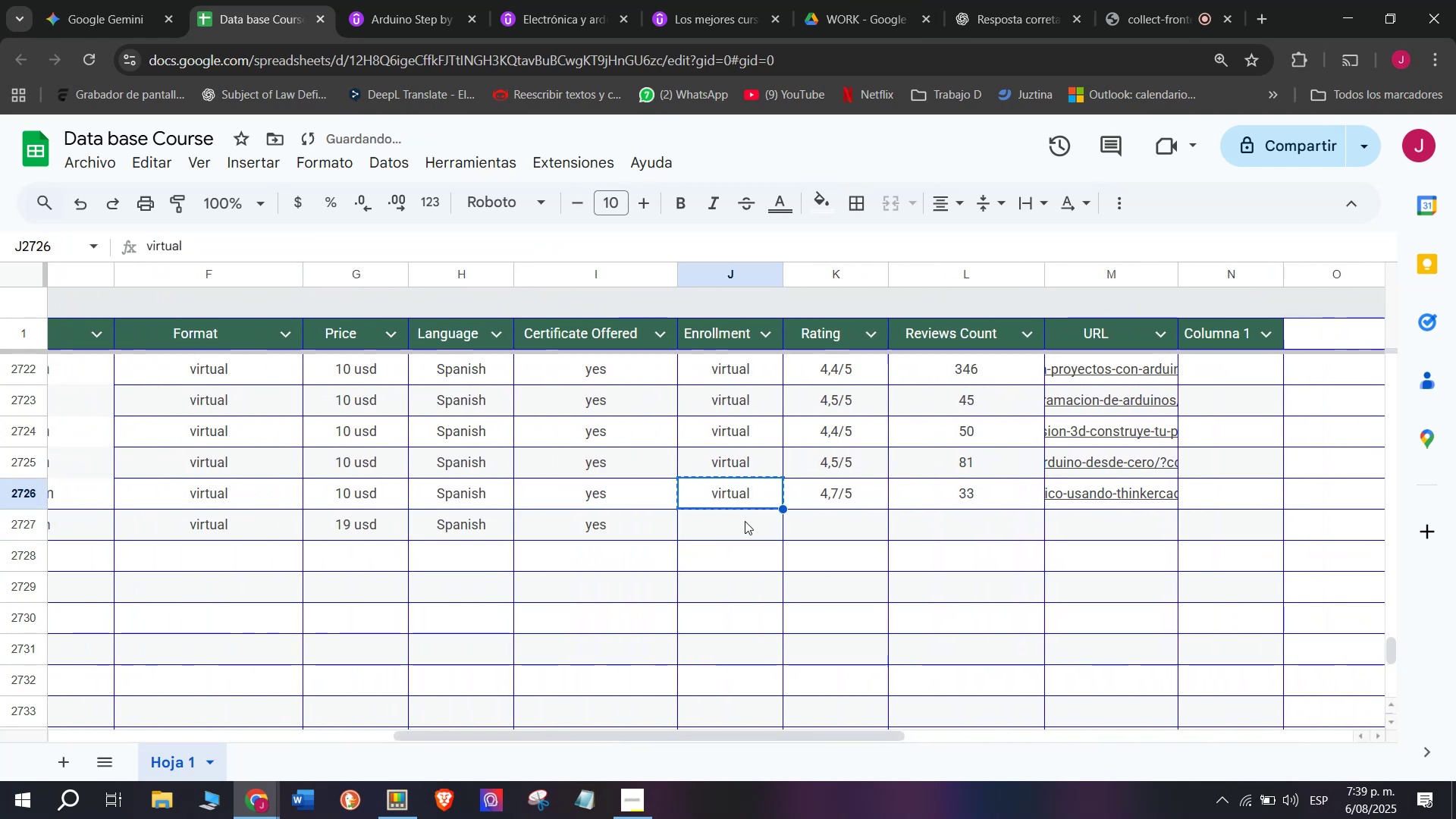 
key(Control+ControlLeft)
 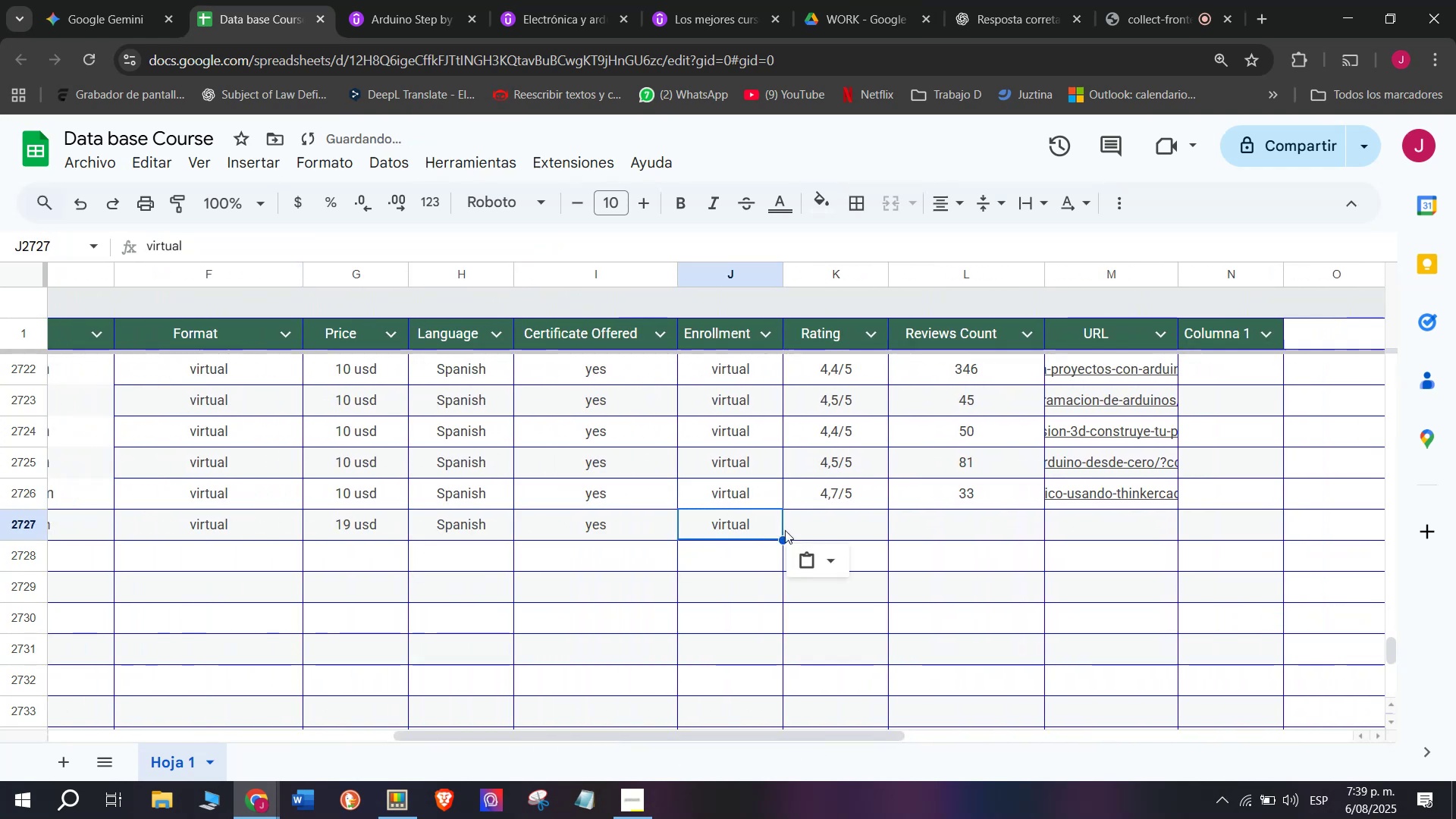 
key(Z)
 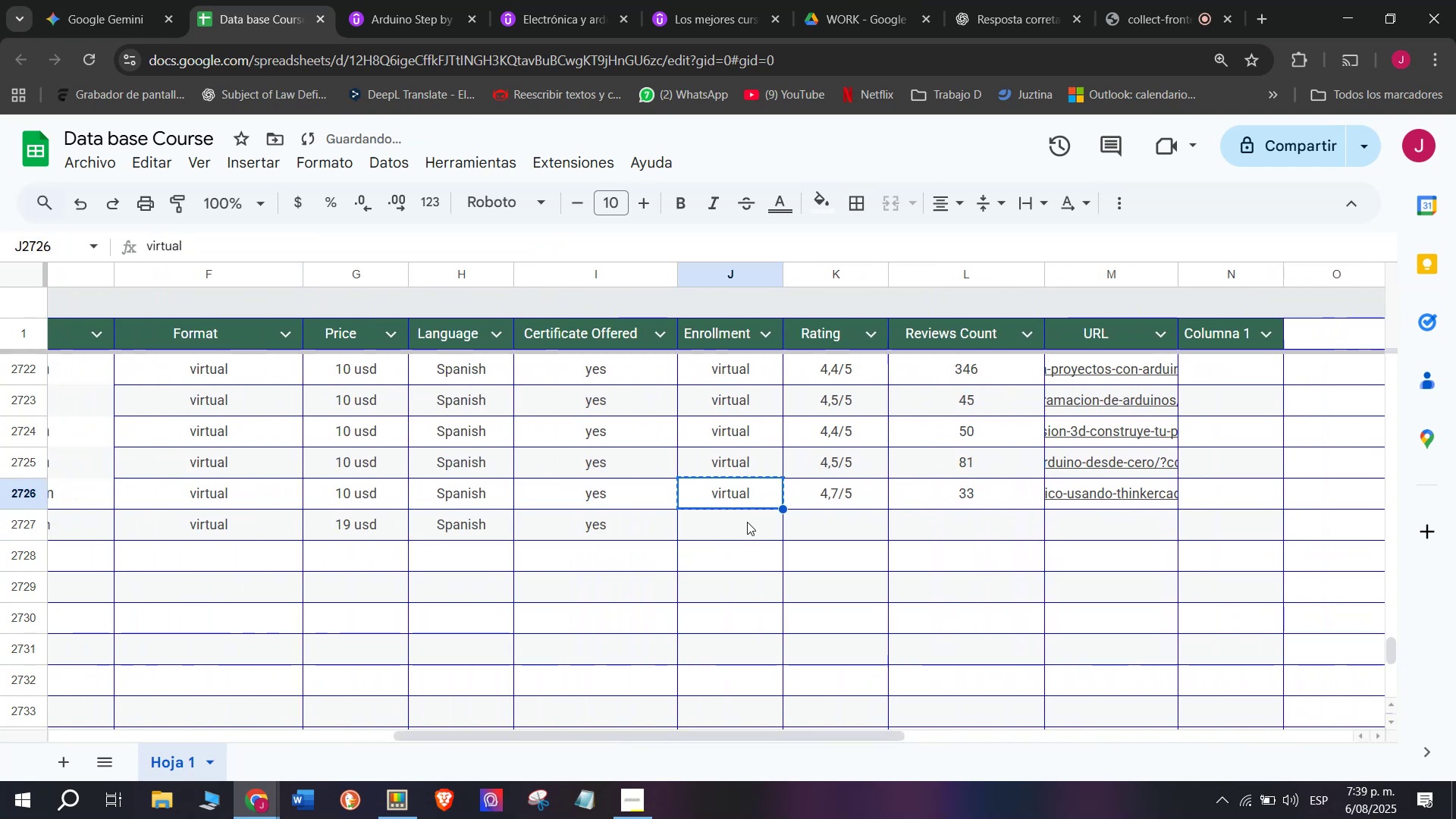 
key(Control+V)
 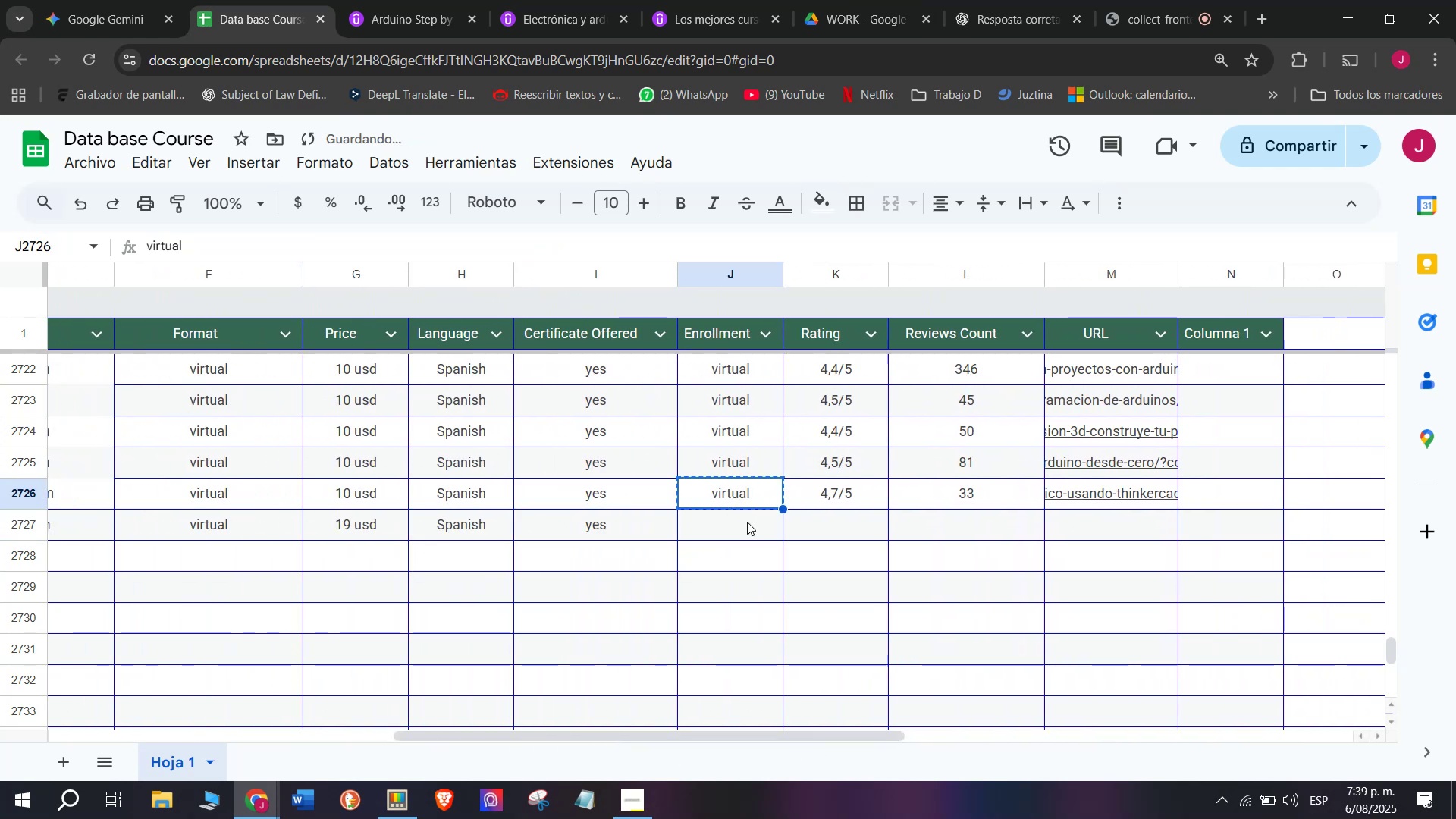 
left_click([747, 522])
 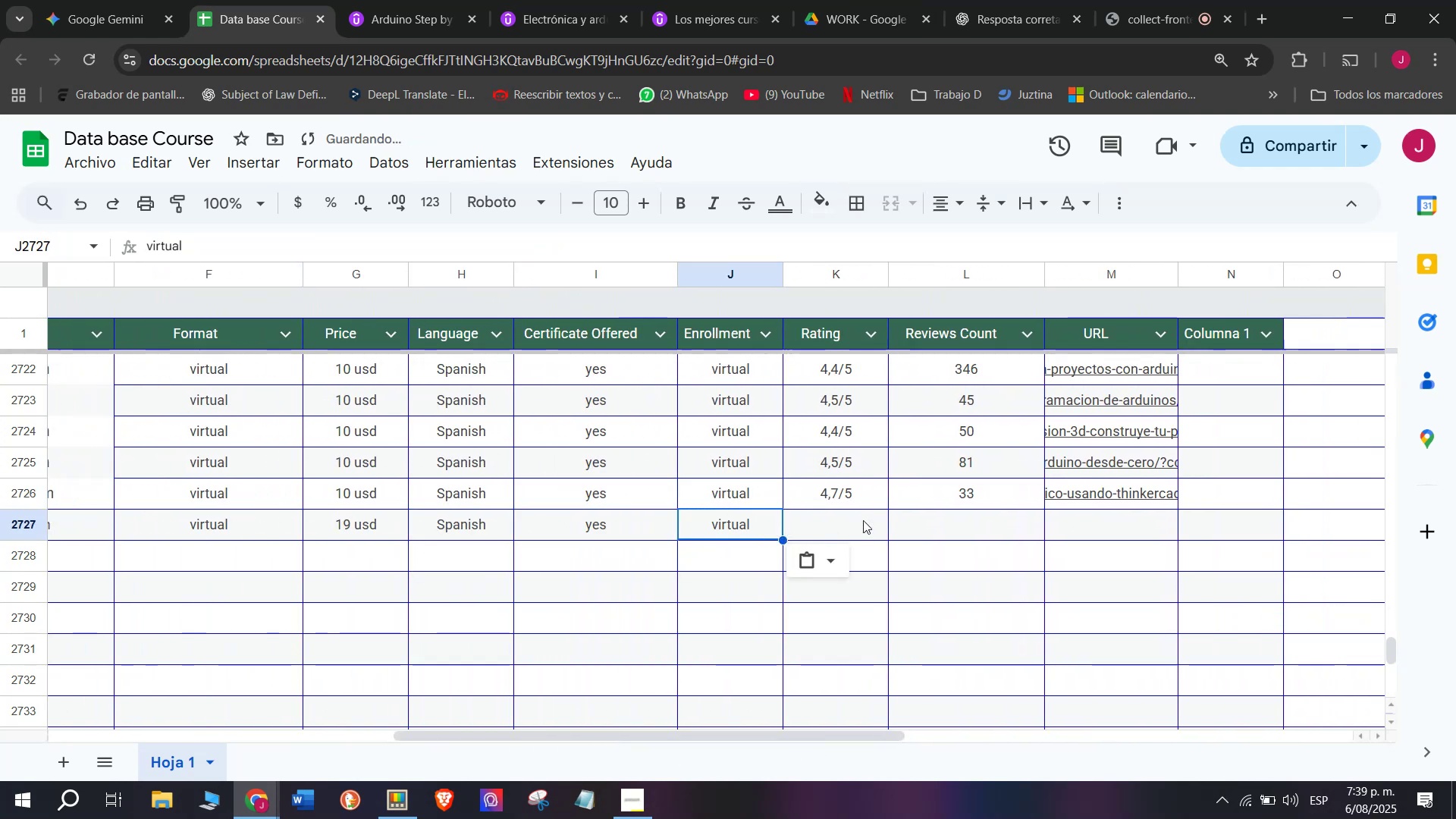 
left_click([863, 520])
 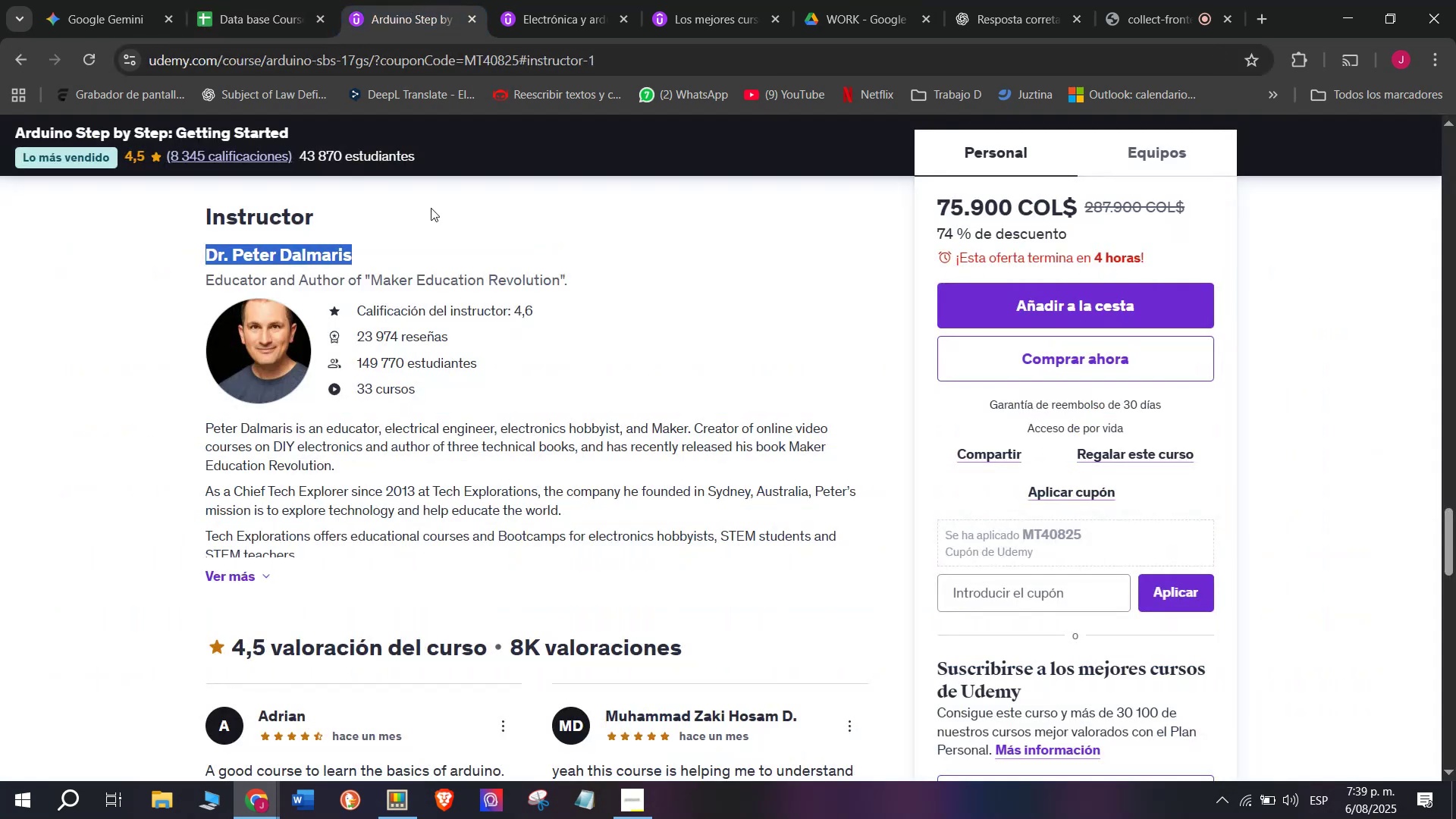 
scroll: coordinate [287, 342], scroll_direction: up, amount: 14.0
 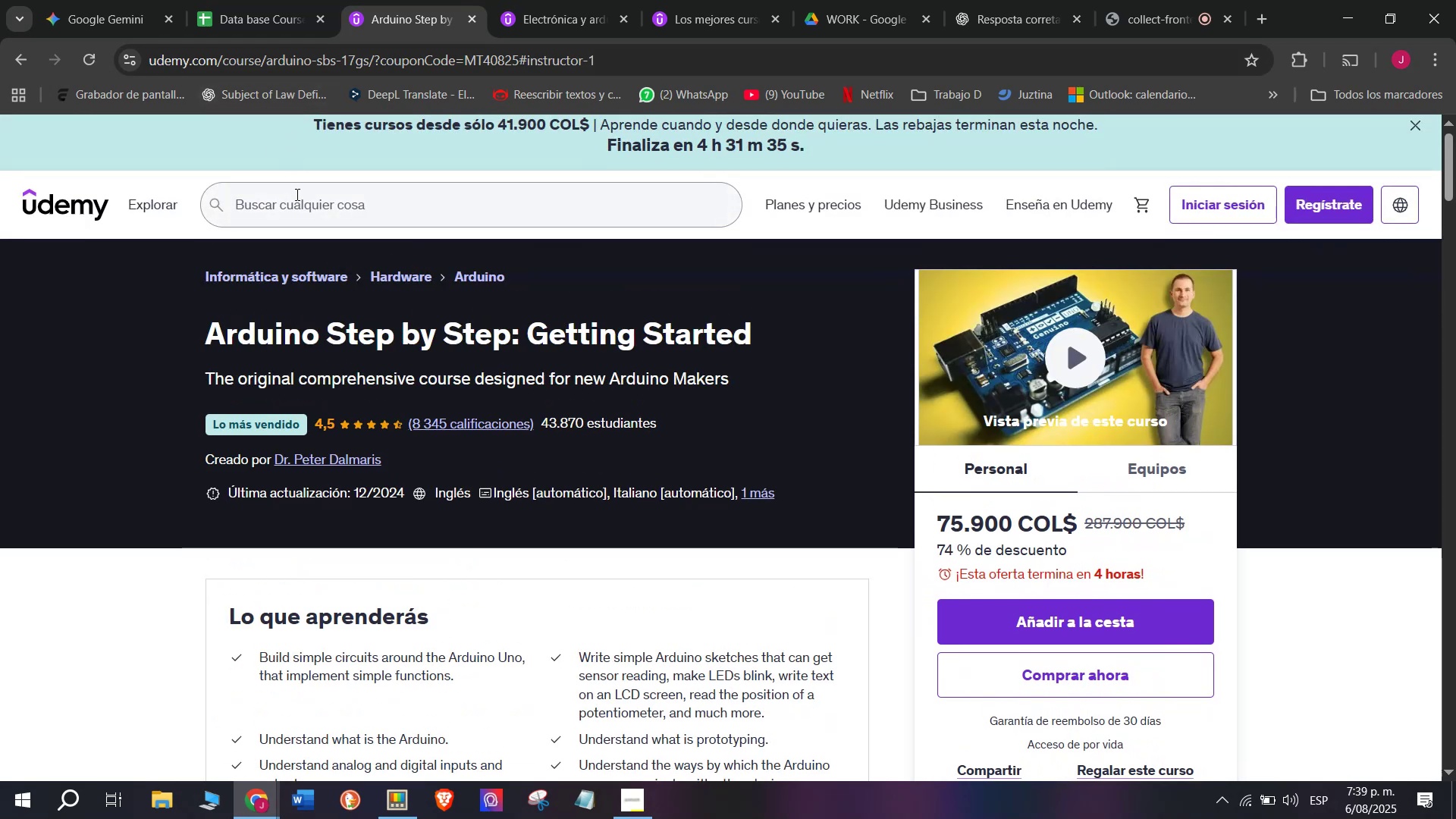 
left_click([252, 0])
 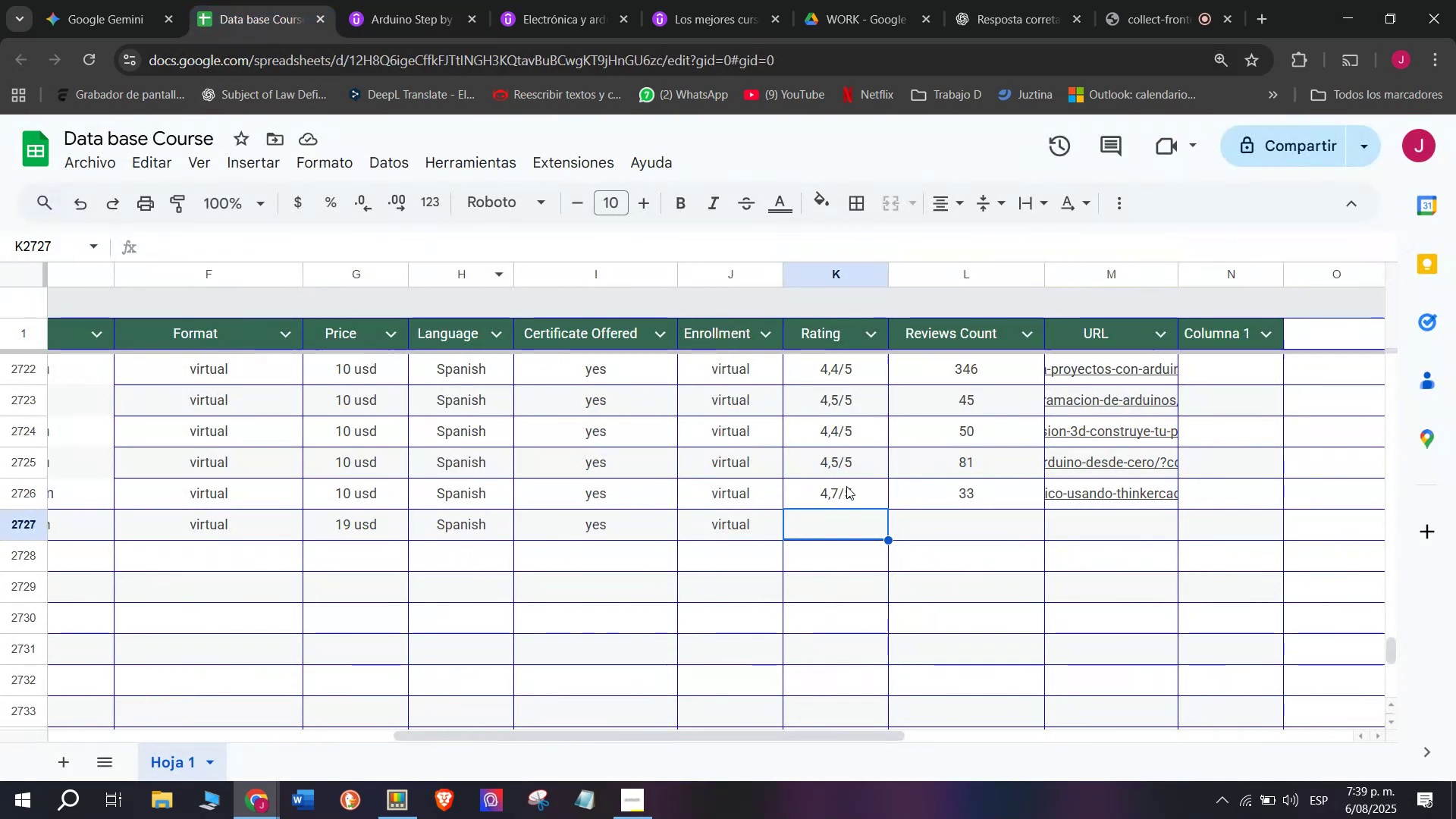 
left_click([845, 485])
 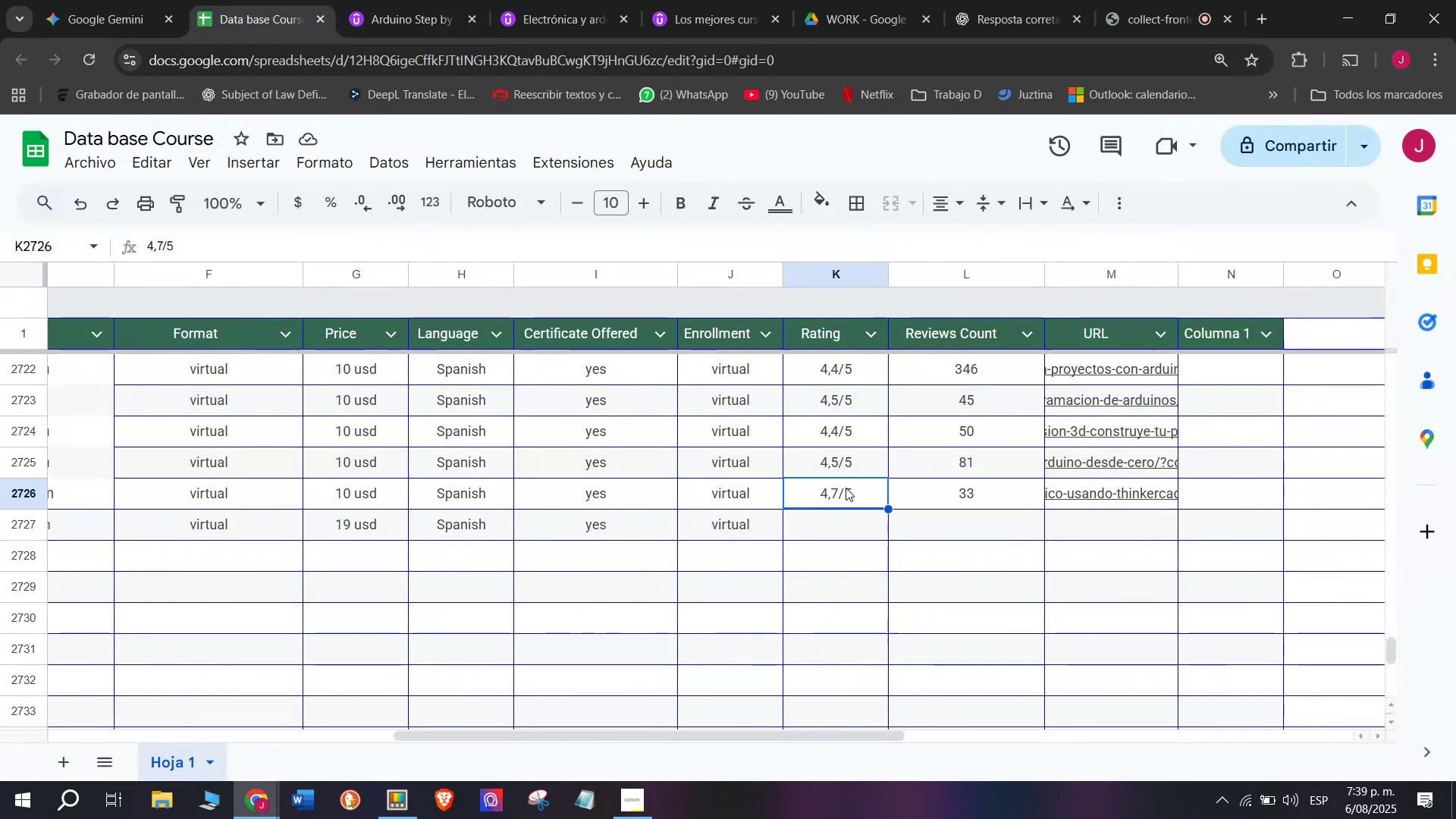 
key(Break)
 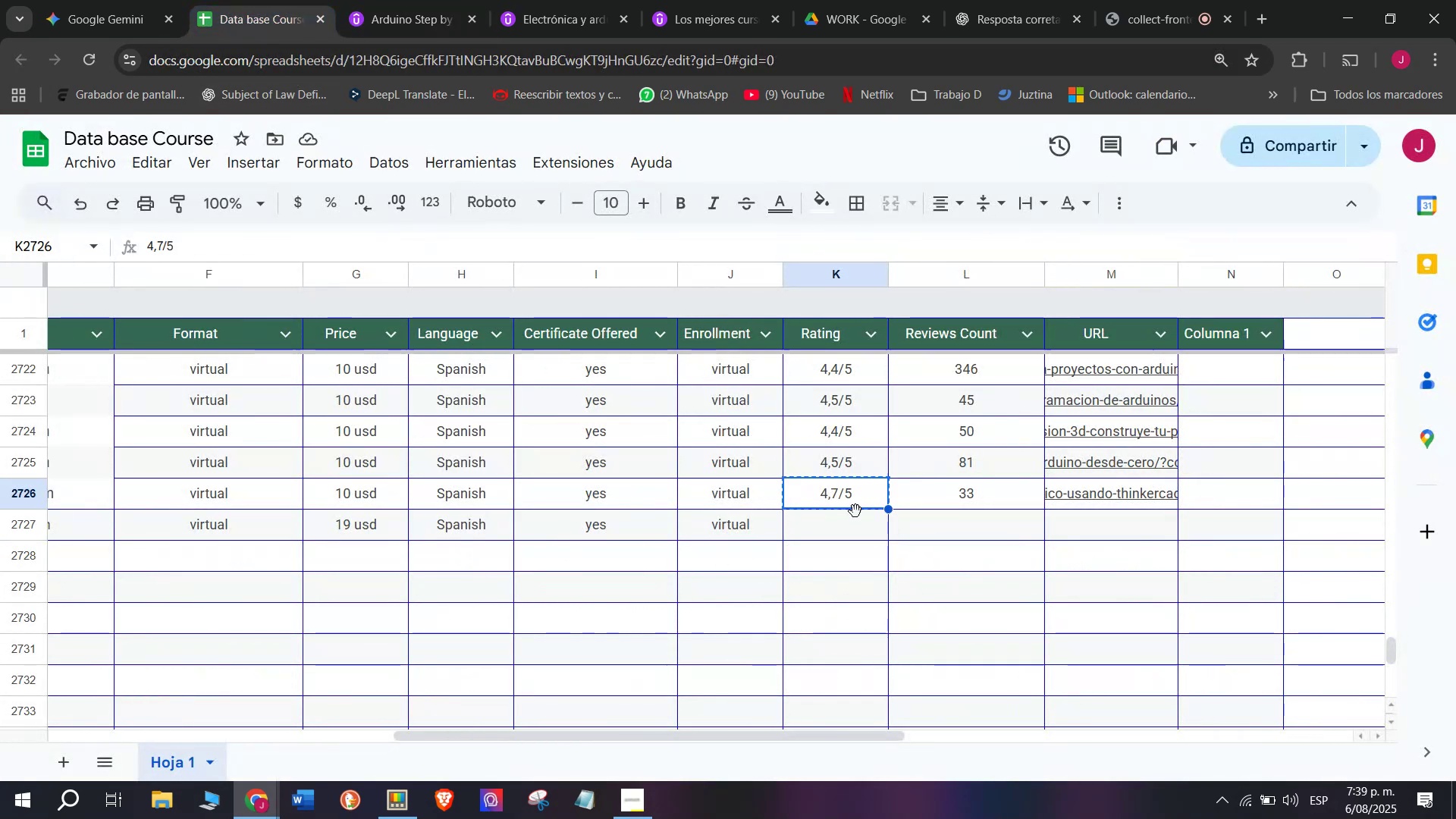 
key(Control+ControlLeft)
 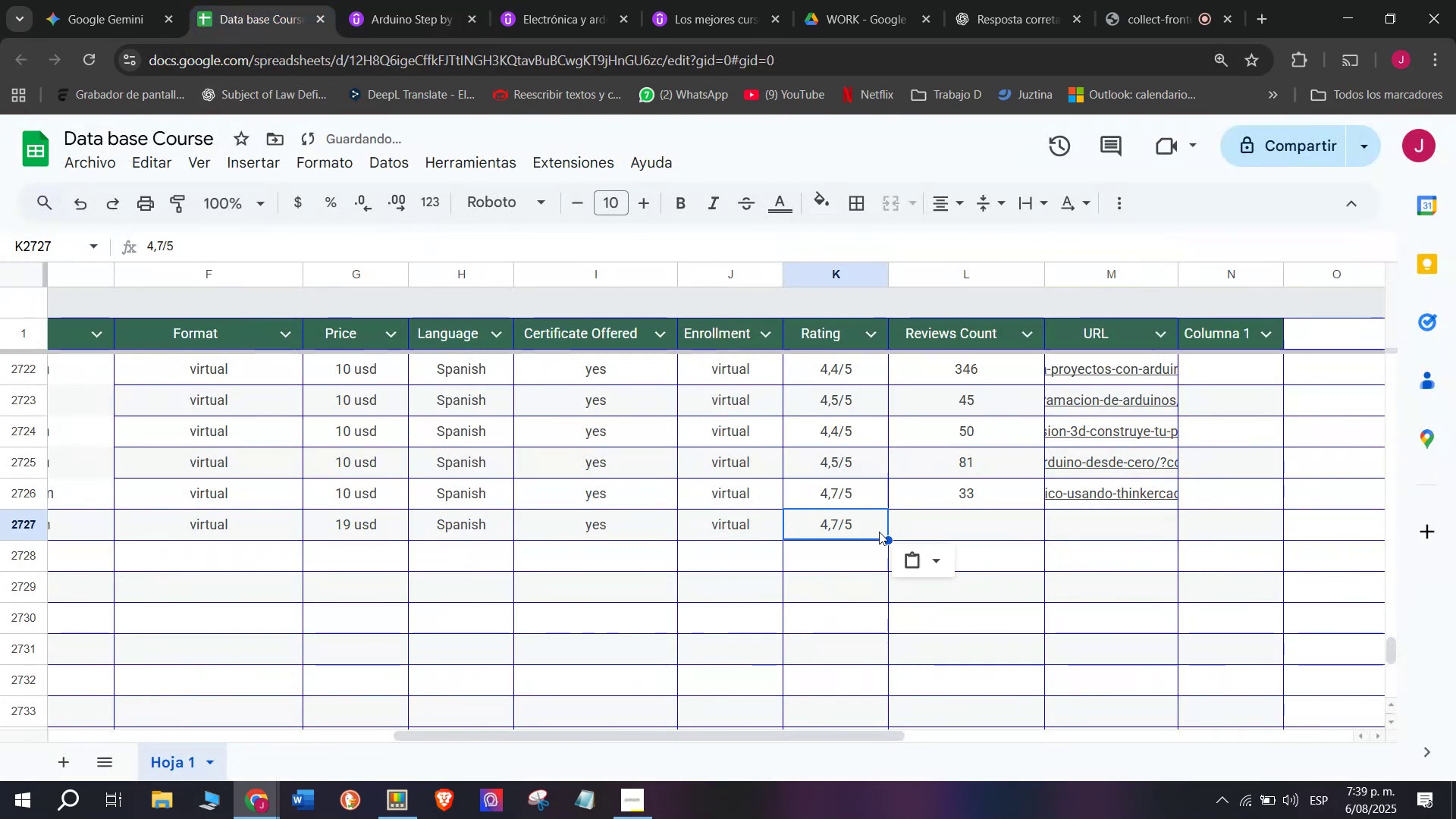 
key(Control+C)
 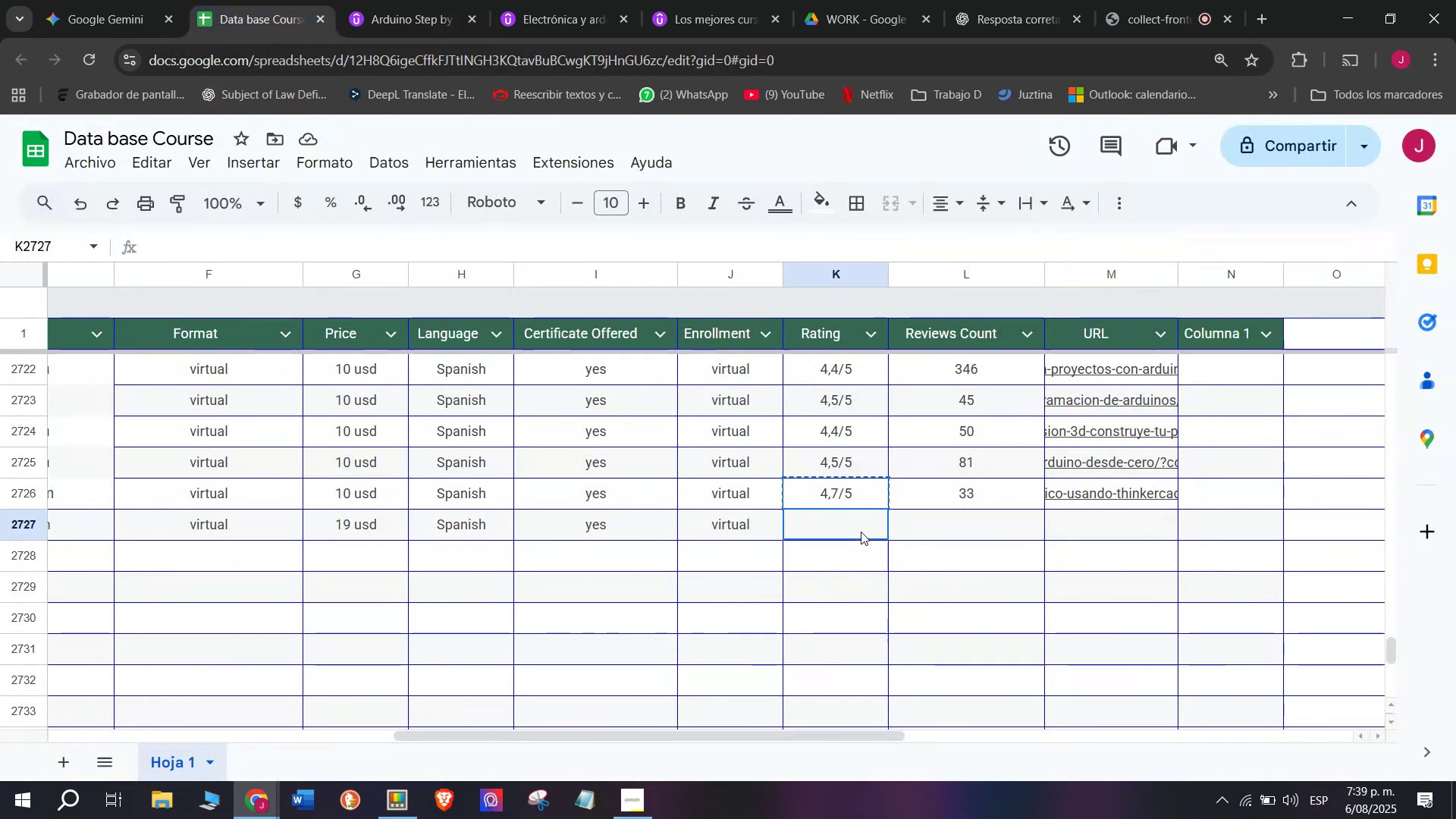 
double_click([861, 532])
 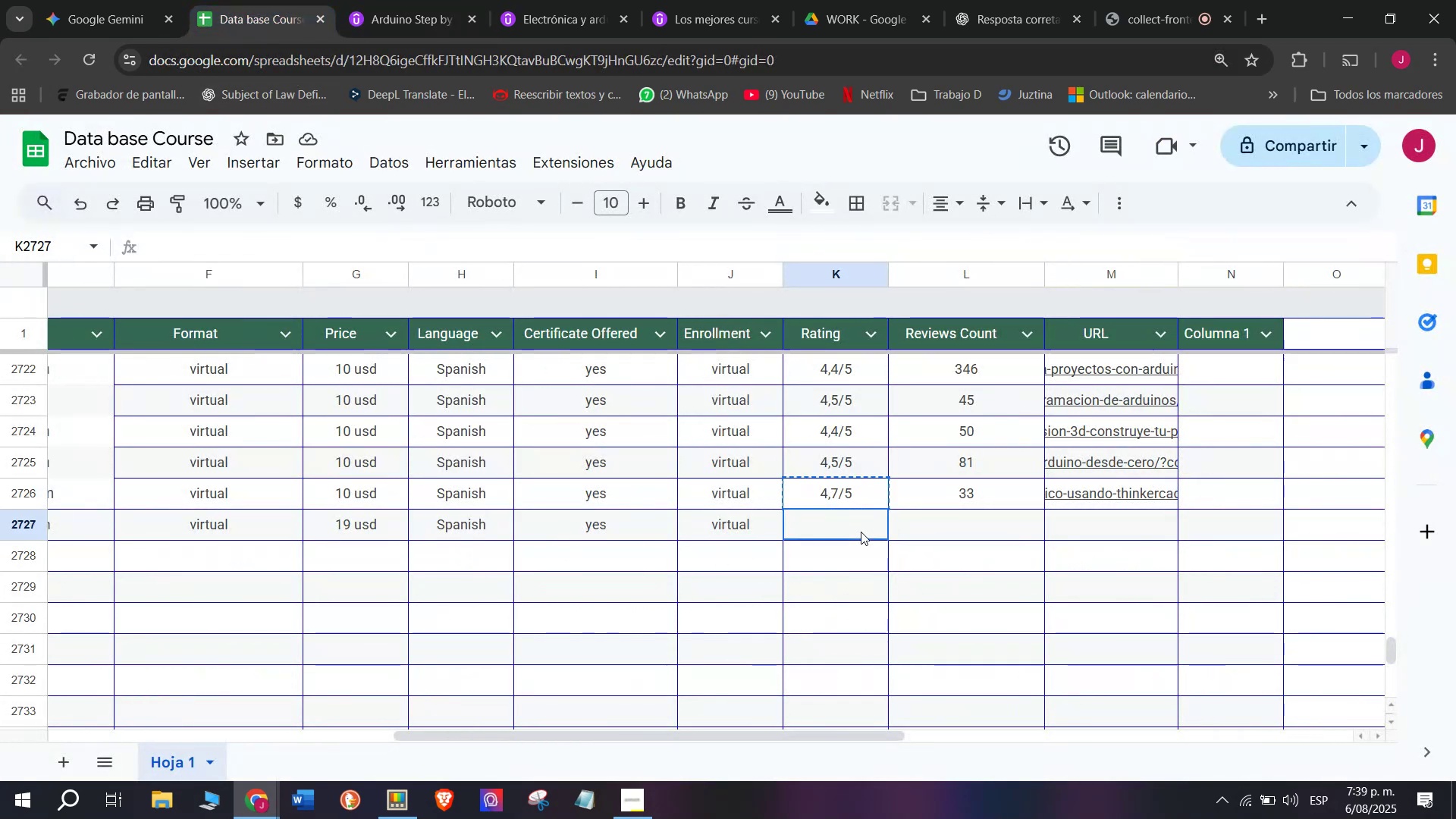 
key(Control+ControlLeft)
 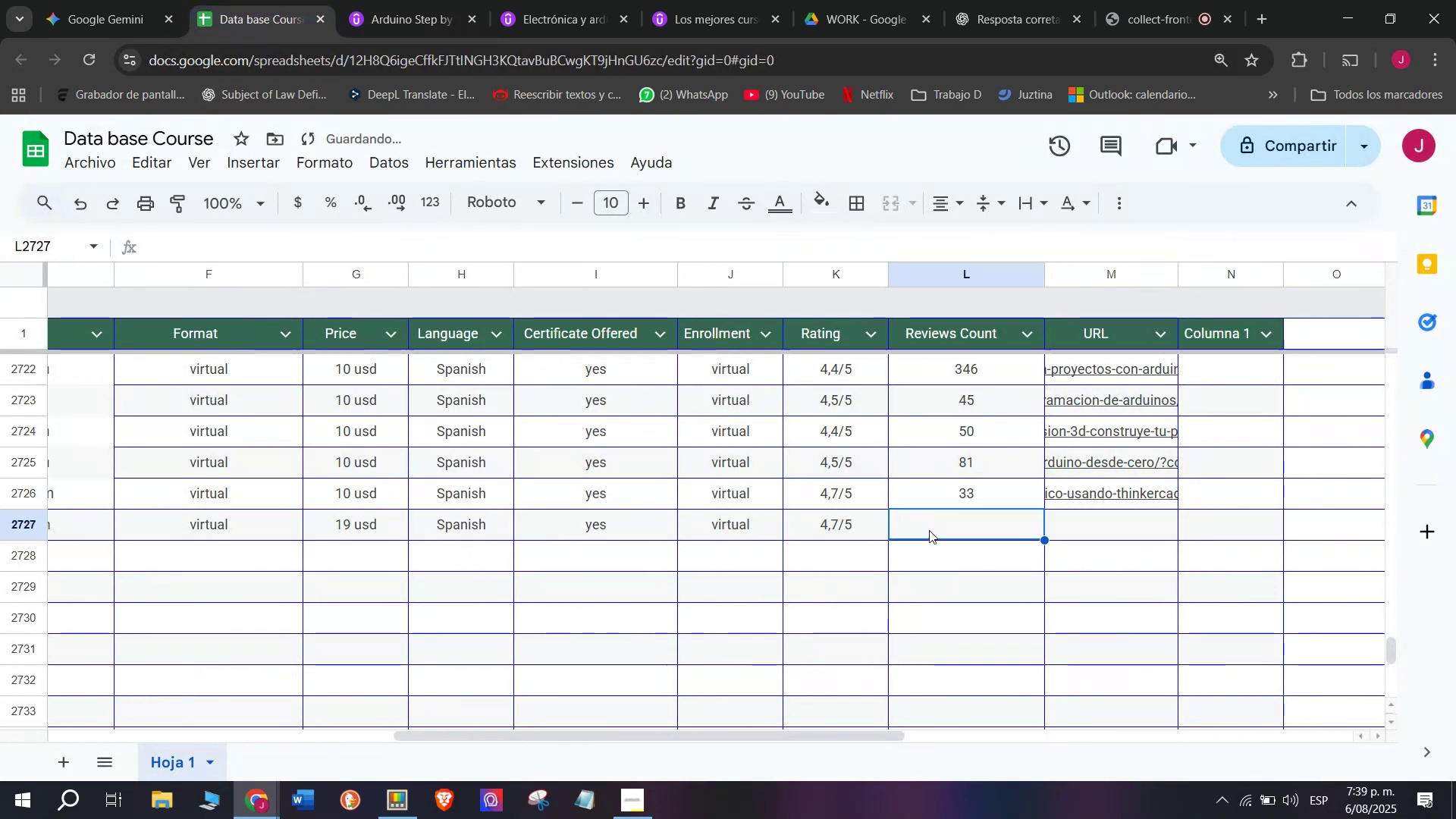 
key(Z)
 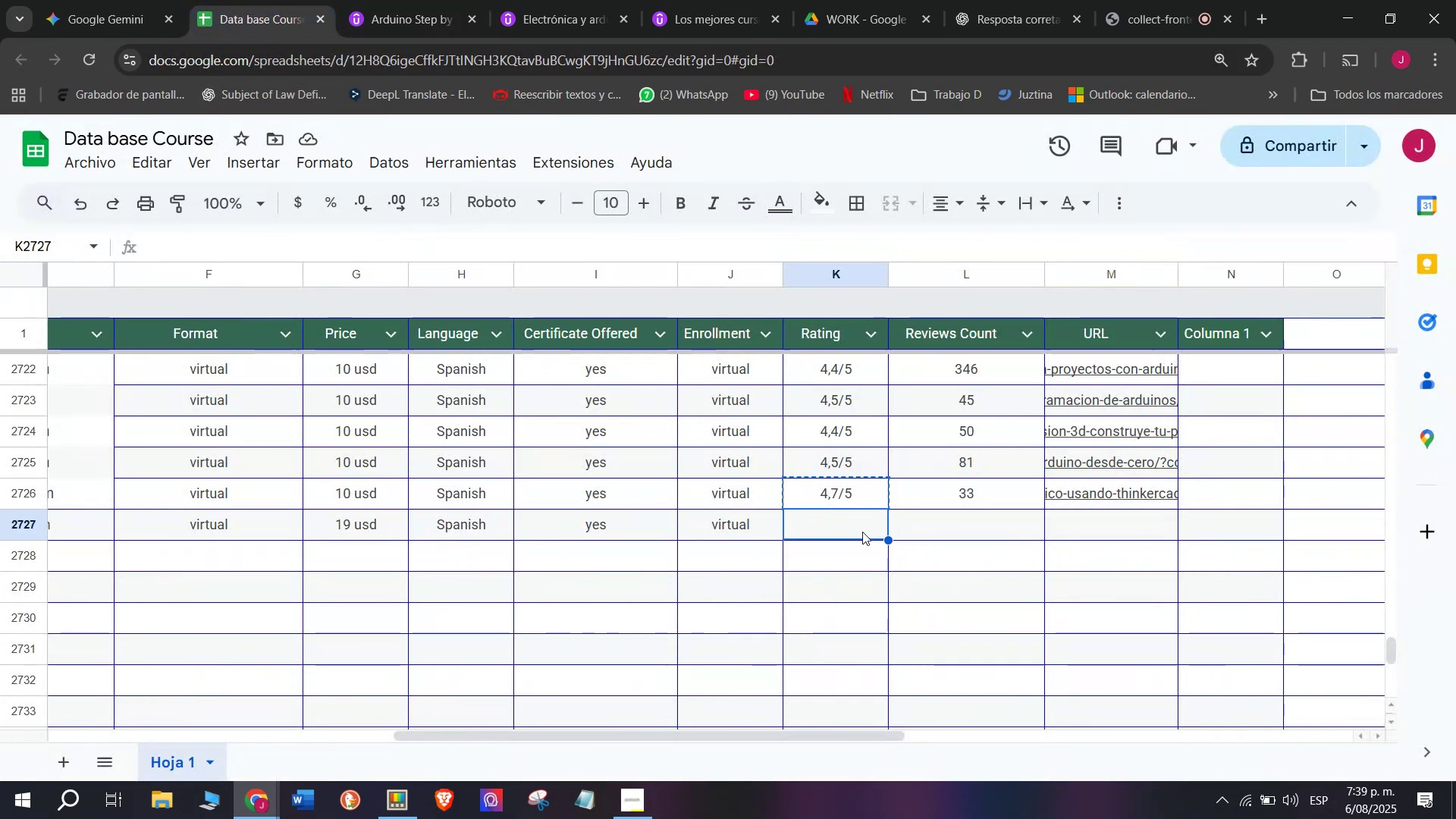 
key(Control+V)
 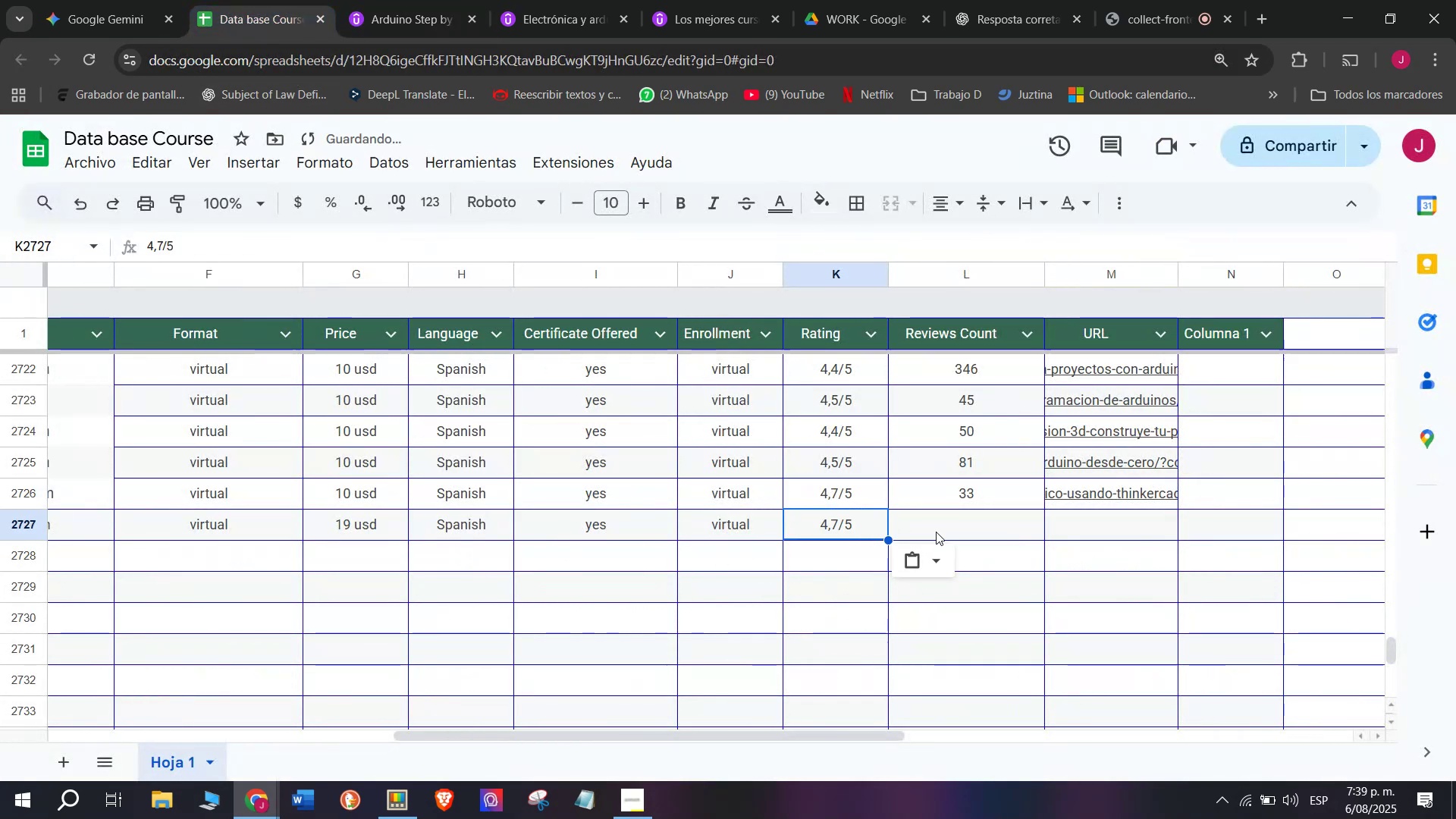 
triple_click([936, 532])
 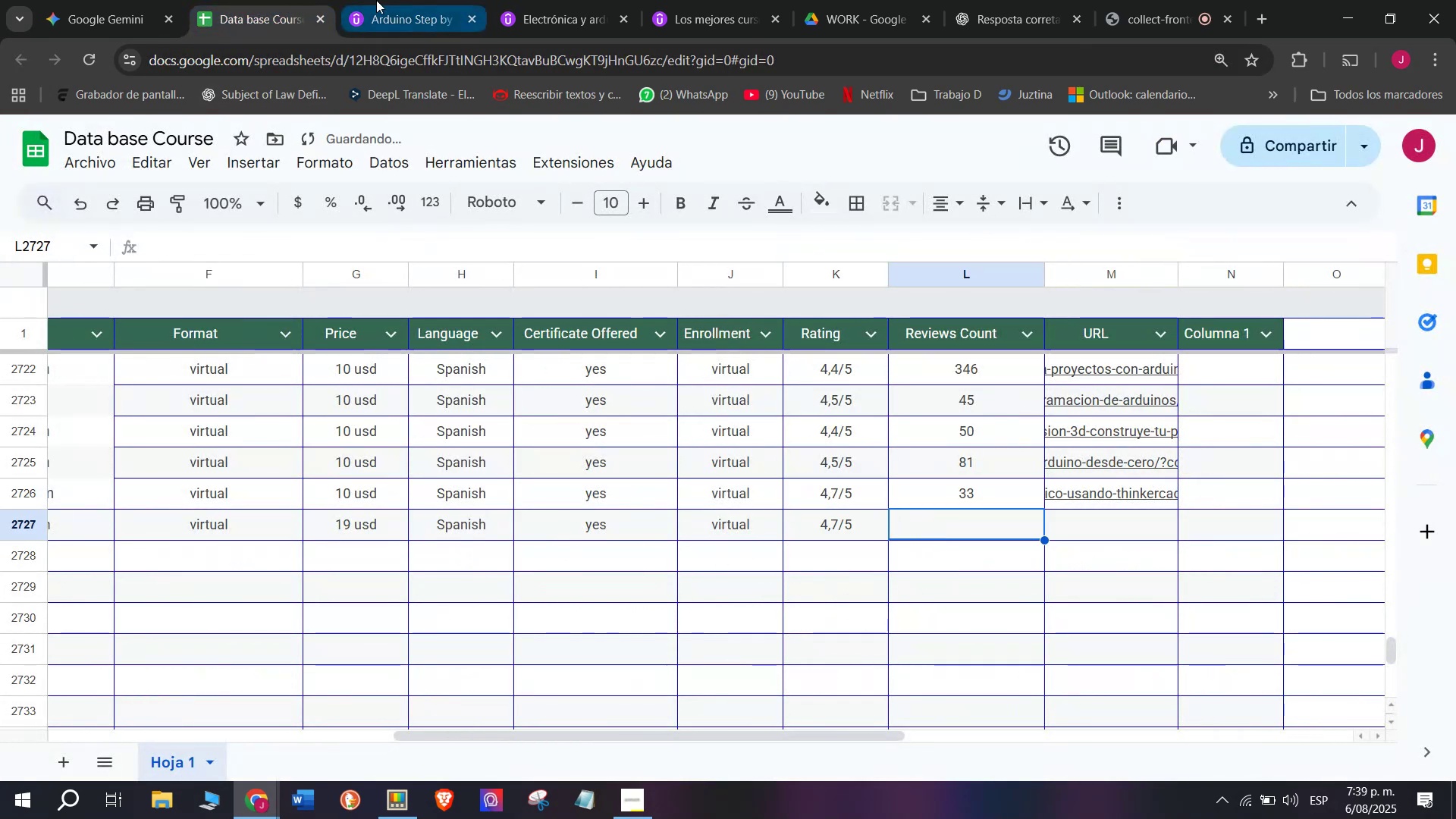 
left_click([376, 0])
 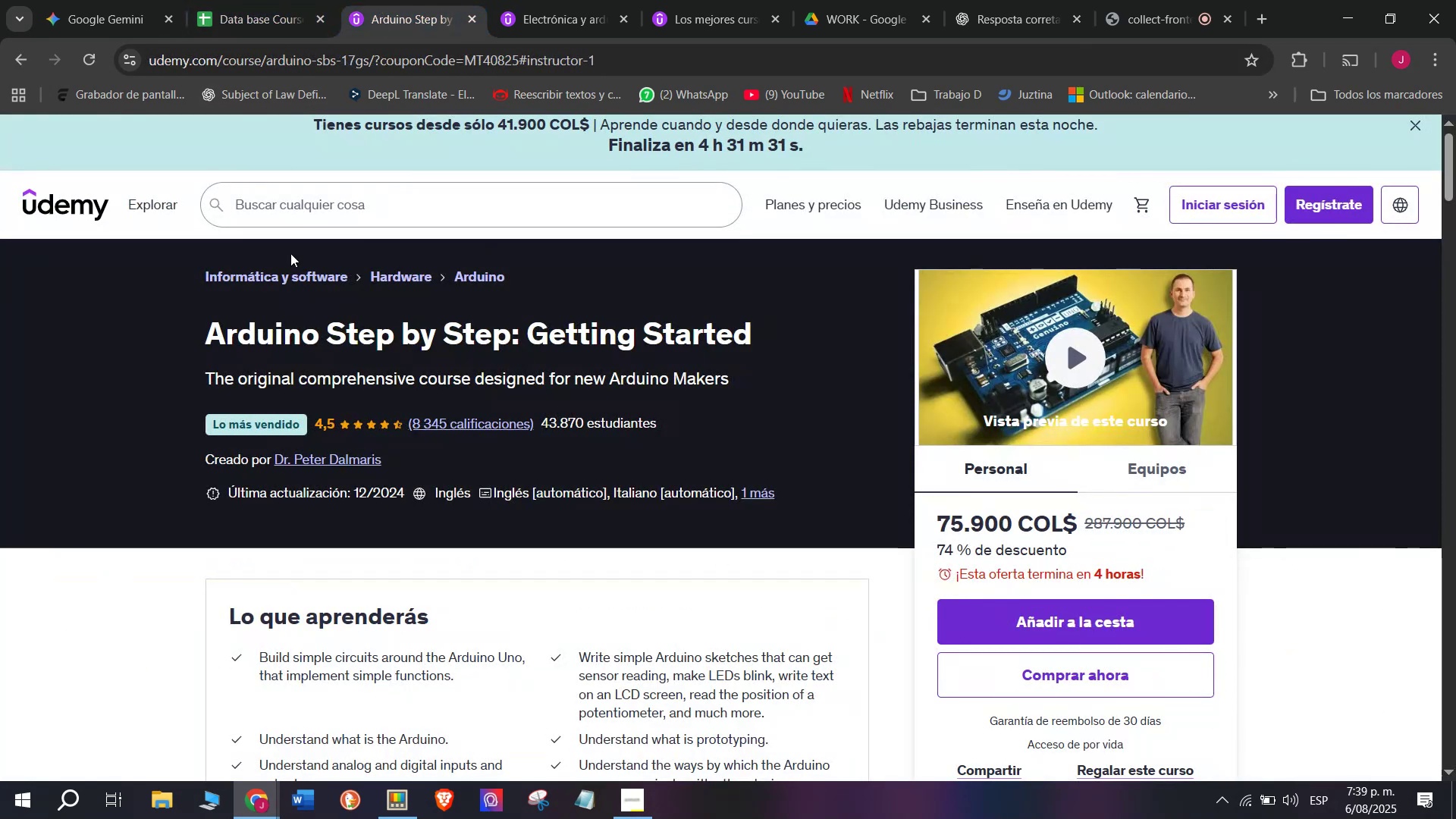 
left_click([290, 0])
 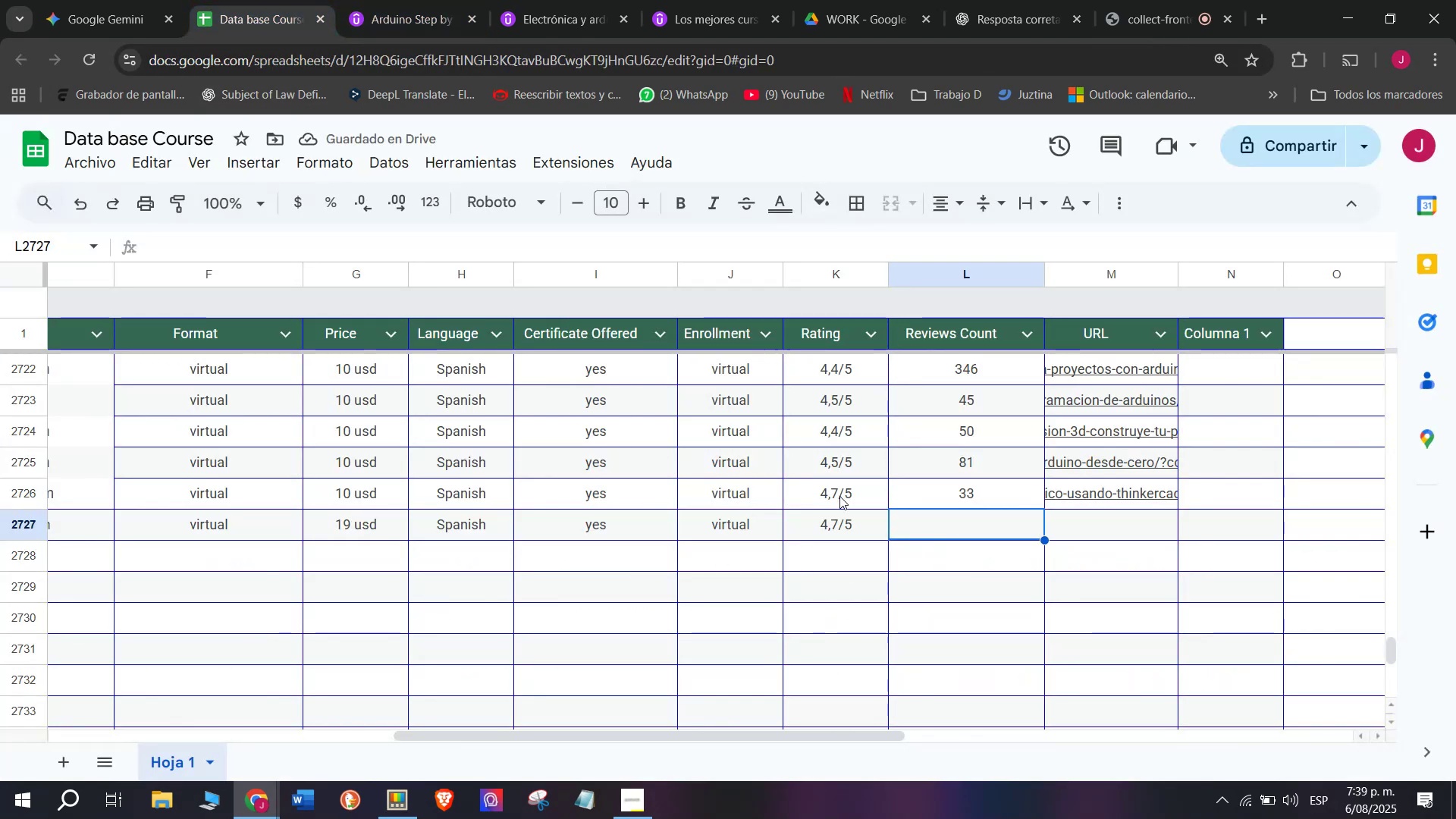 
left_click([855, 448])
 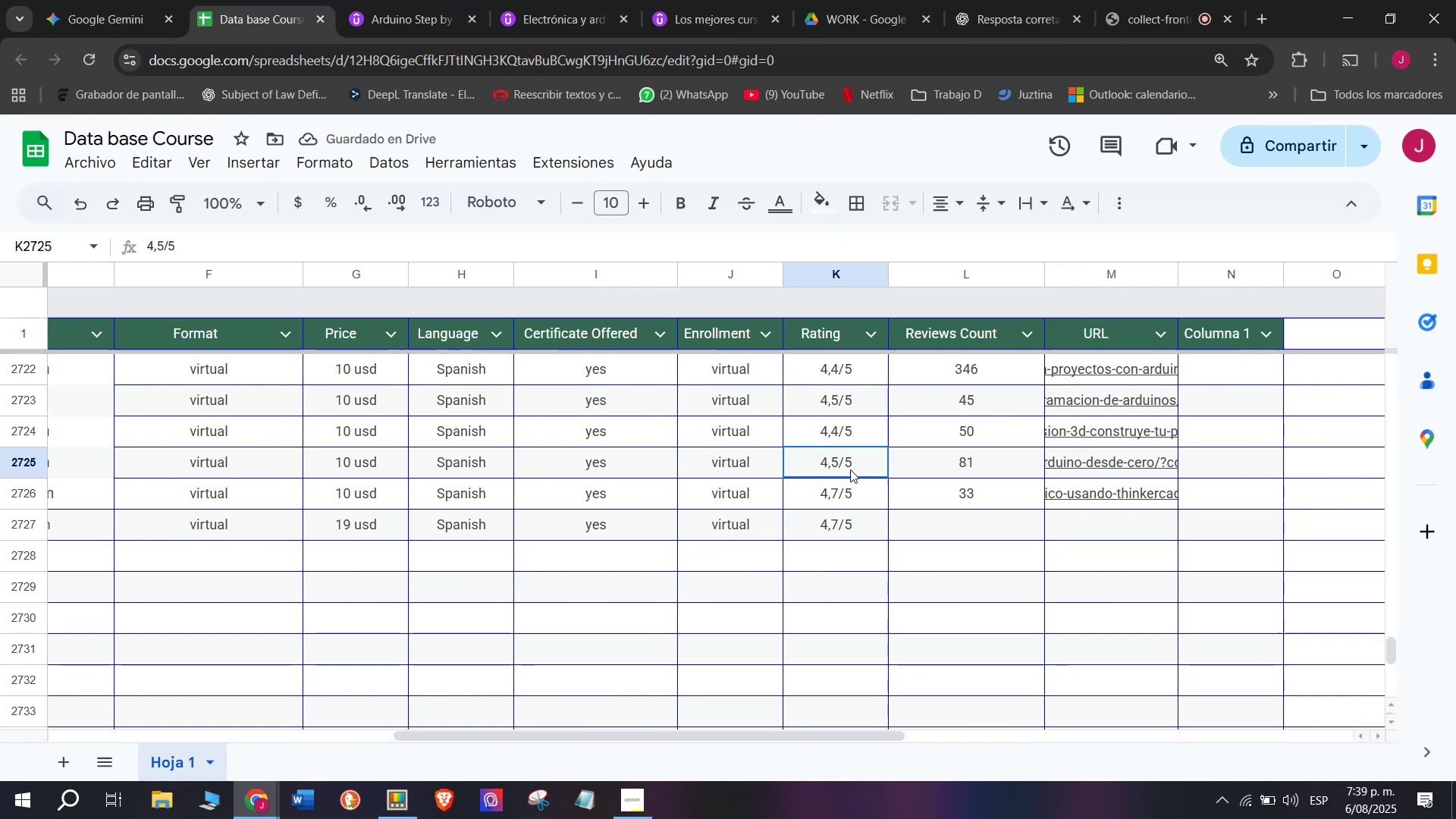 
key(Break)
 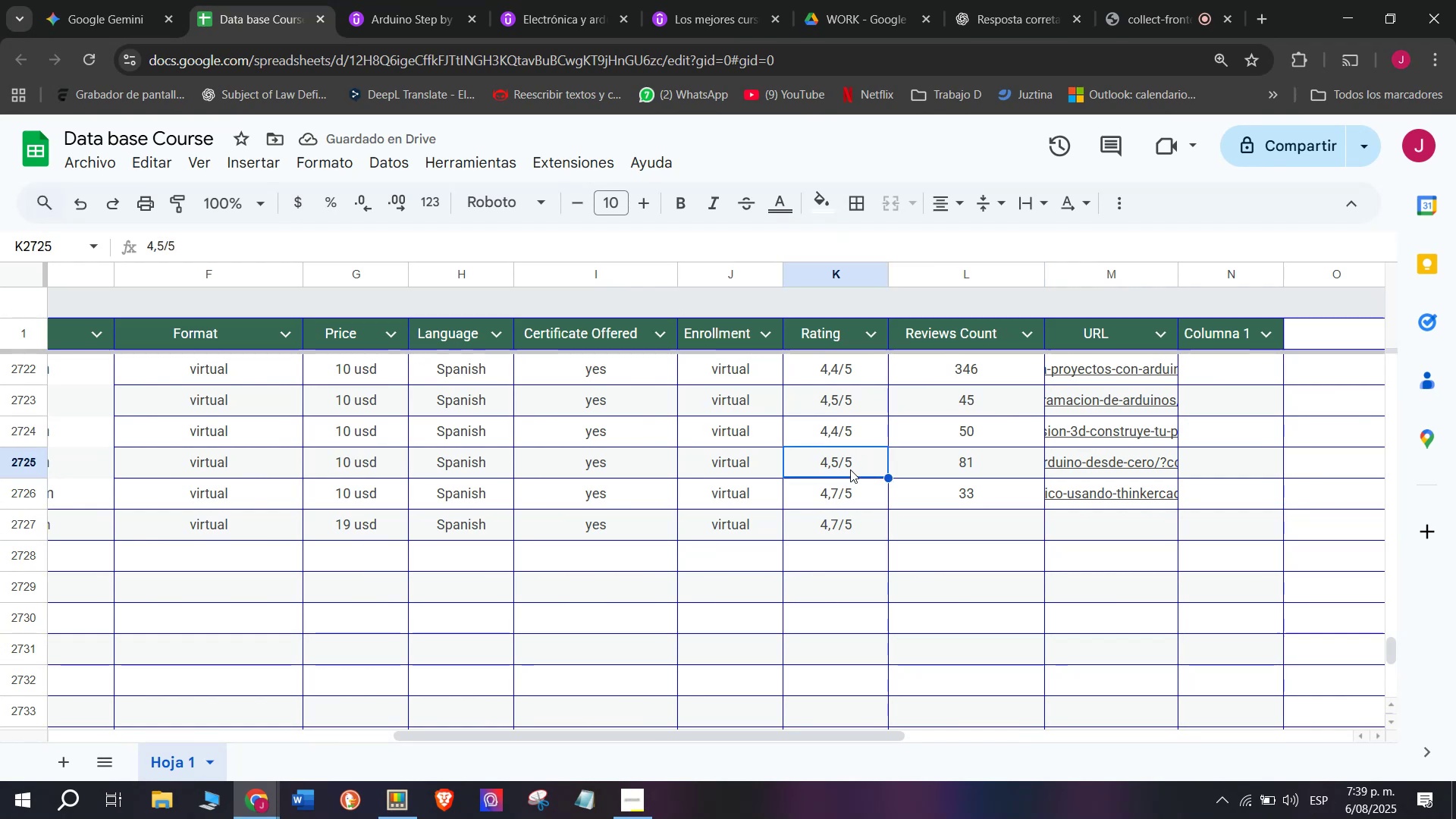 
key(Control+ControlLeft)
 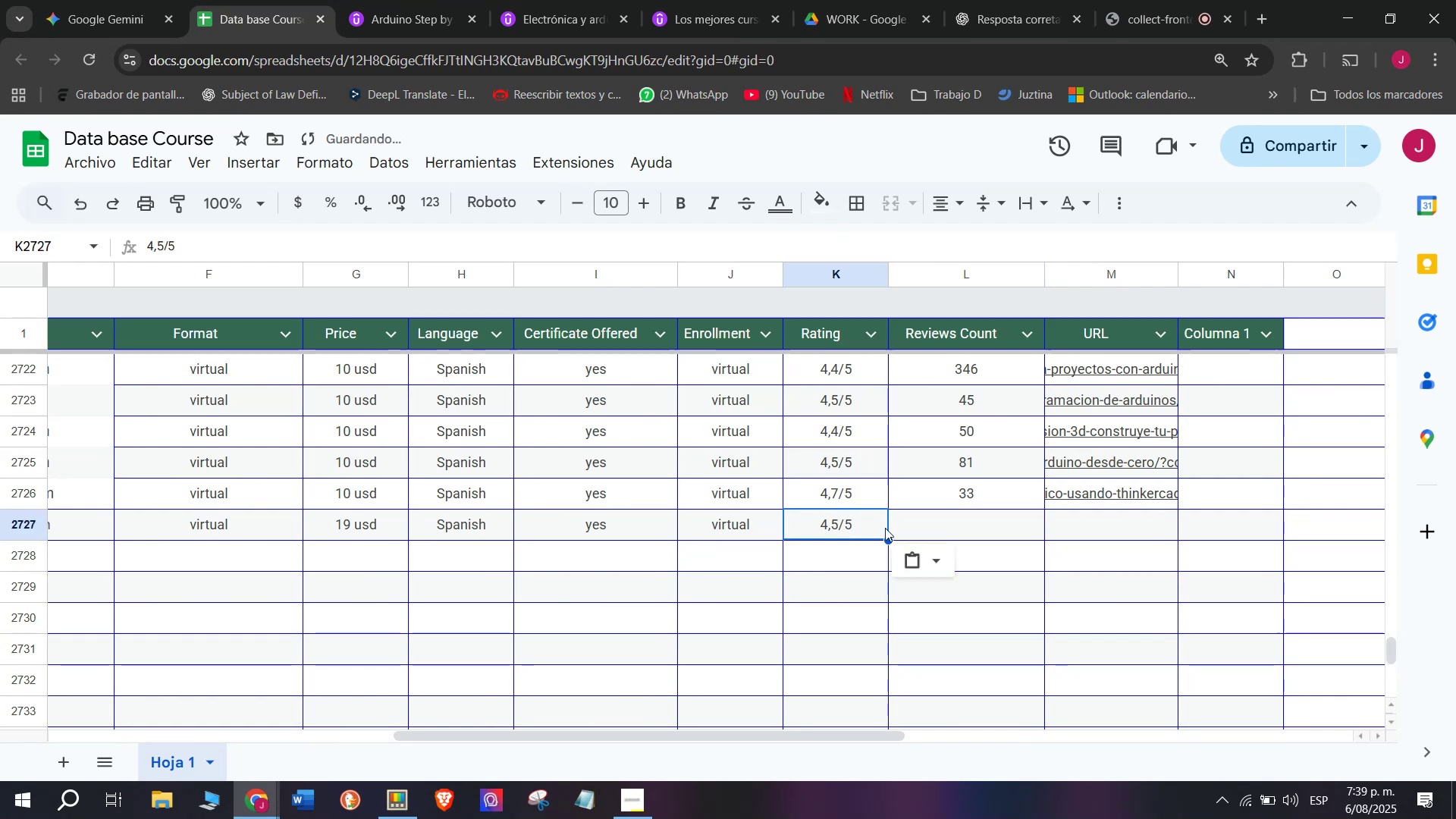 
key(Control+C)
 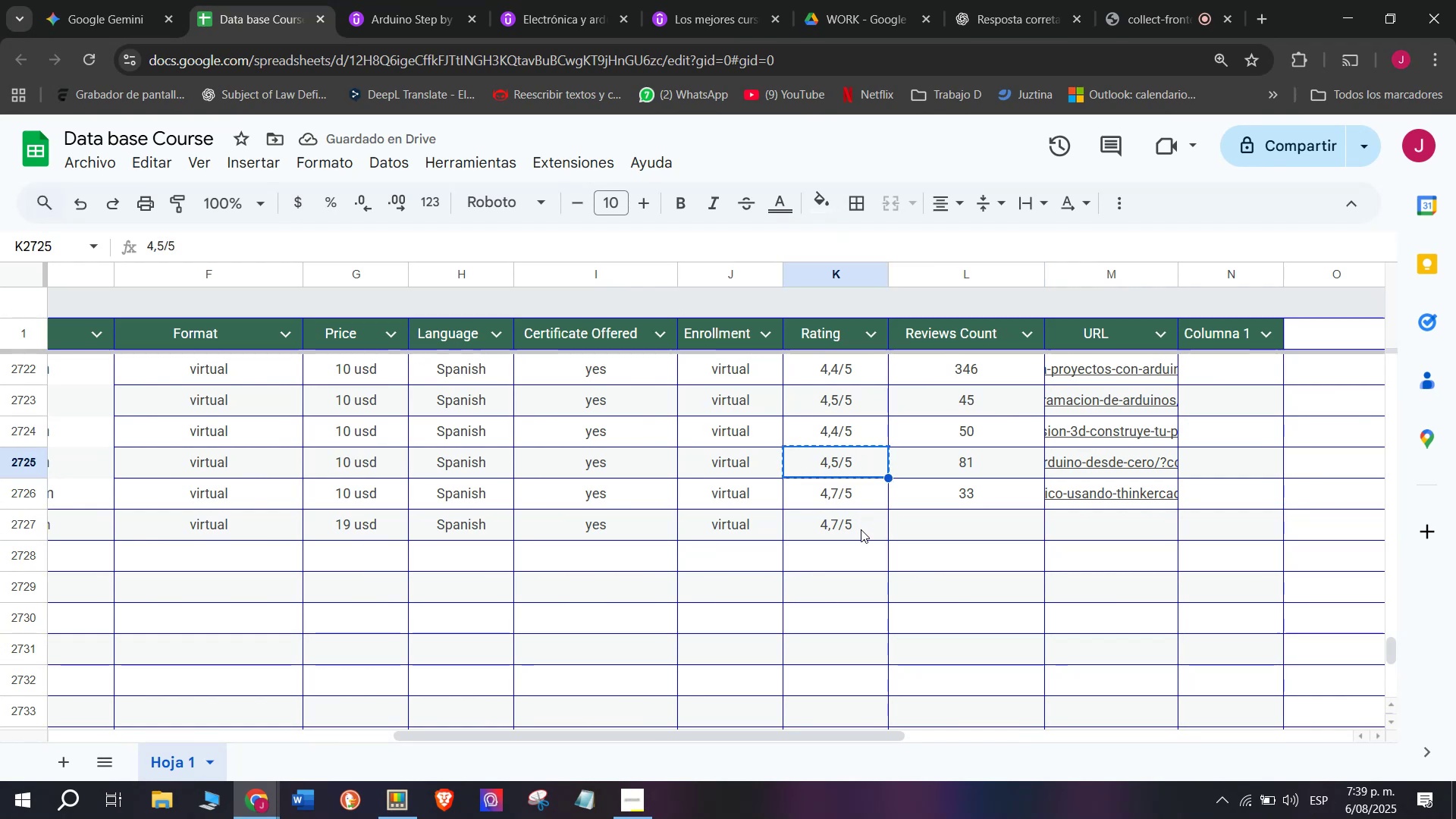 
triple_click([861, 531])
 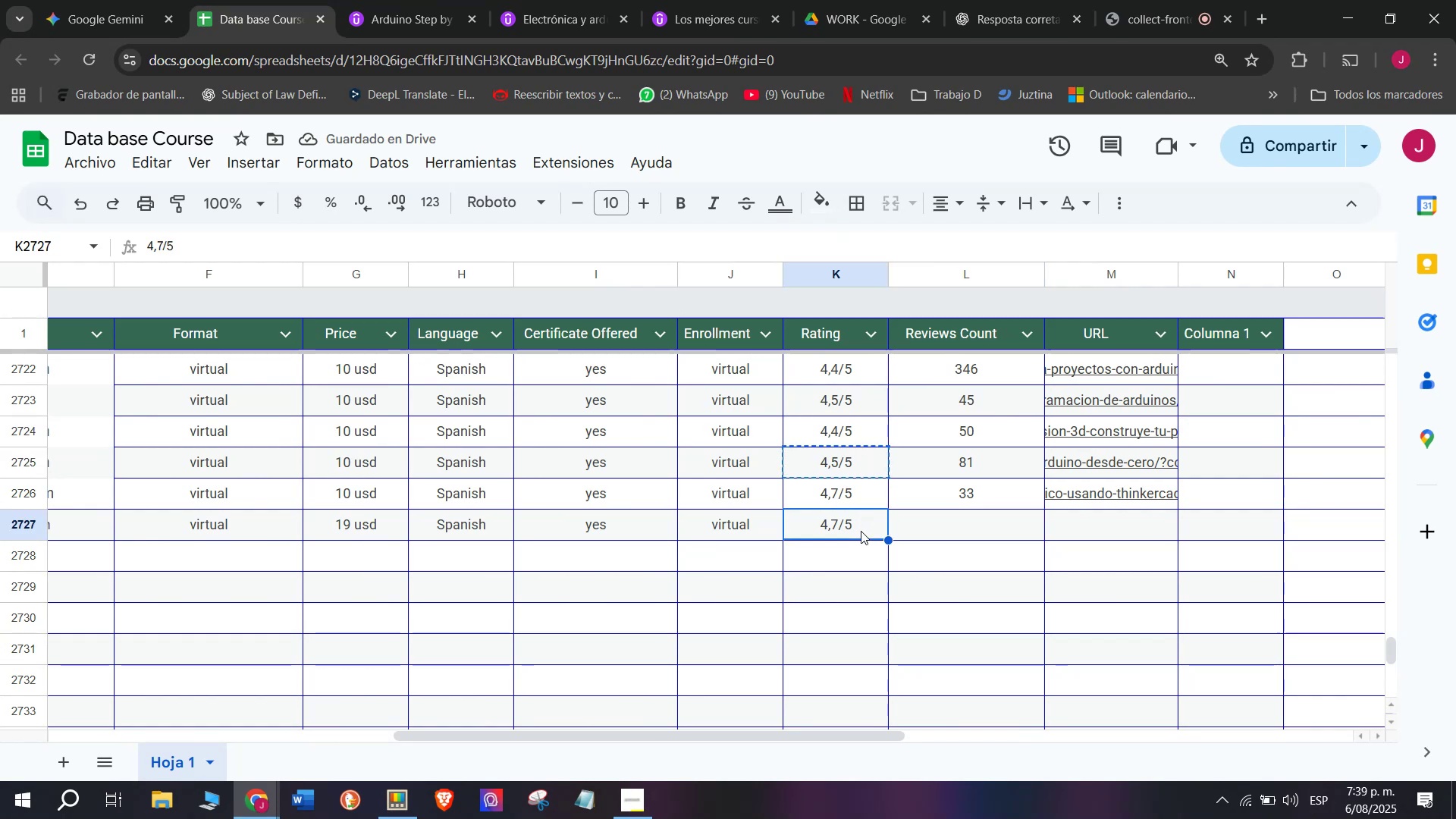 
key(Z)
 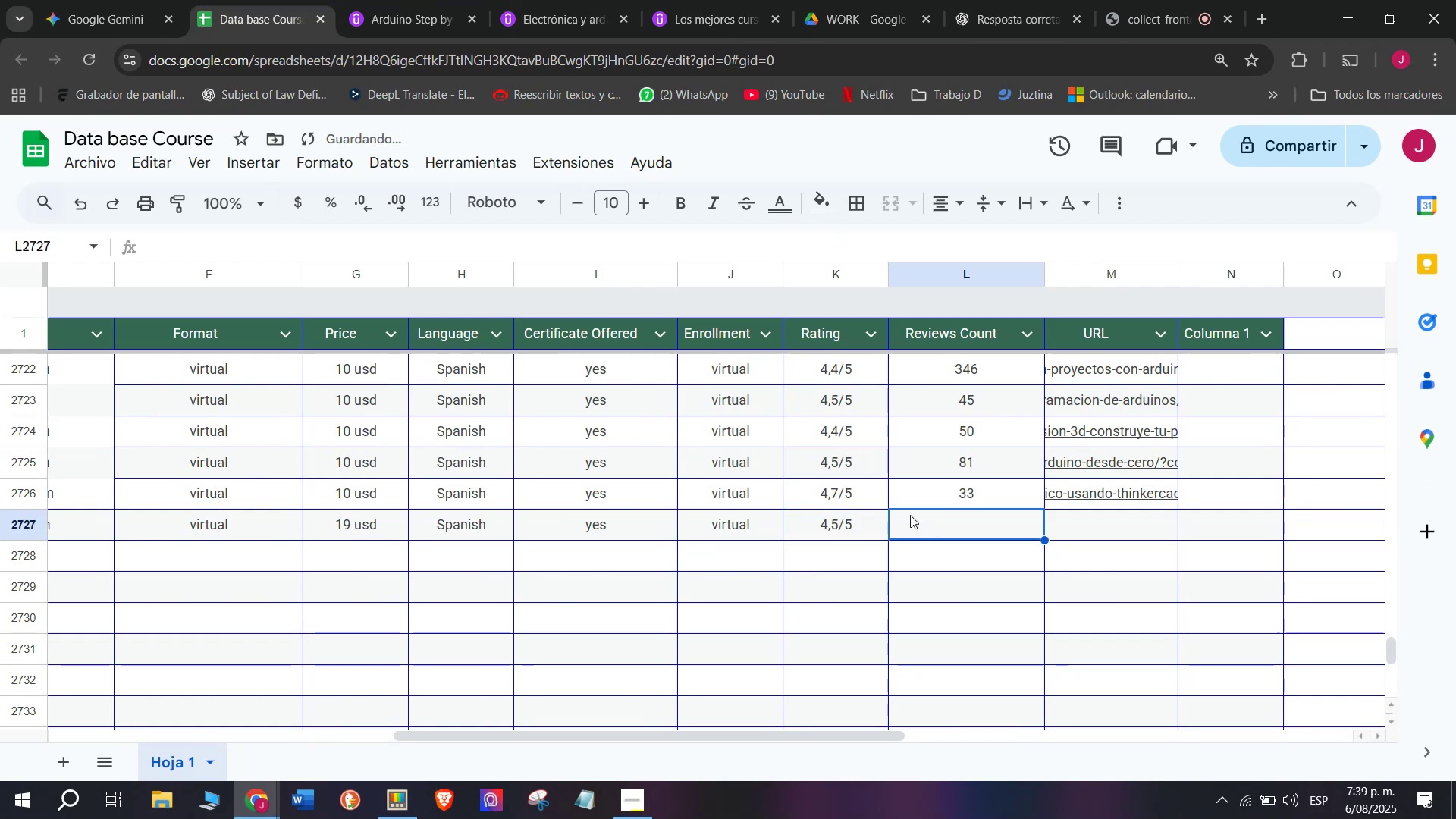 
key(Control+ControlLeft)
 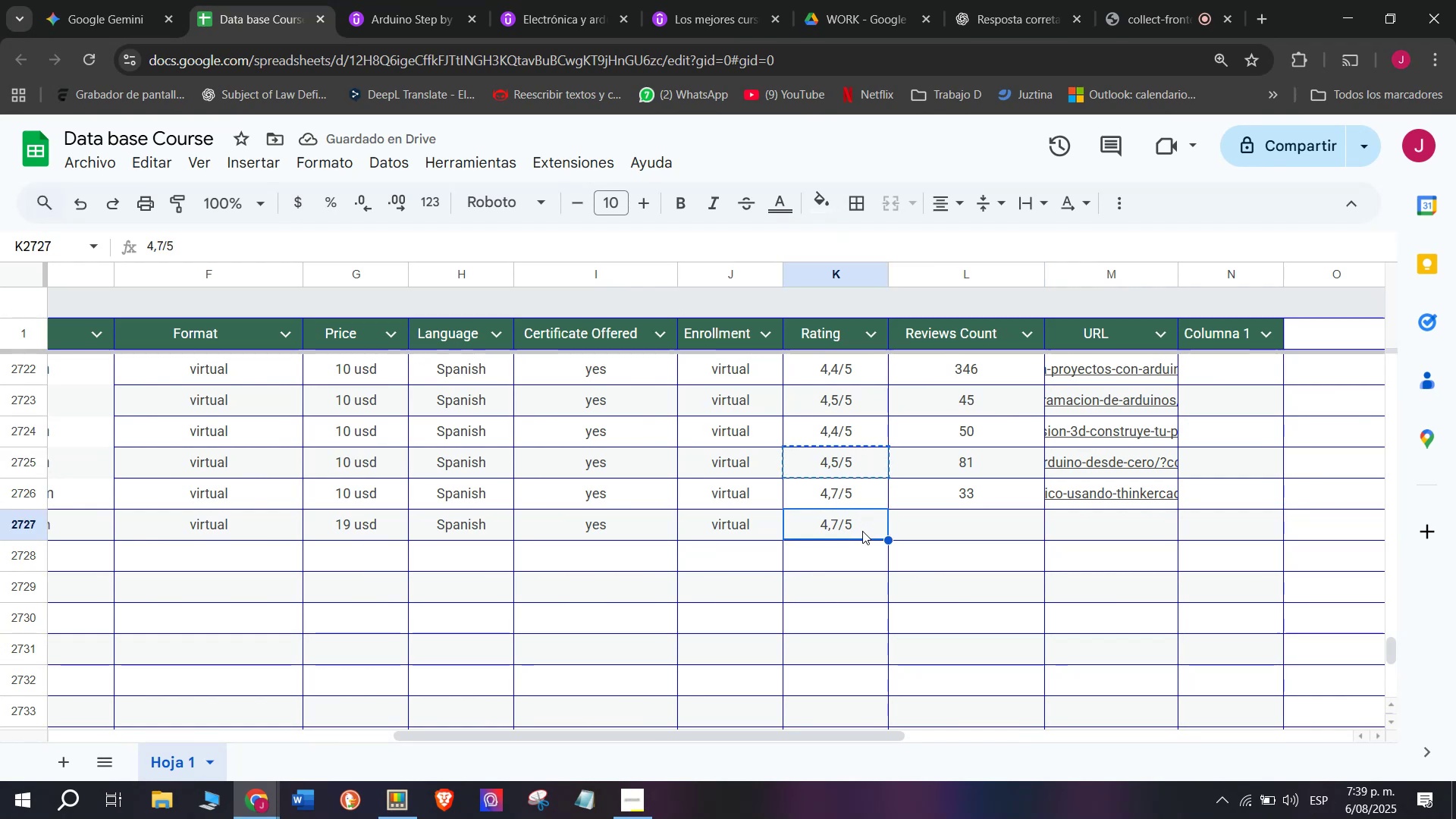 
key(Control+V)
 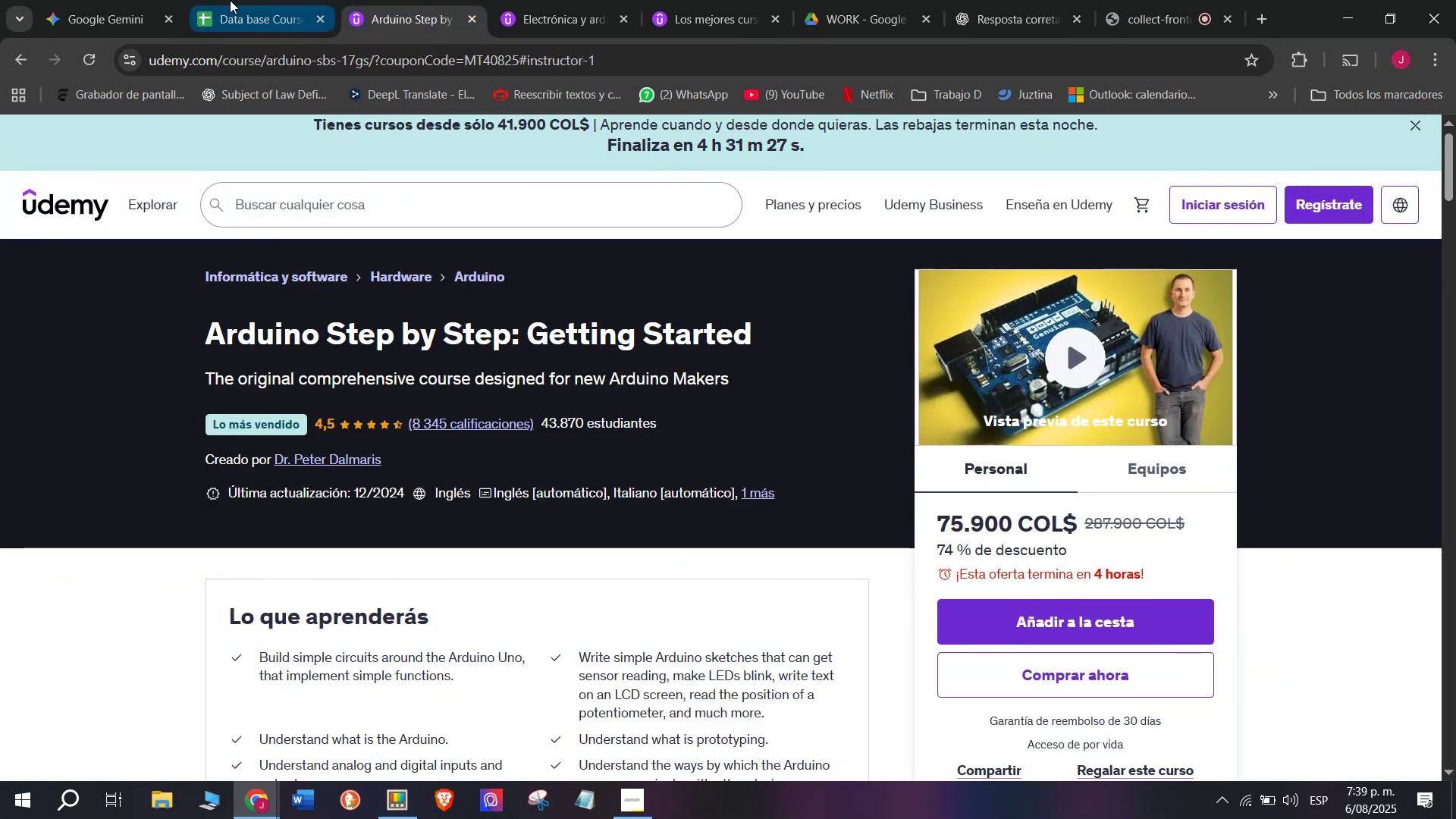 
left_click([230, 0])
 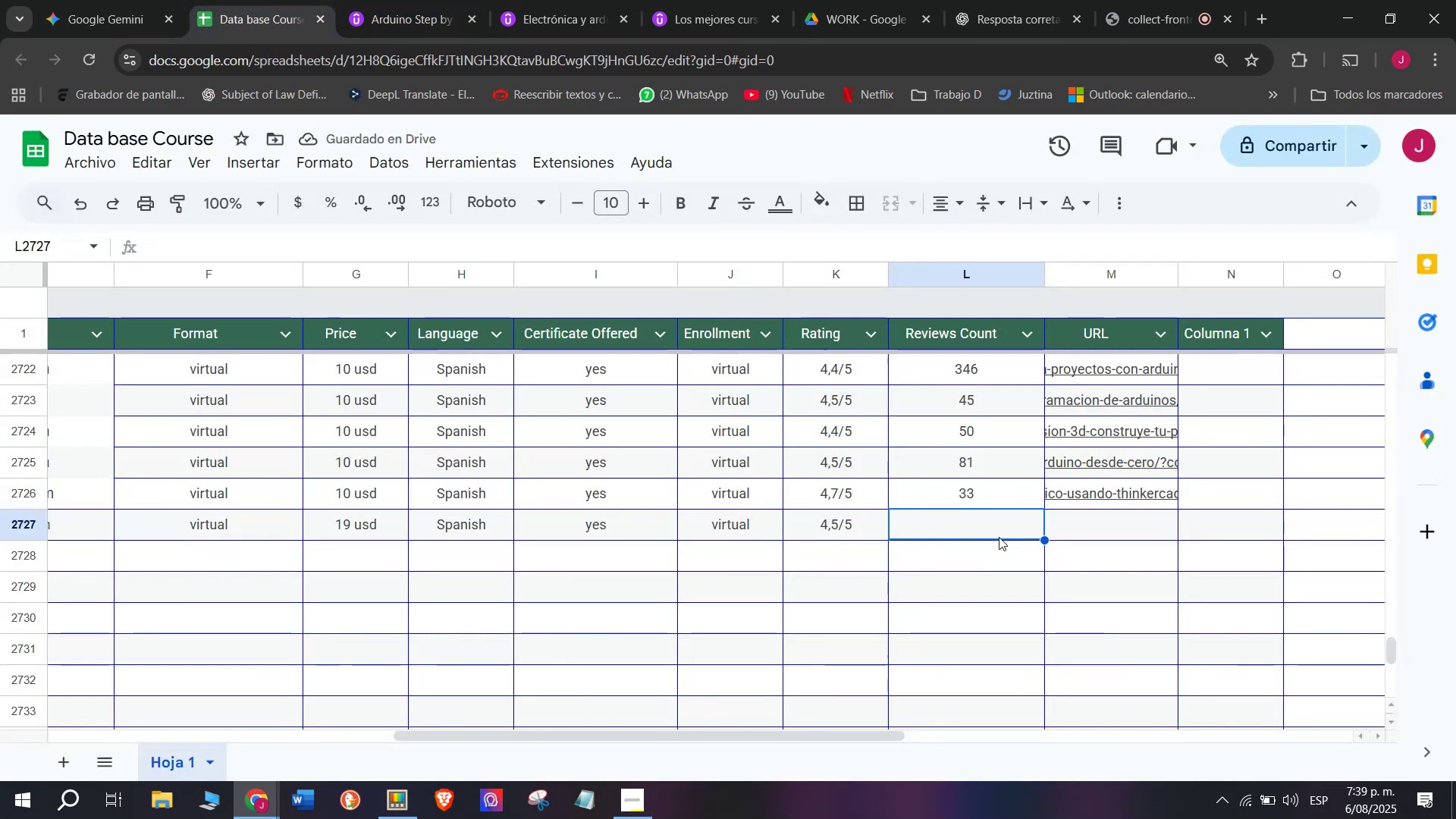 
type(8345)
 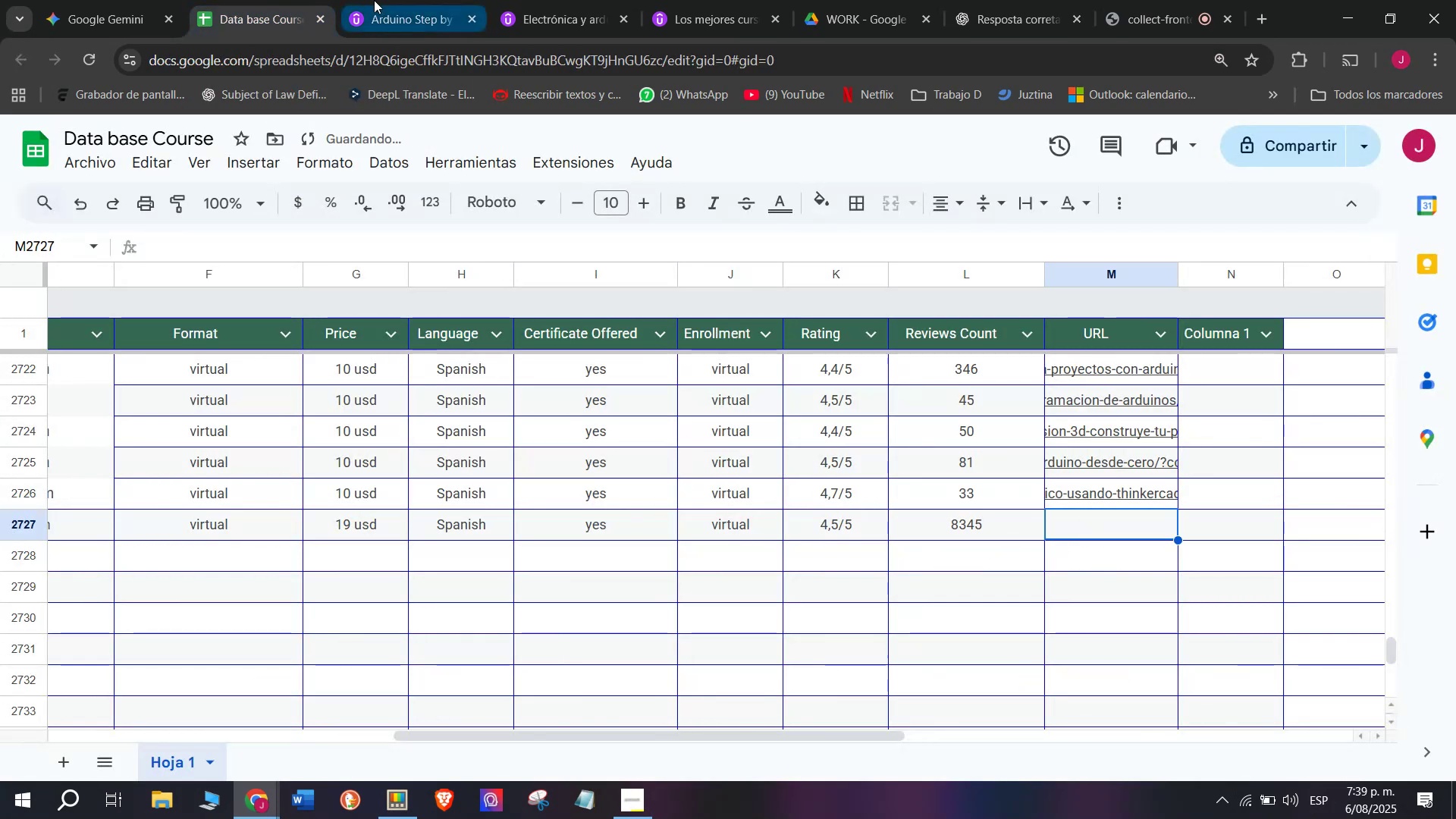 
double_click([418, 67])
 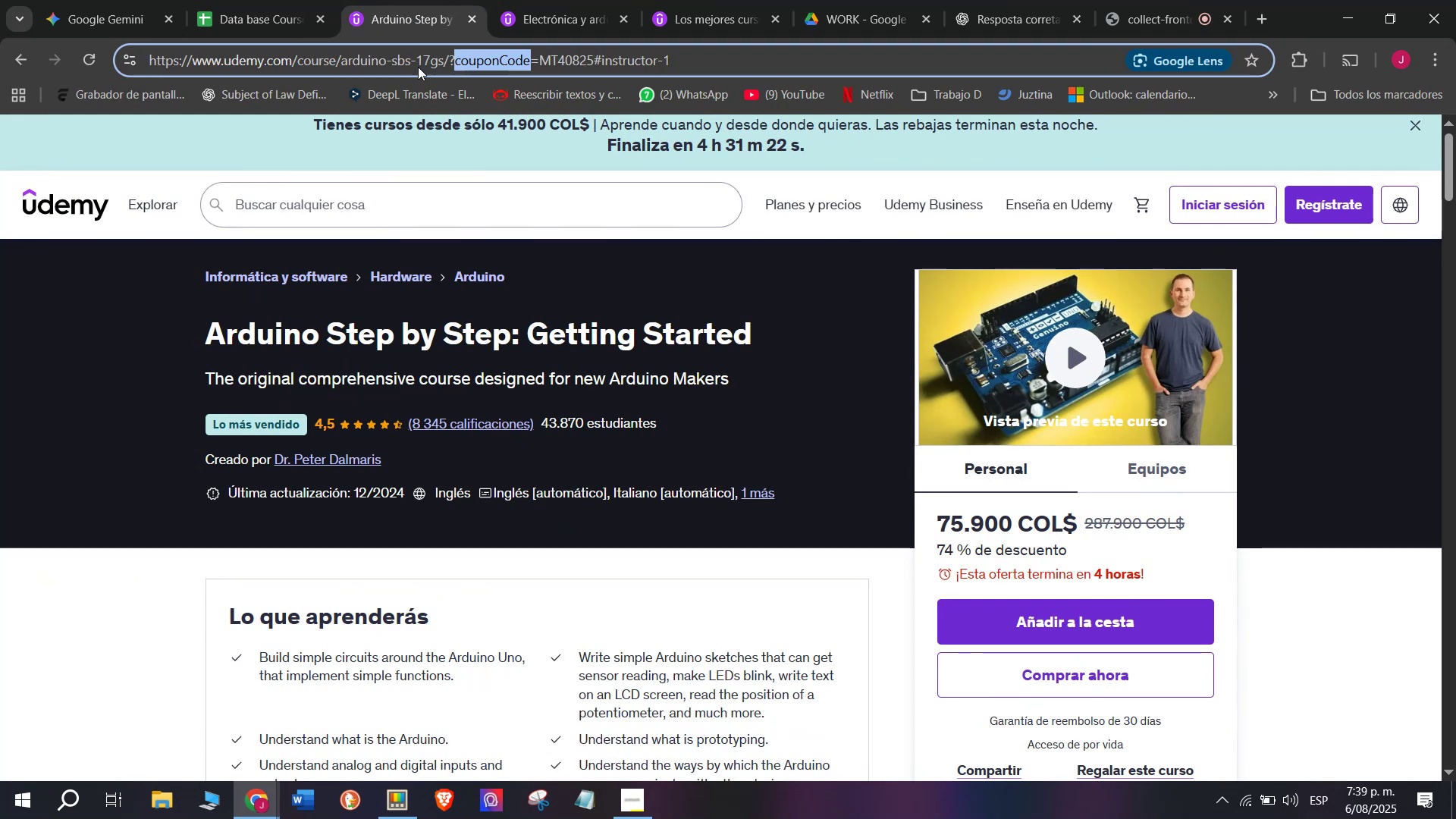 
triple_click([418, 67])
 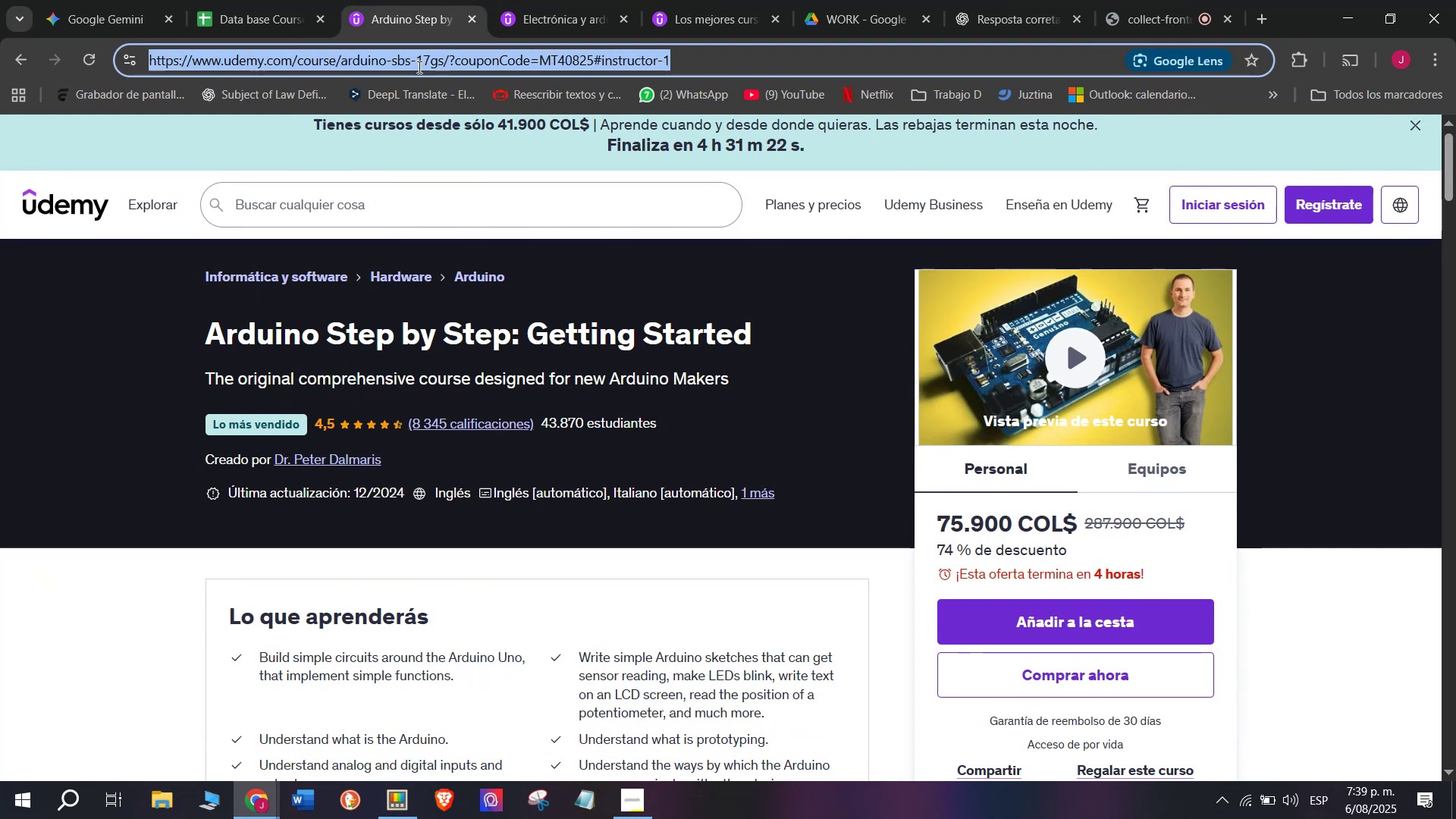 
triple_click([418, 67])
 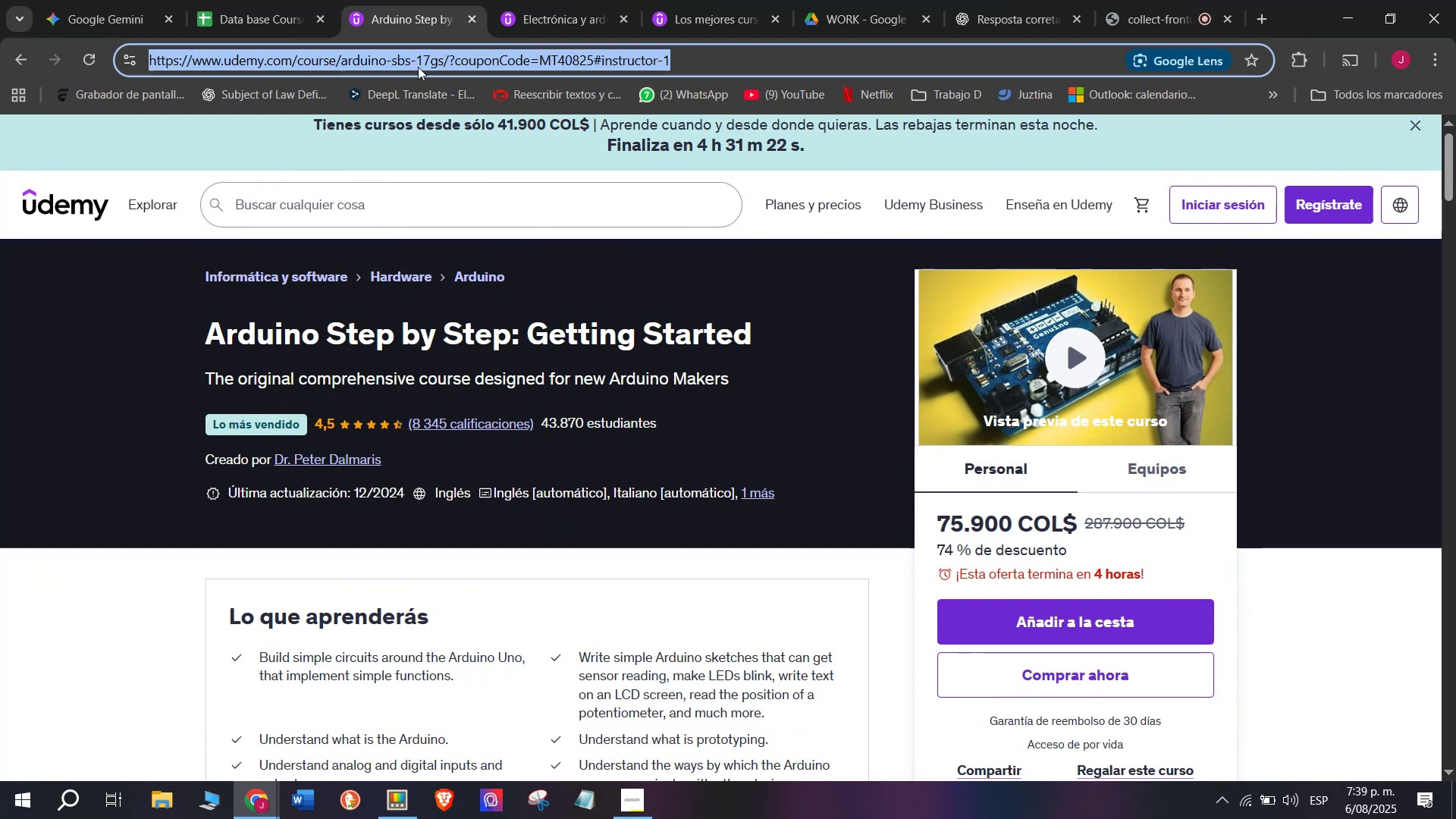 
key(Control+ControlLeft)
 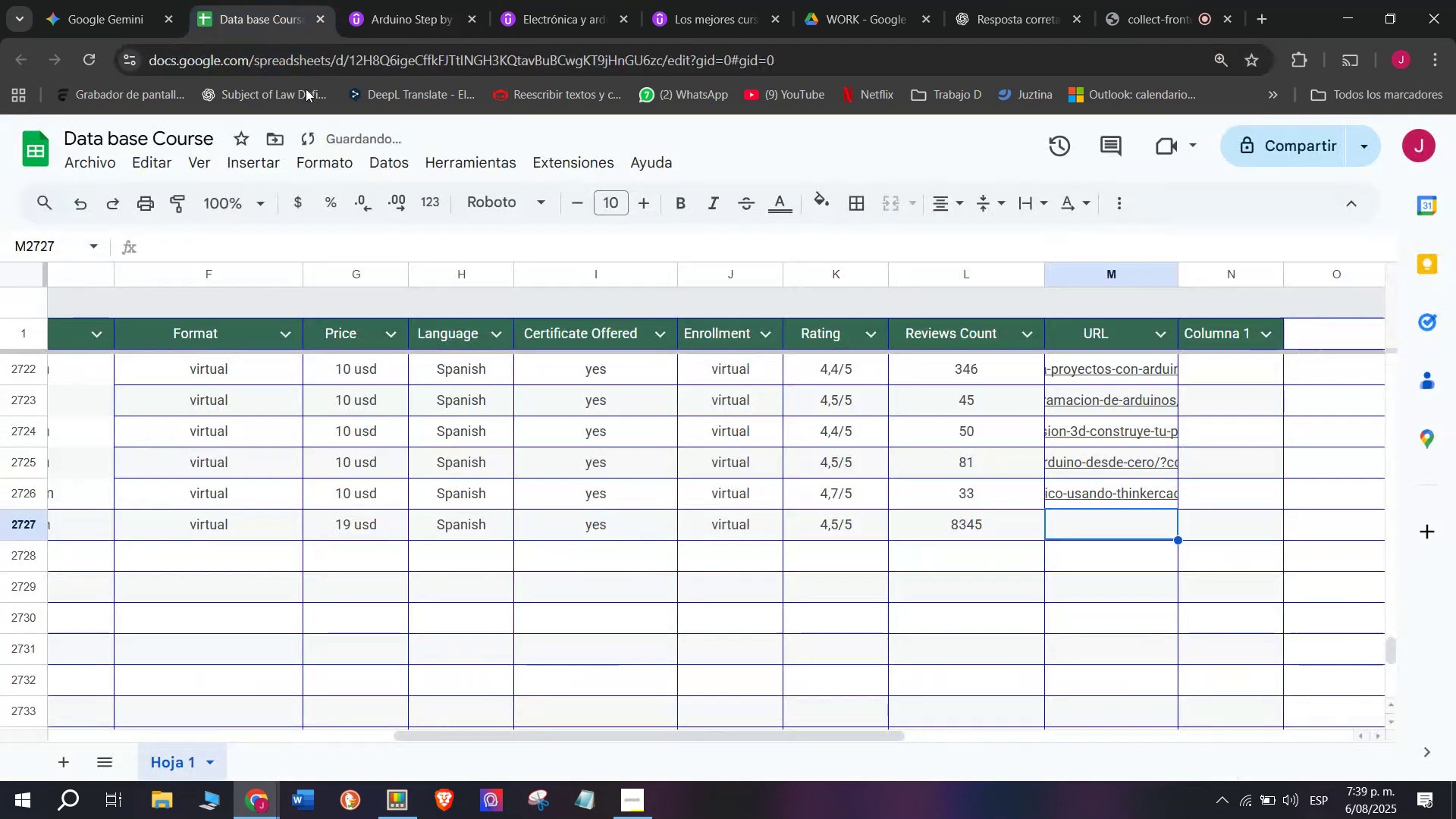 
key(Break)
 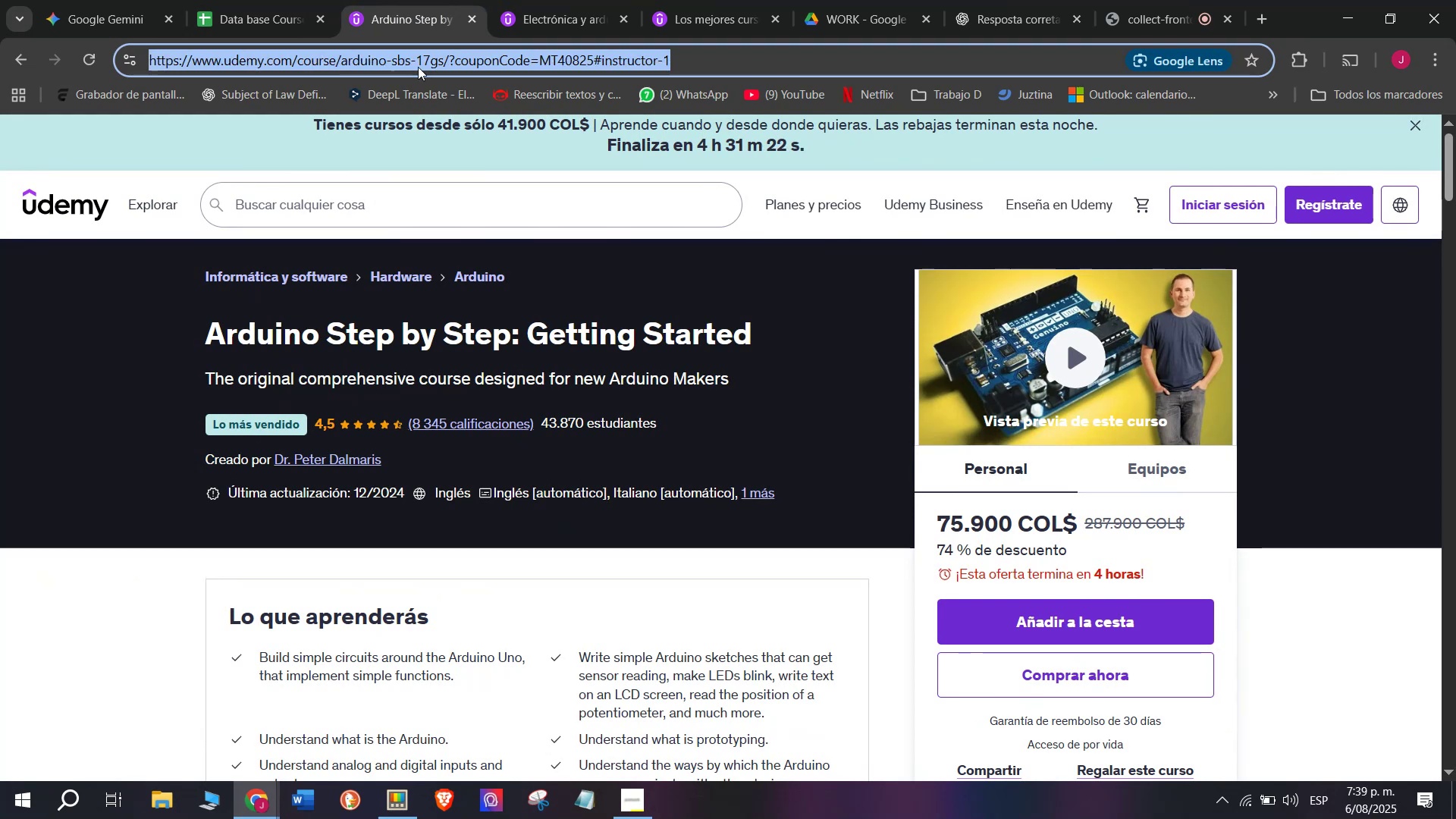 
key(Control+C)
 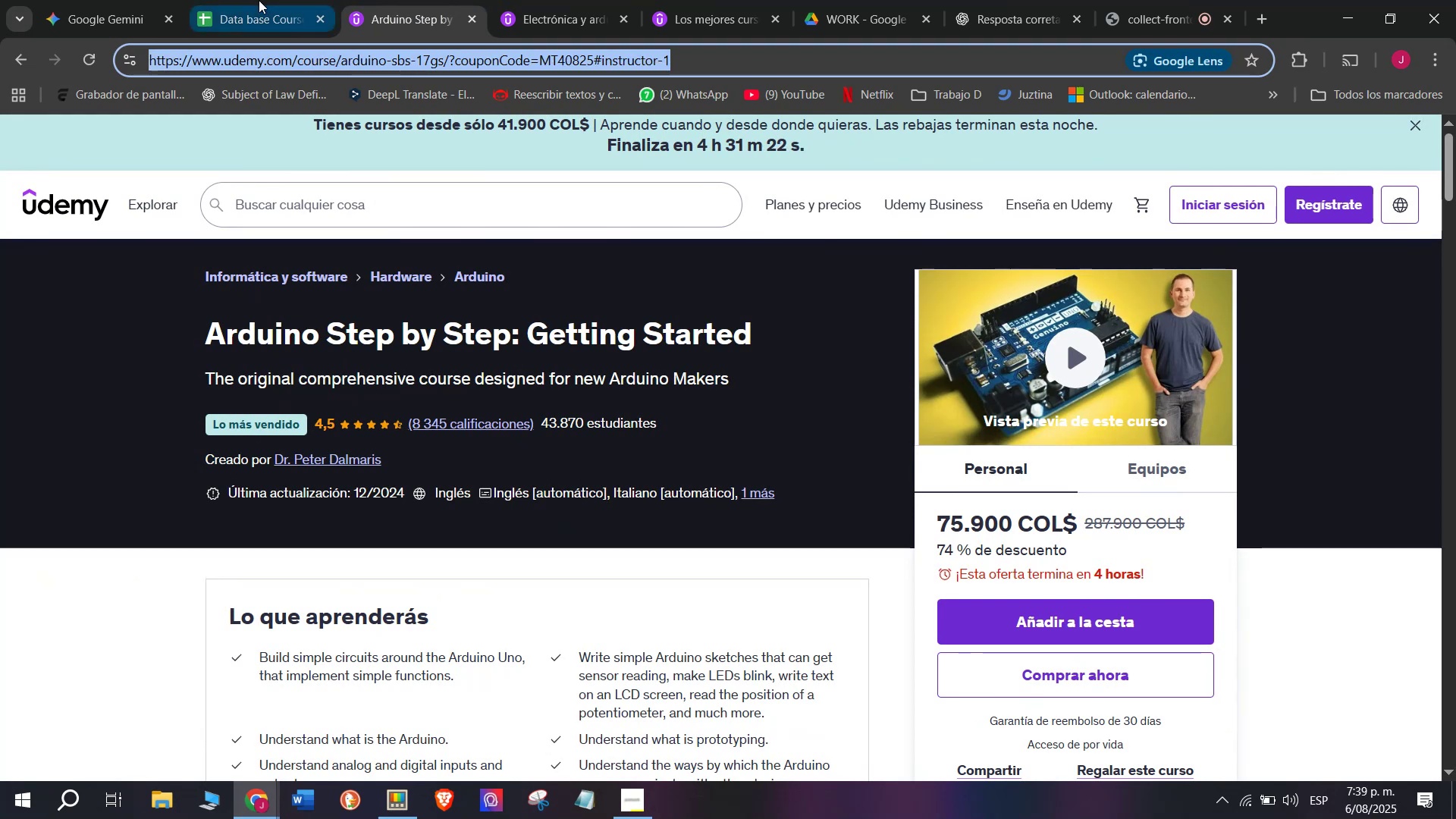 
triple_click([259, 0])
 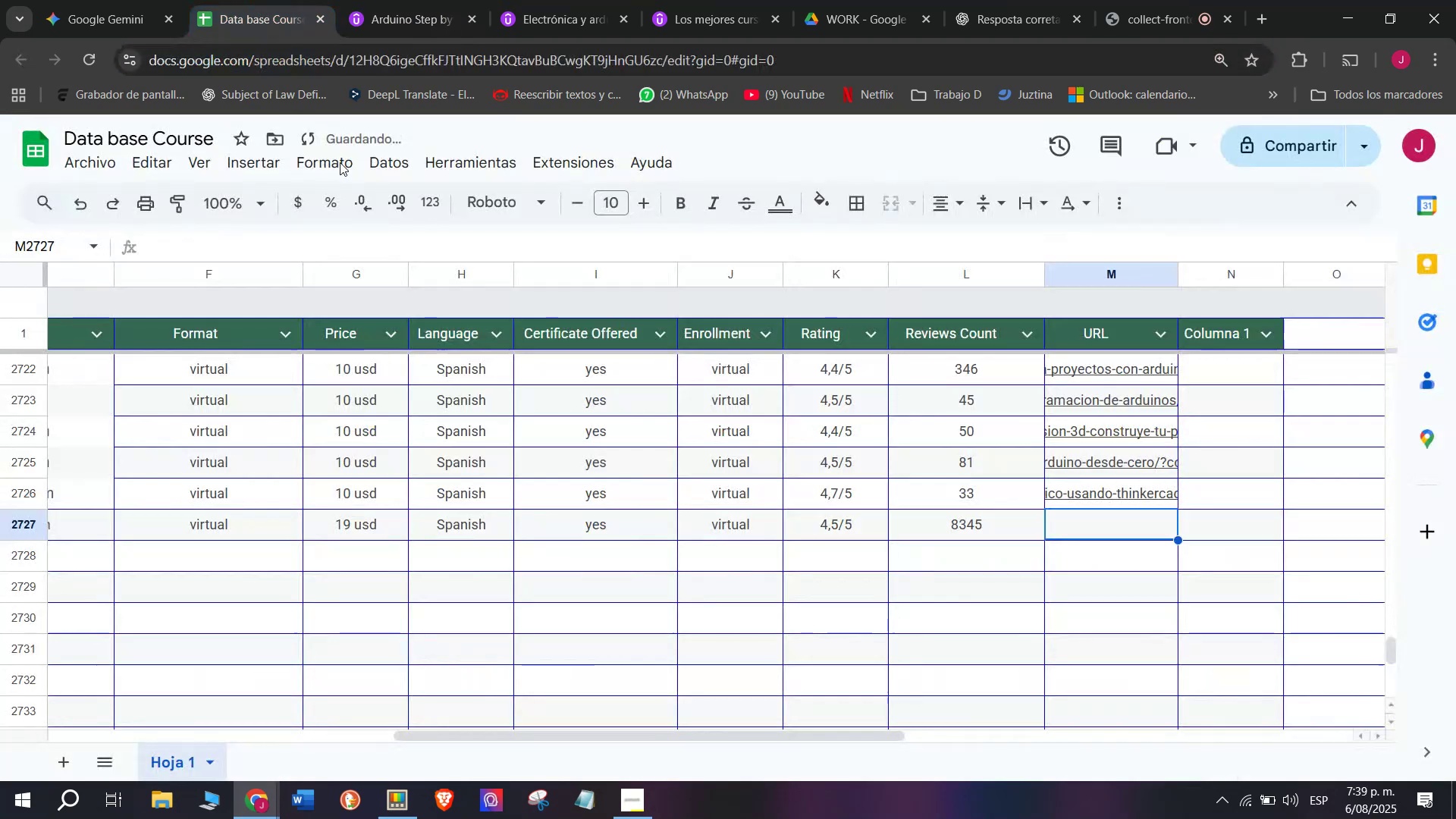 
key(Z)
 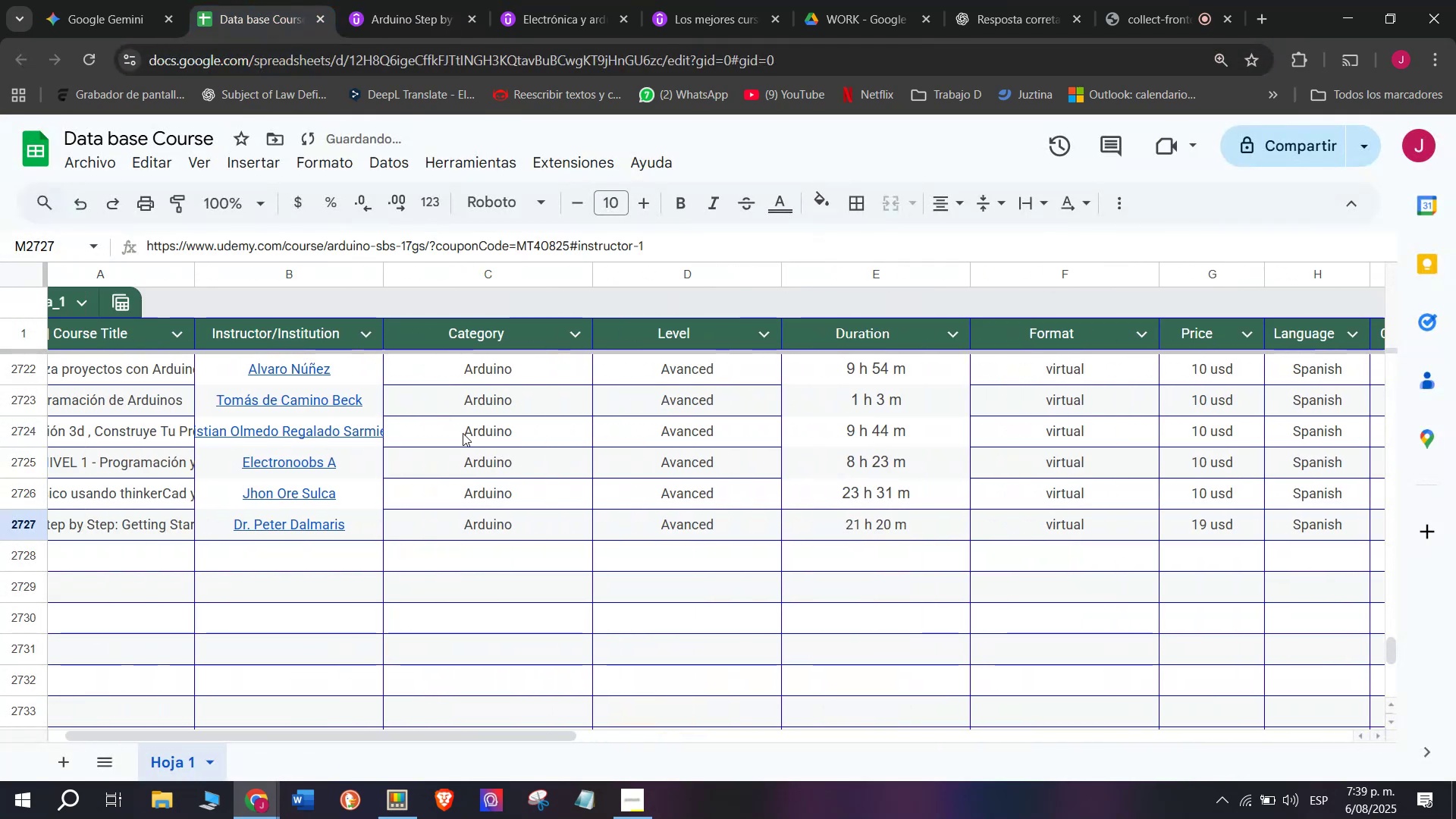 
key(Control+ControlLeft)
 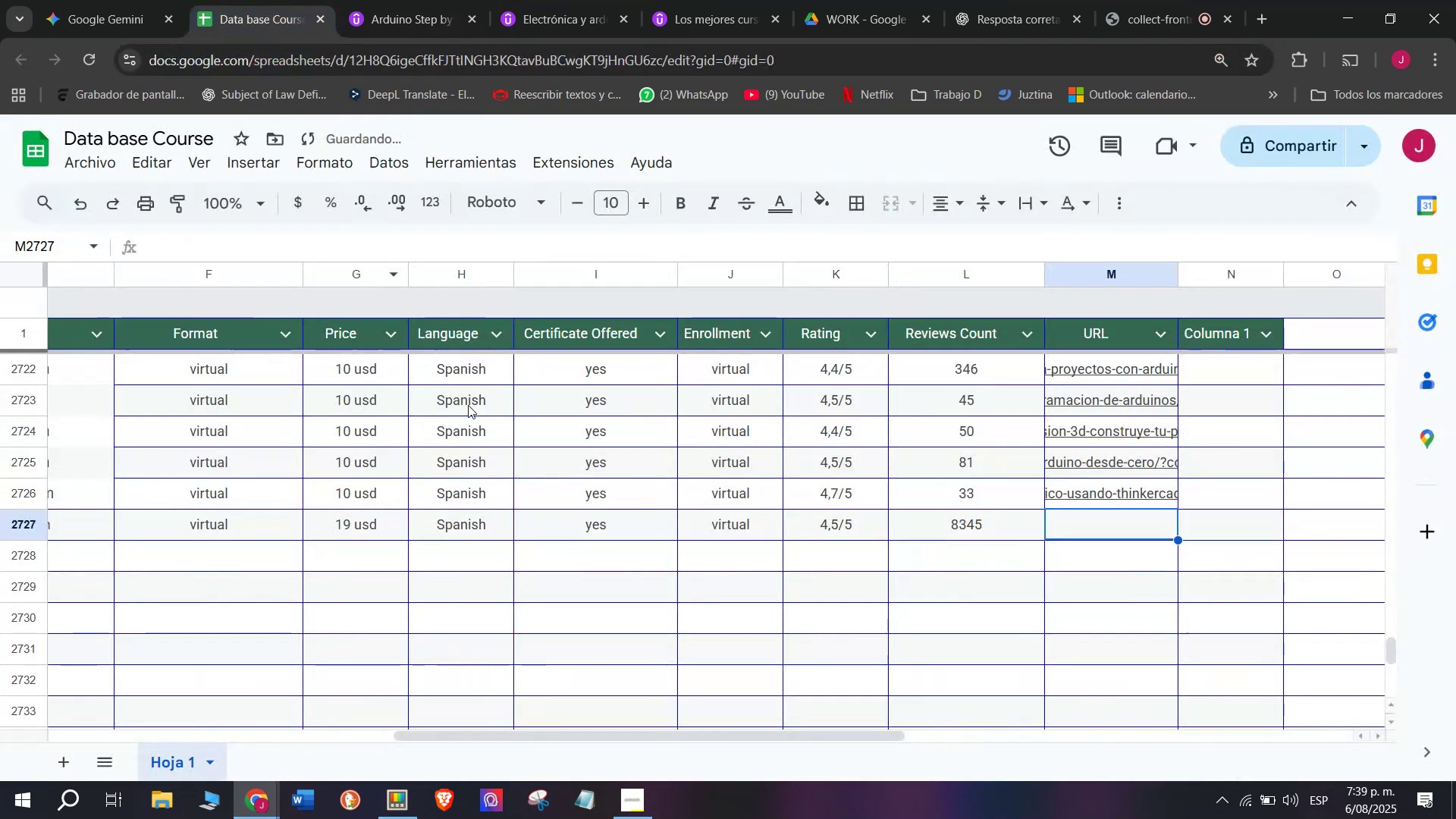 
key(Control+V)
 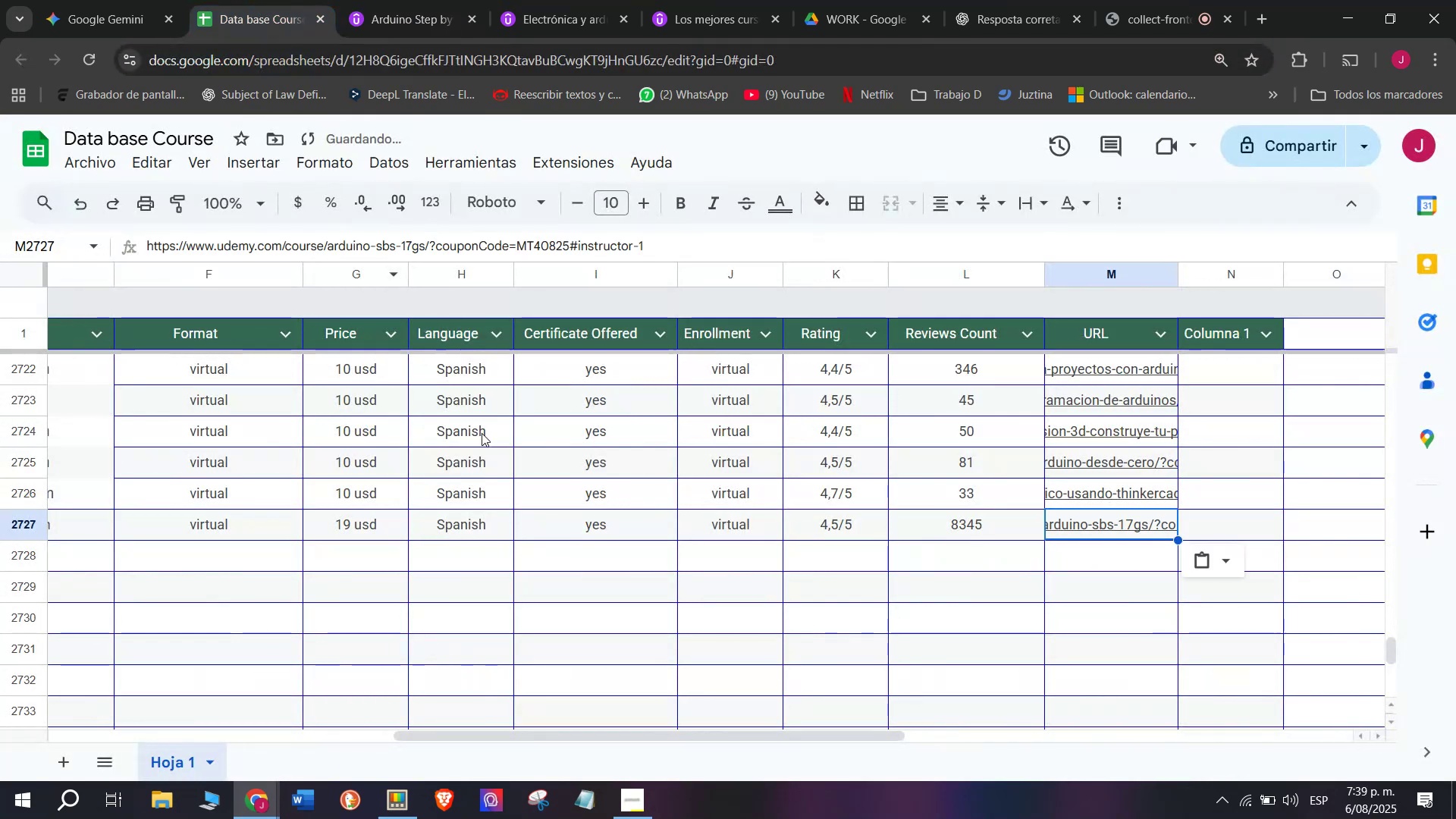 
scroll: coordinate [92, 541], scroll_direction: up, amount: 3.0
 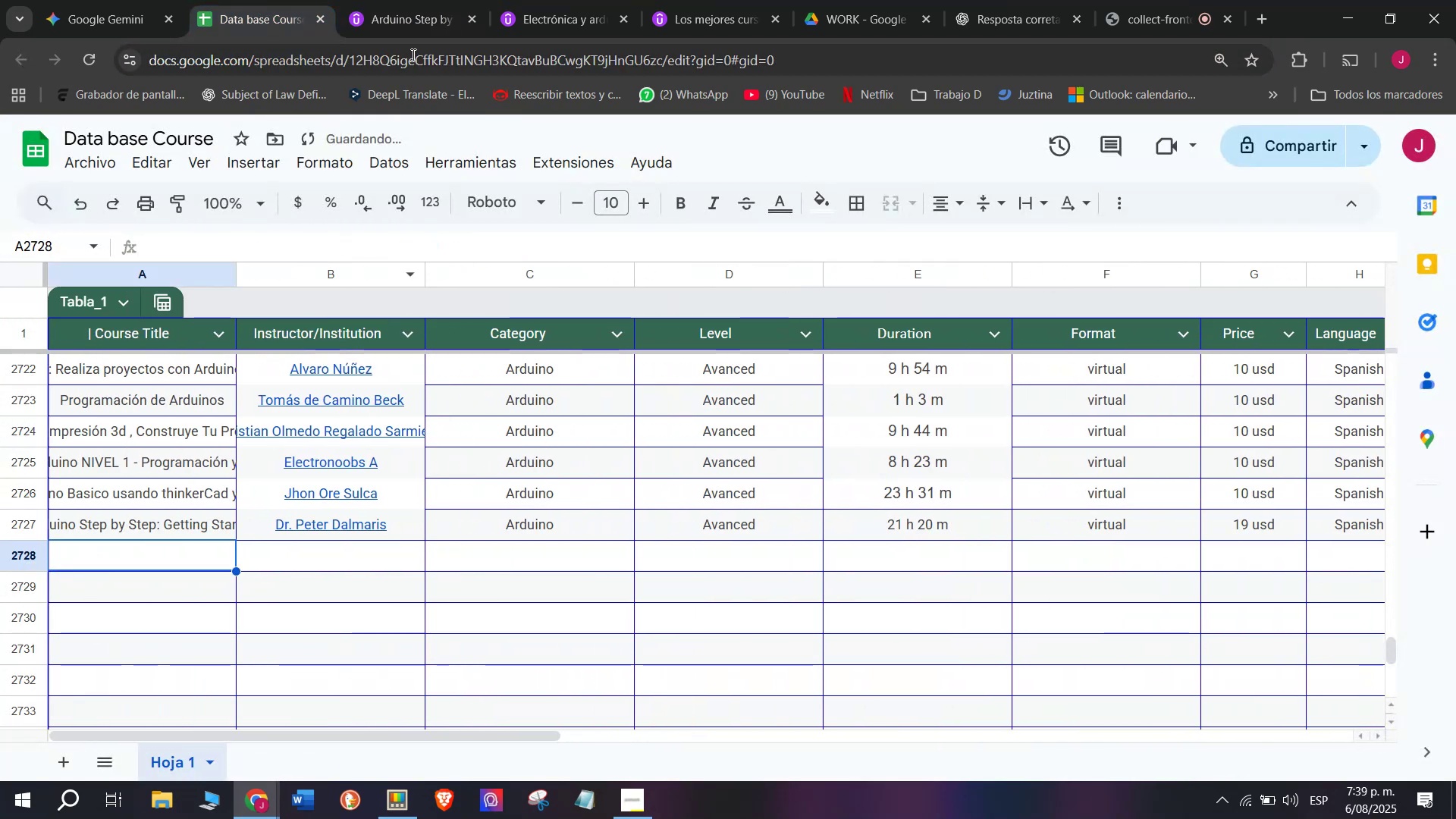 
left_click([403, 0])
 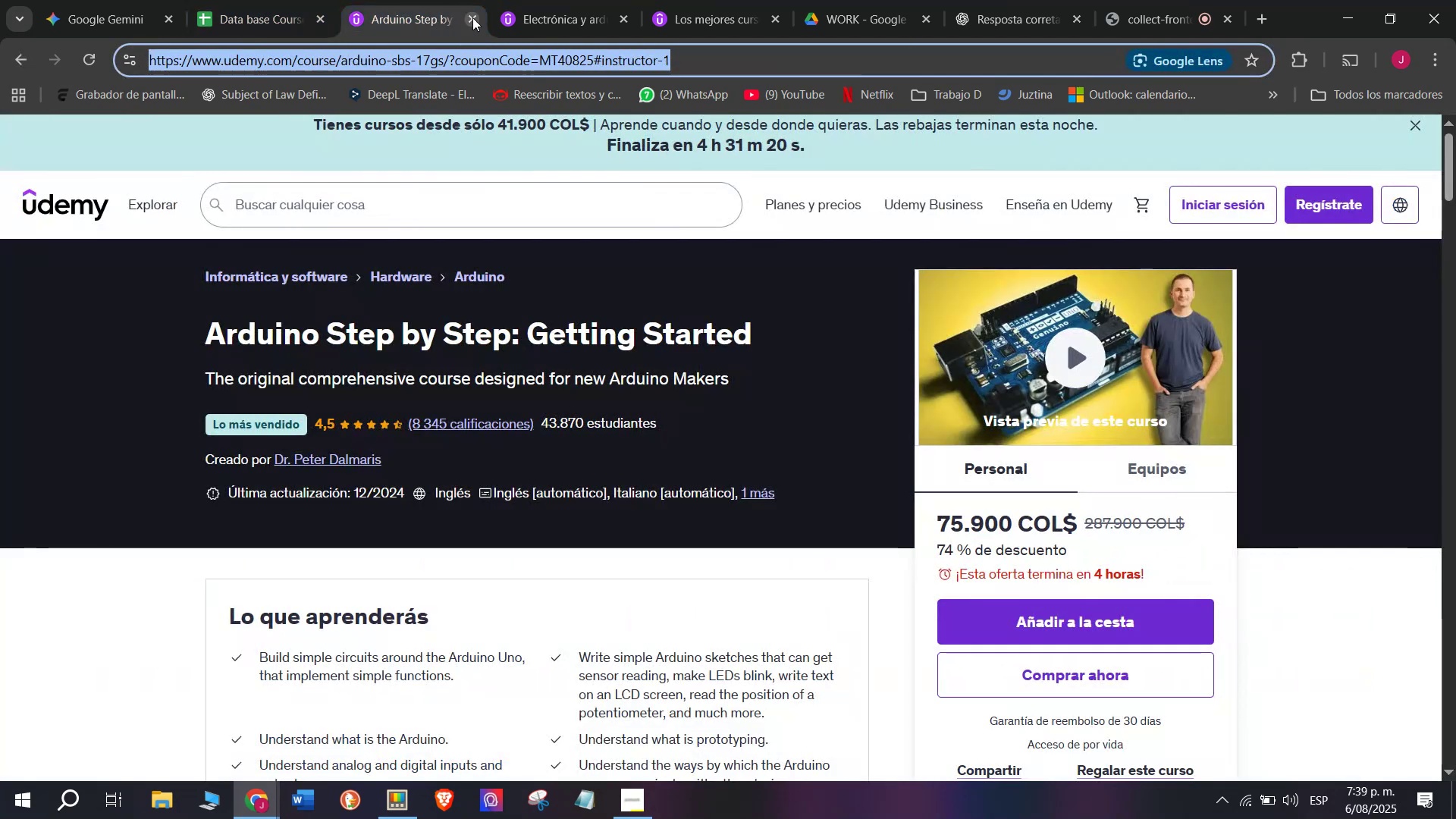 
left_click([473, 17])
 